 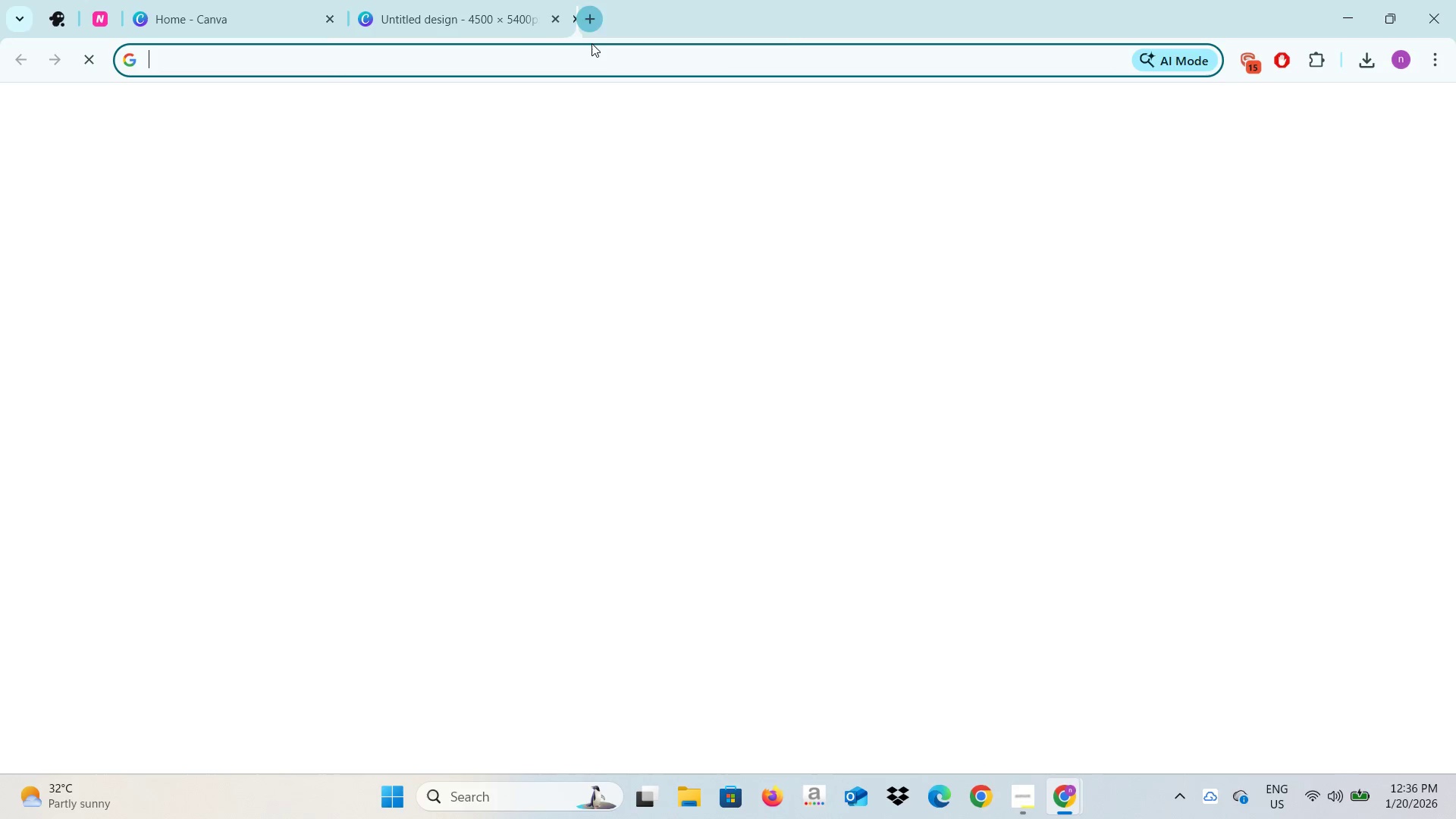 
left_click([591, 49])
 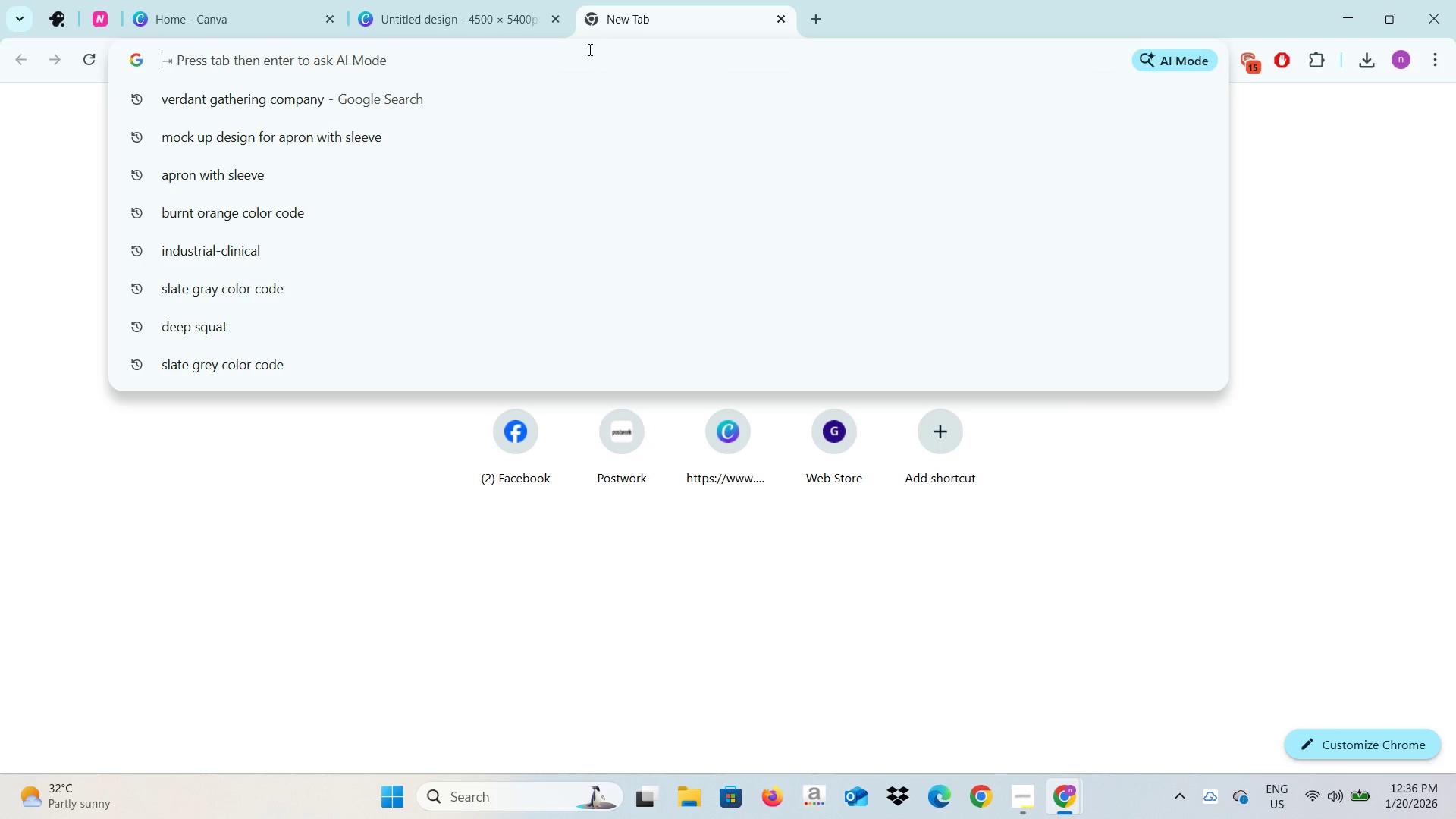 
key(Shift+ShiftLeft)
 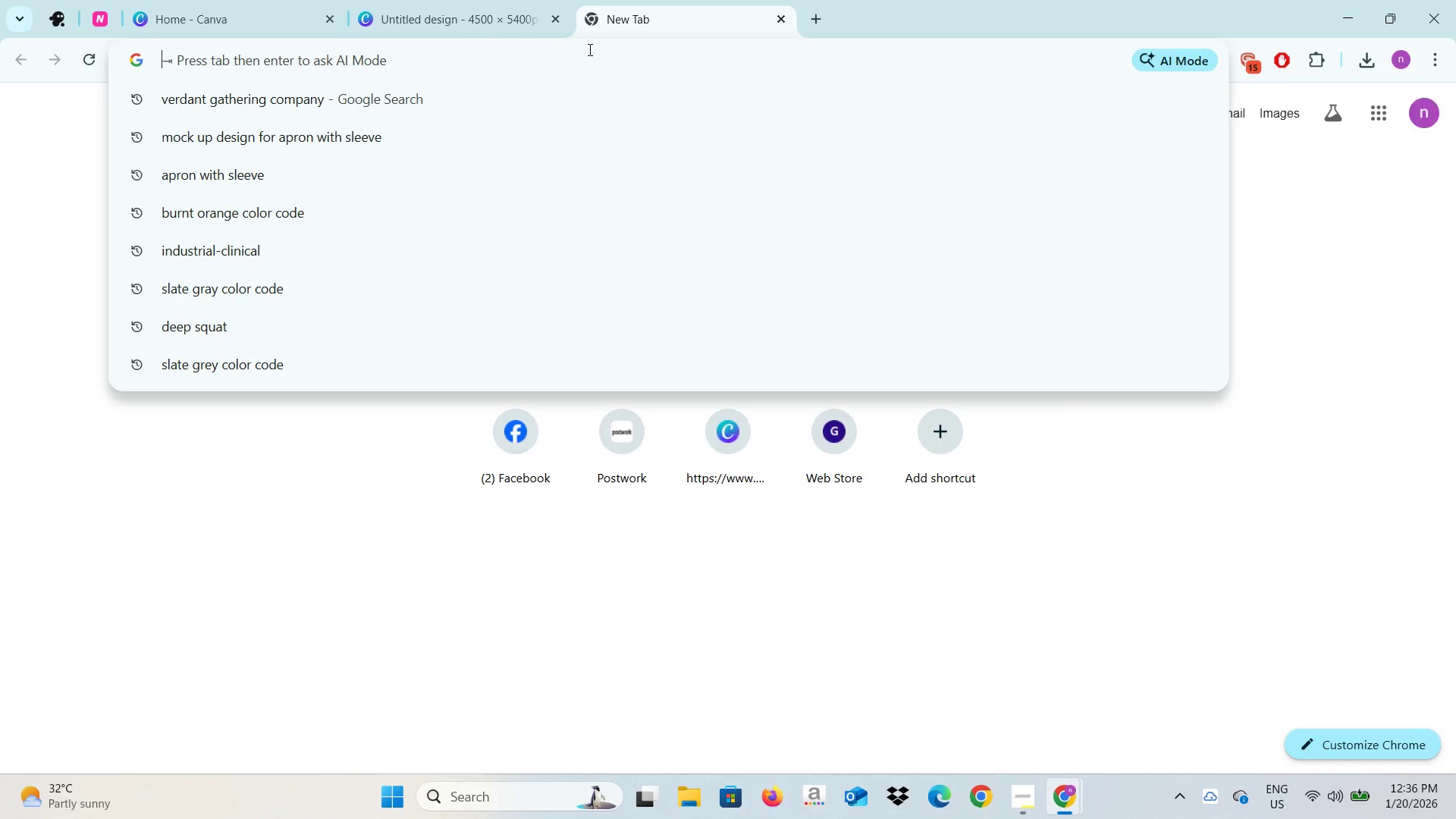 
key(Backspace)
 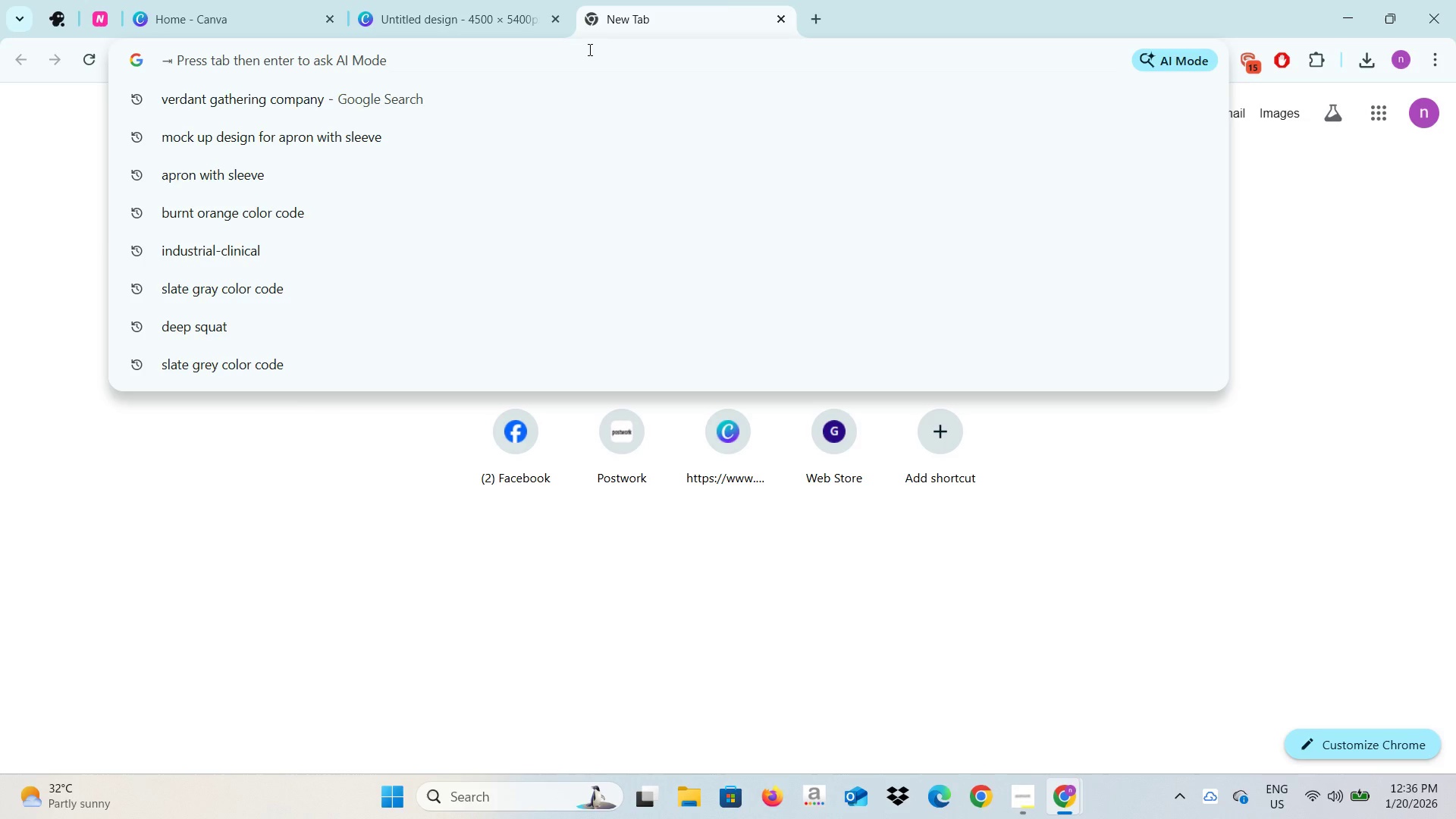 
key(Control+V)
 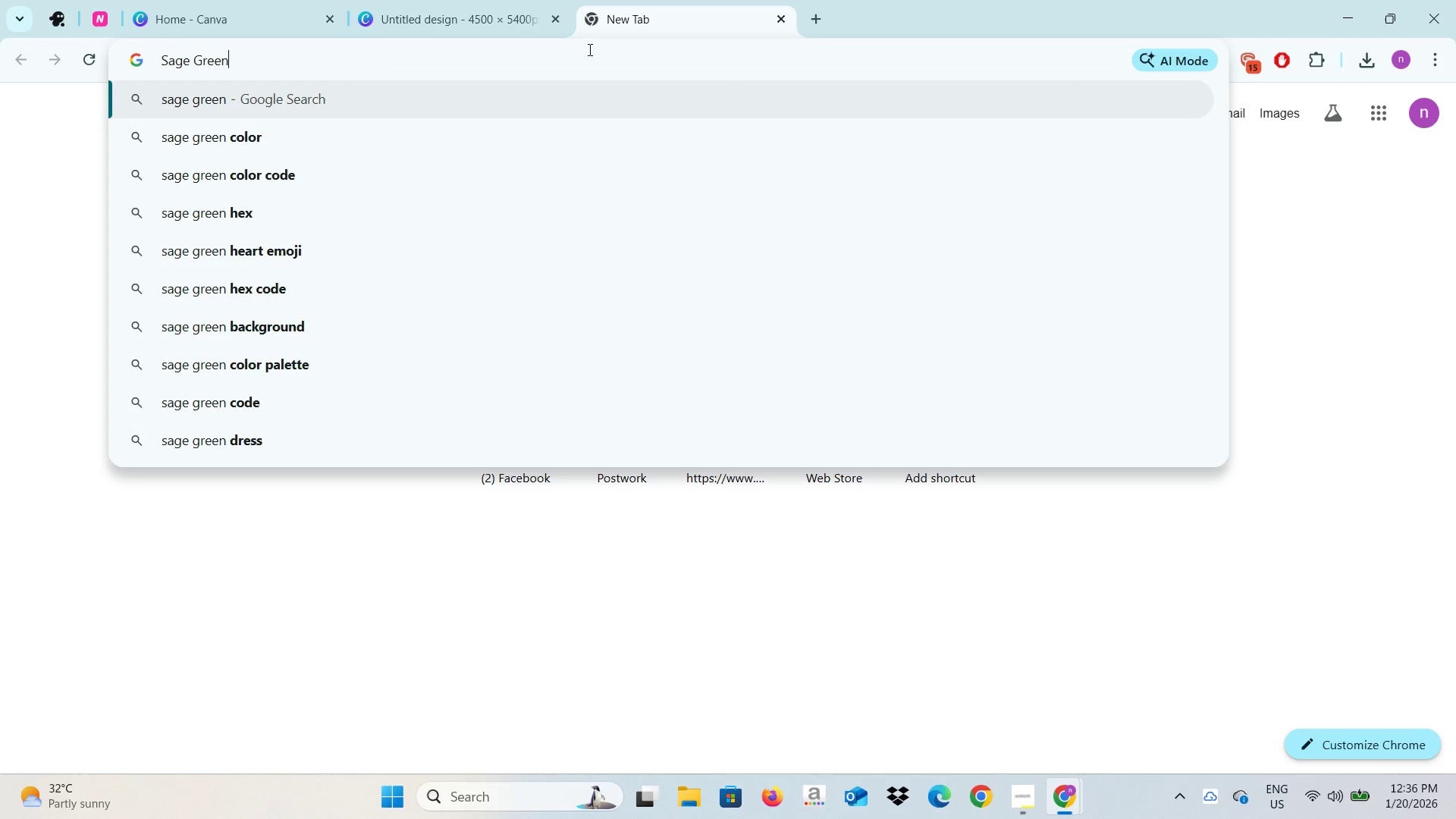 
type( color code)
 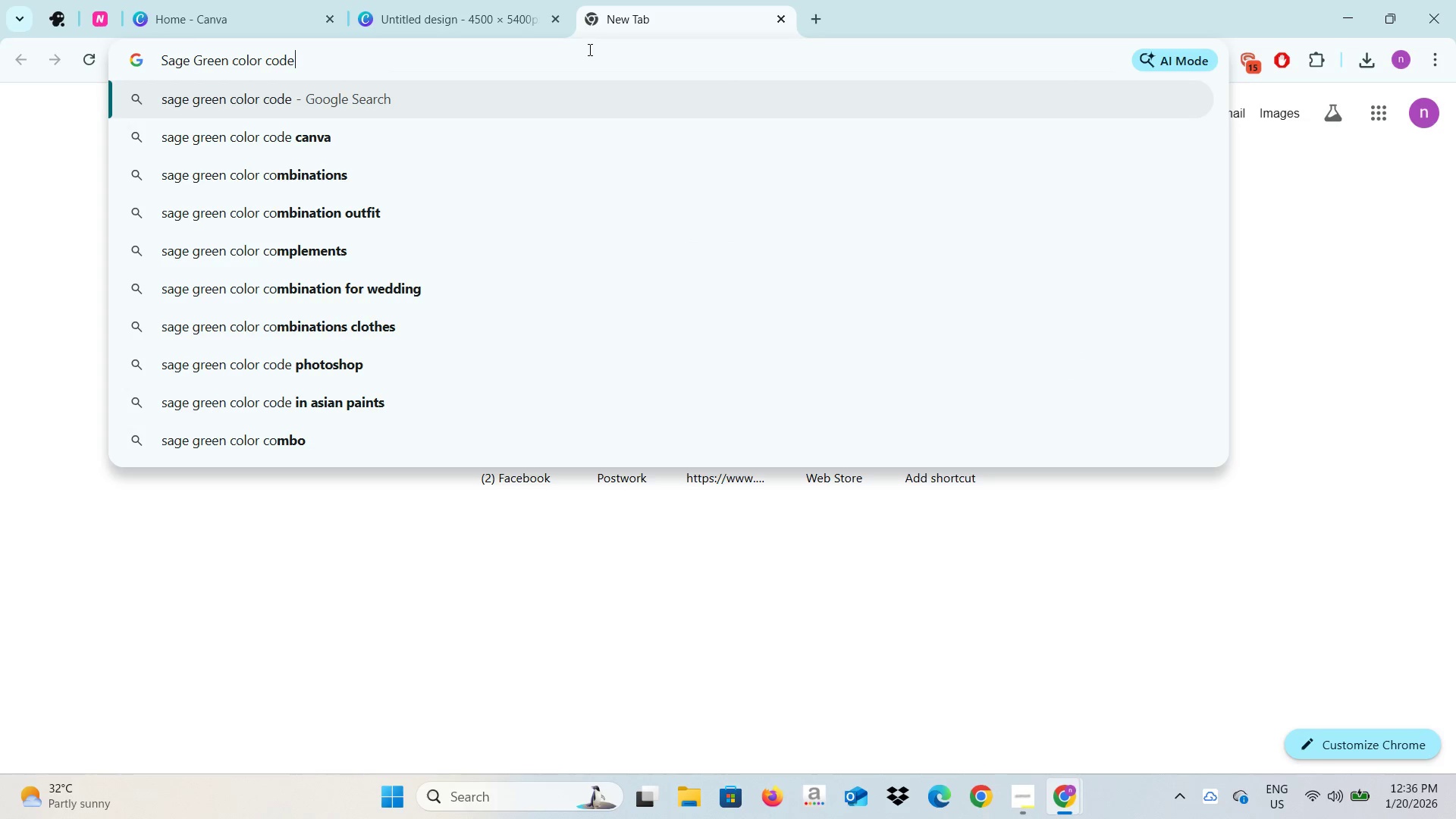 
key(Enter)
 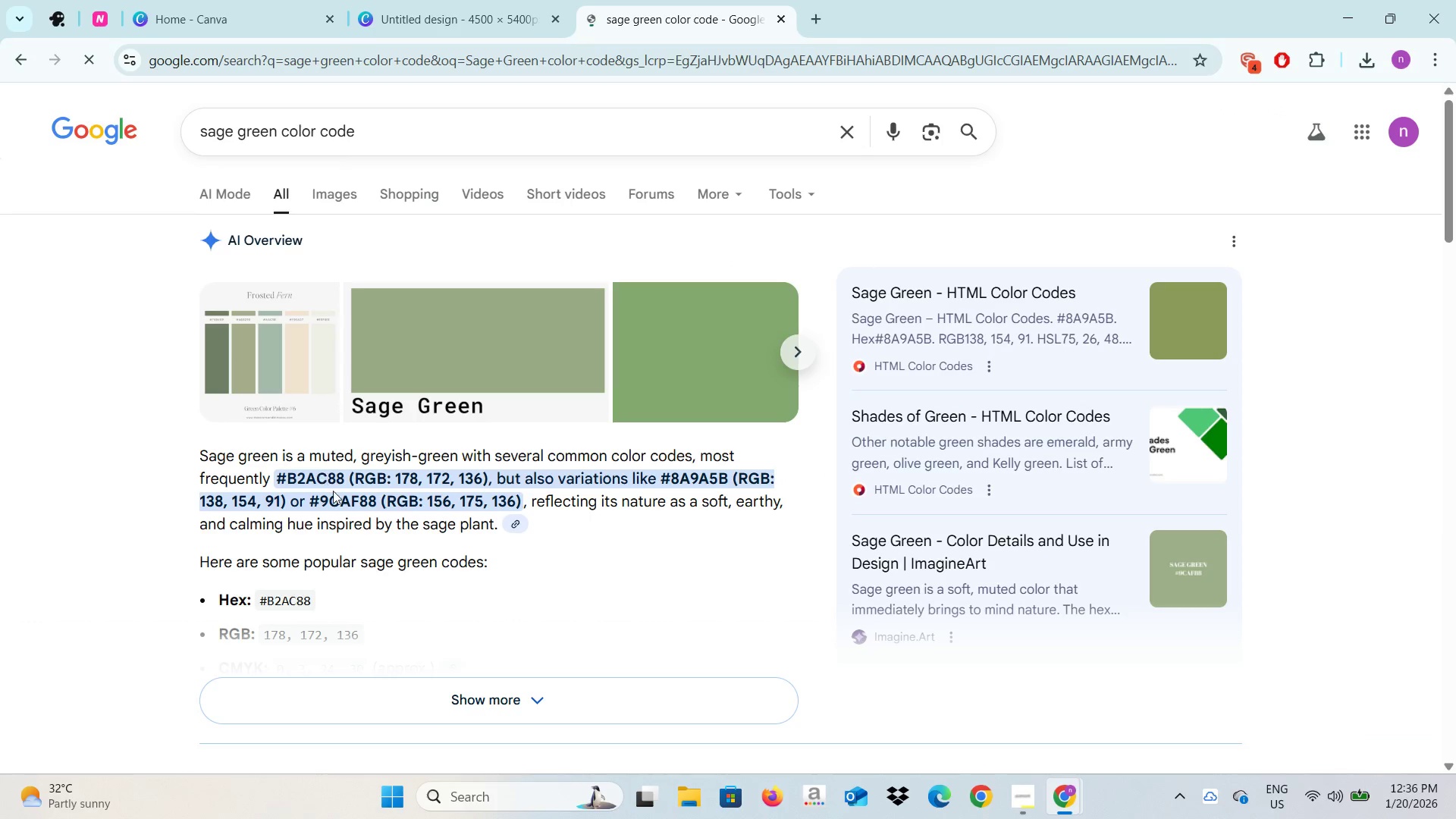 
wait(7.39)
 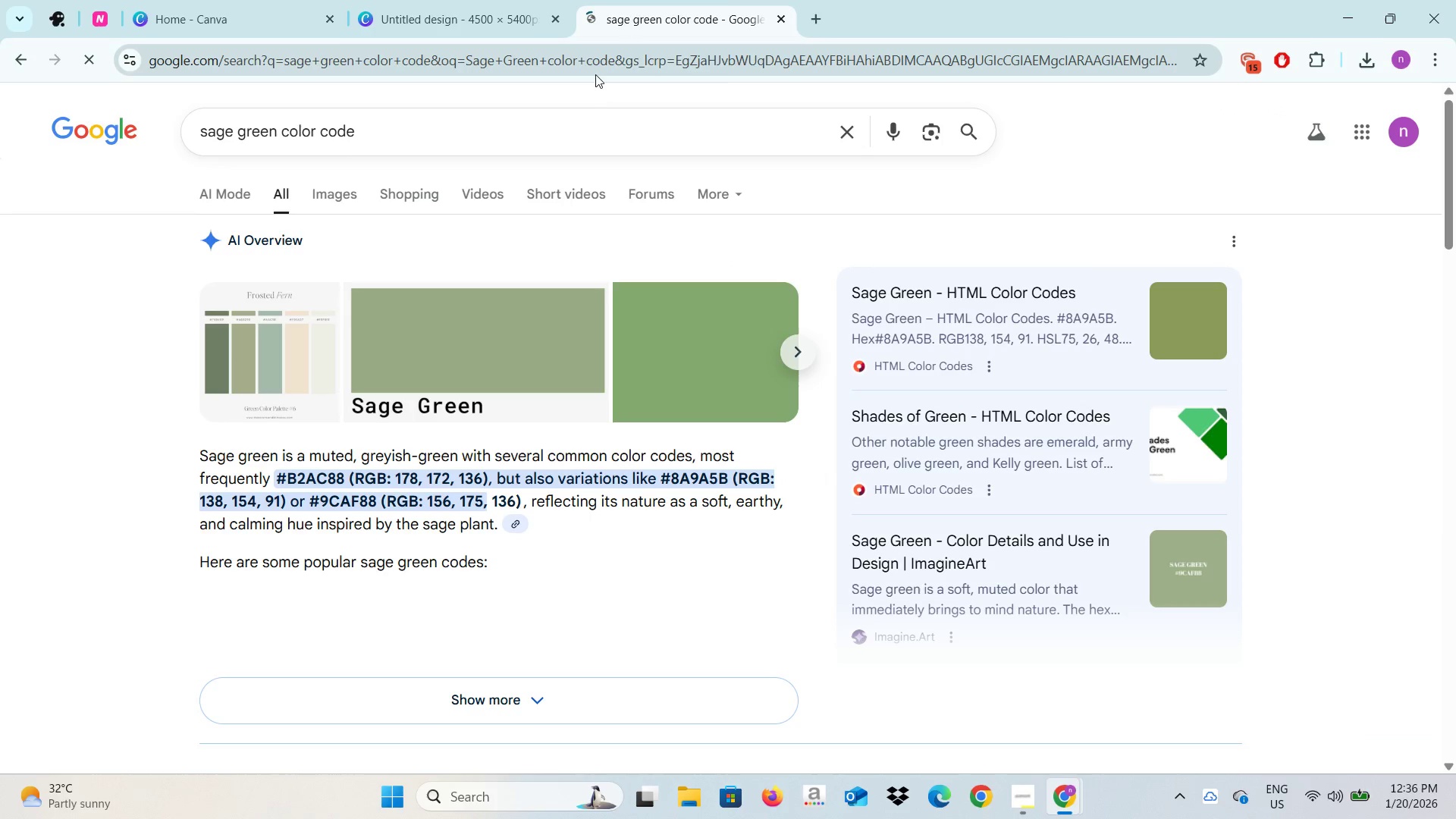 
left_click_drag(start_coordinate=[343, 480], to_coordinate=[278, 475])
 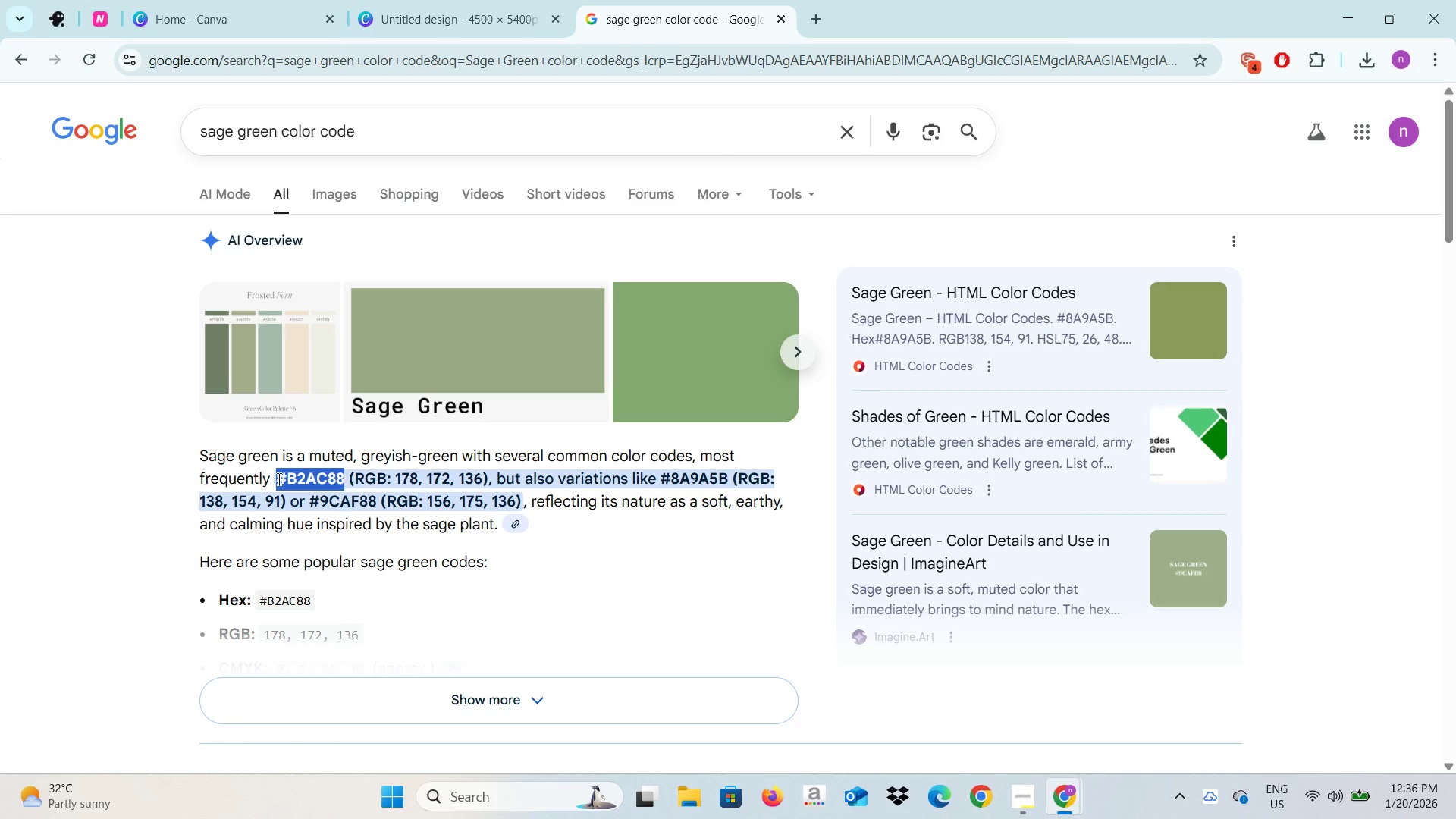 
key(Control+C)
 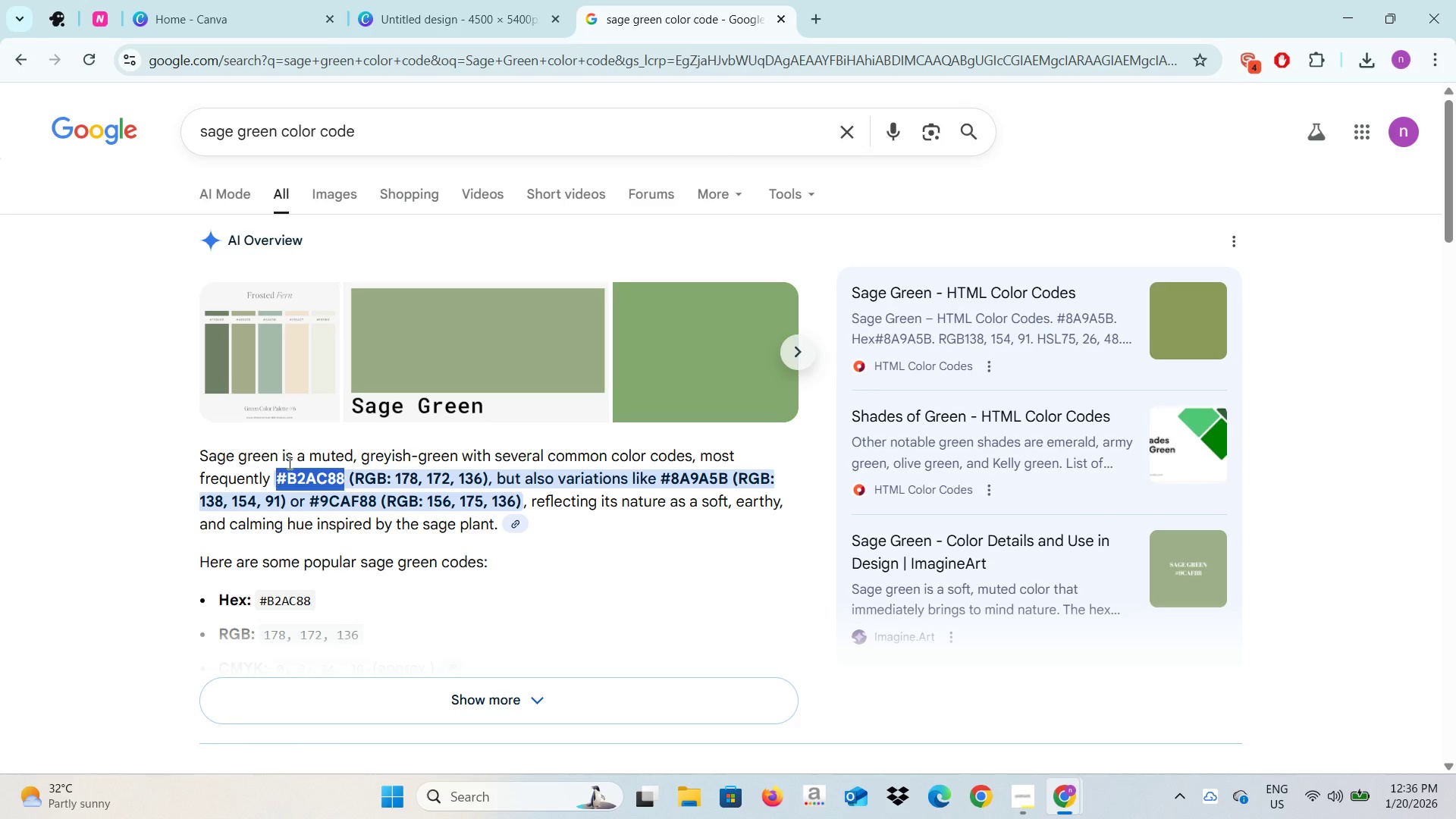 
key(Control+C)
 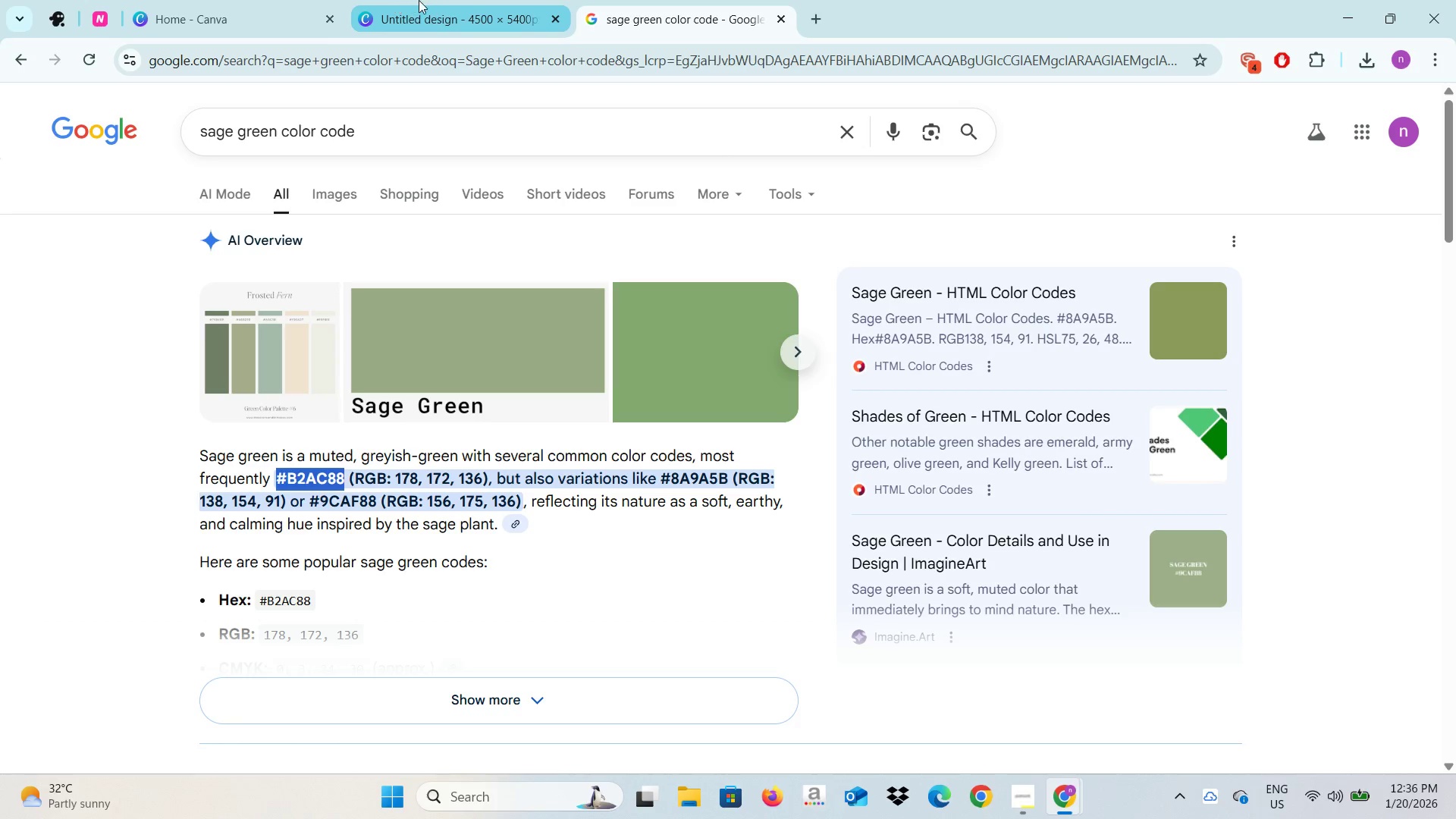 
left_click([419, 0])
 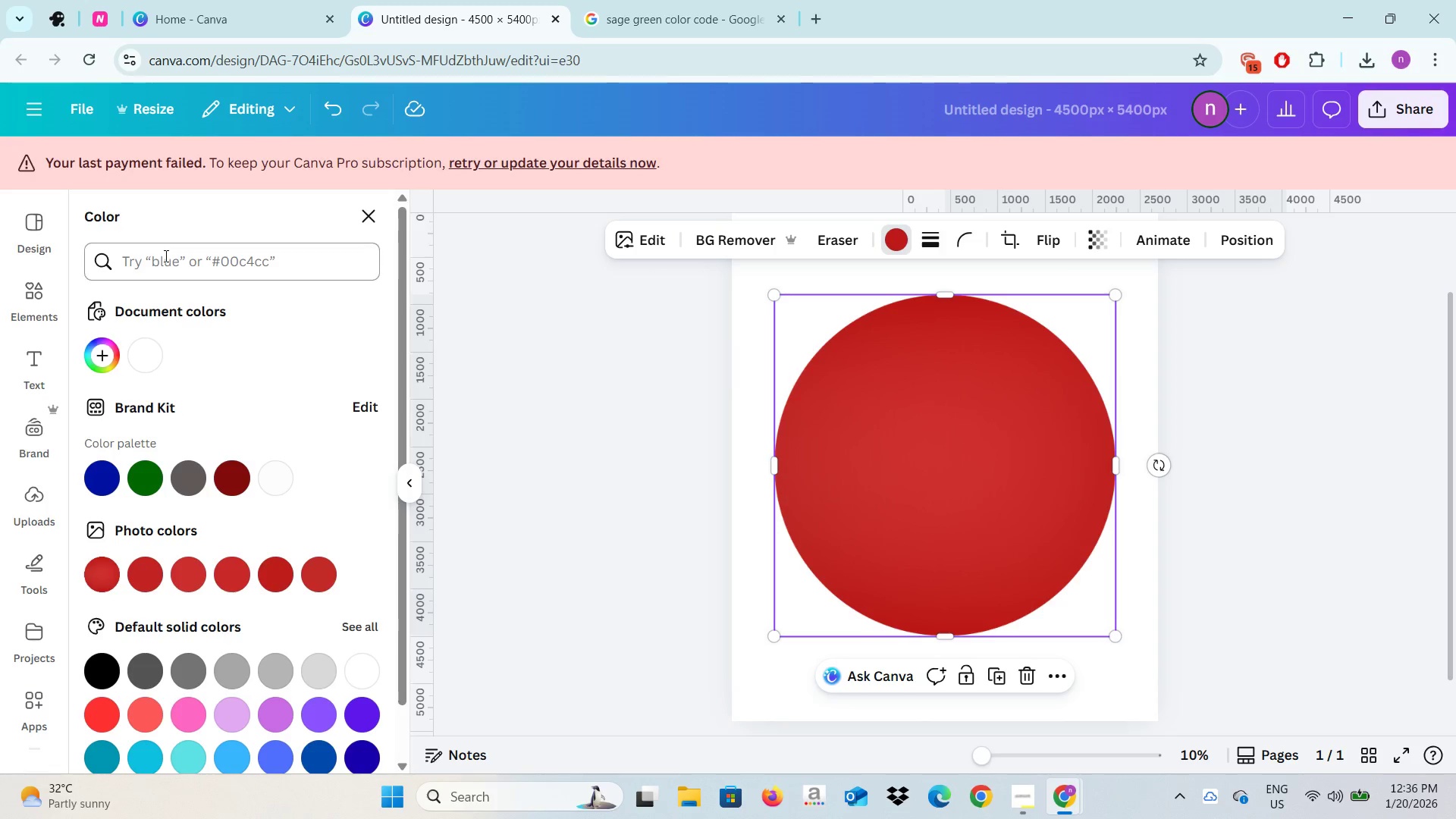 
left_click([169, 257])
 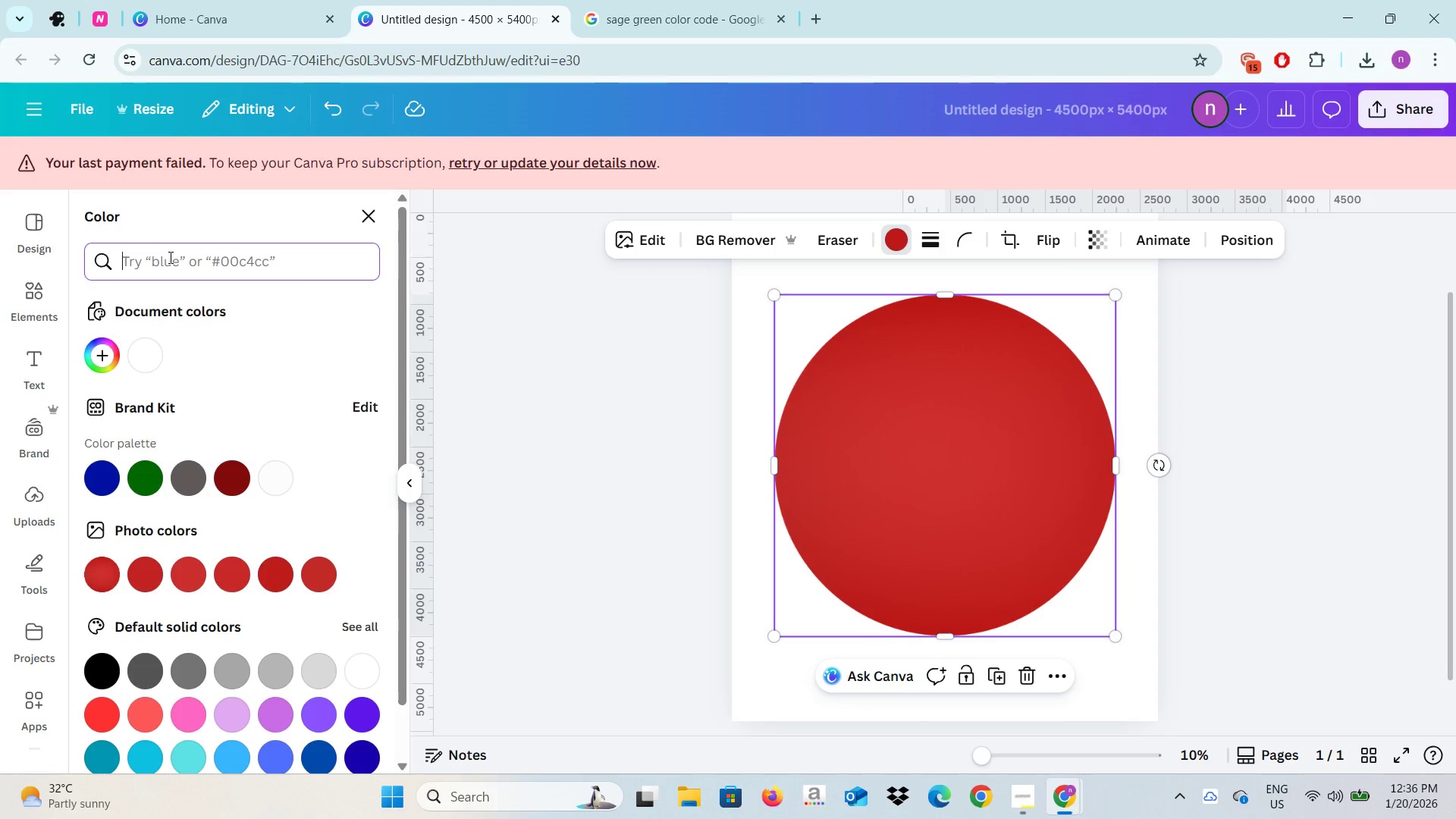 
key(Control+V)
 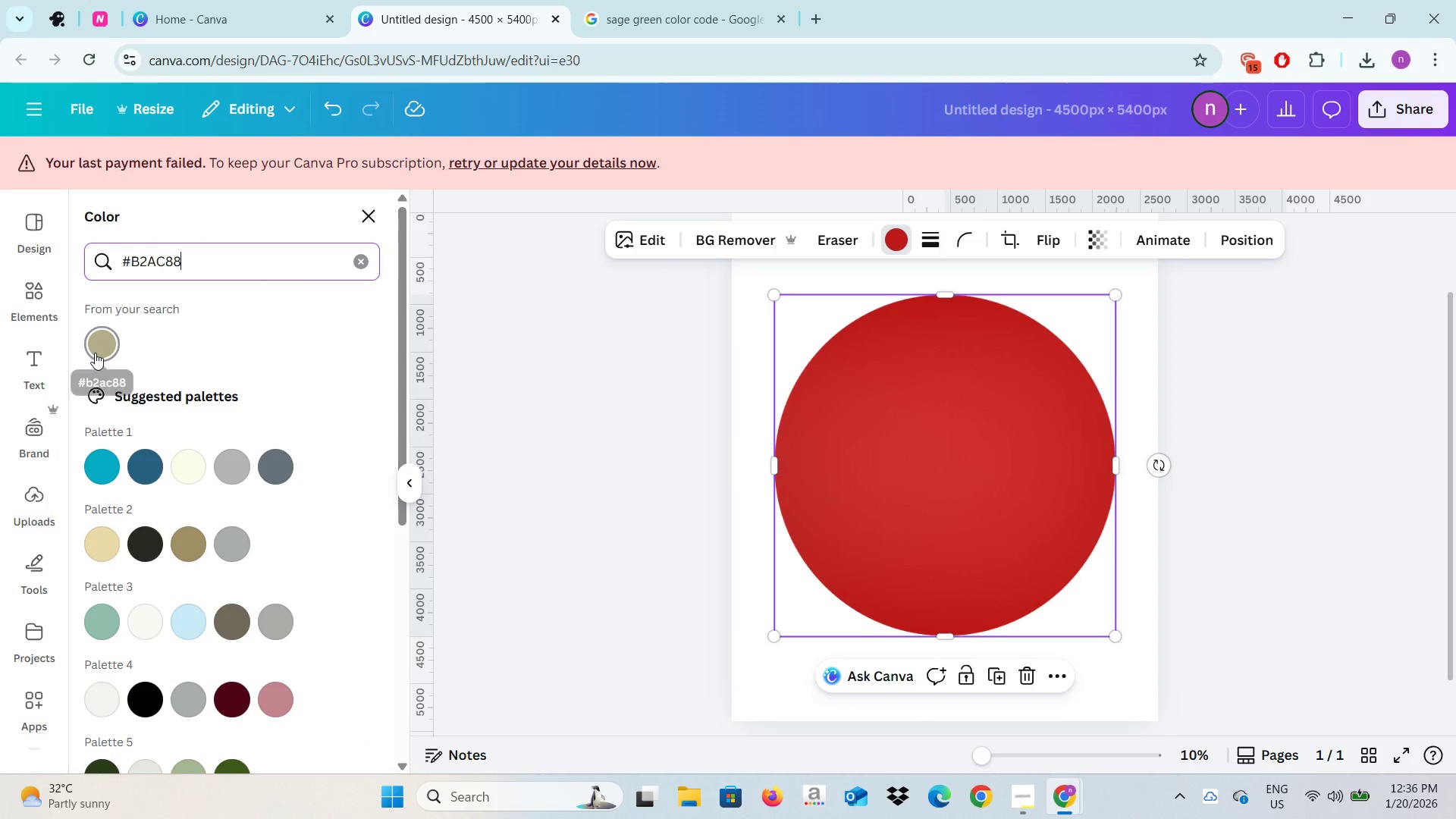 
left_click([95, 353])
 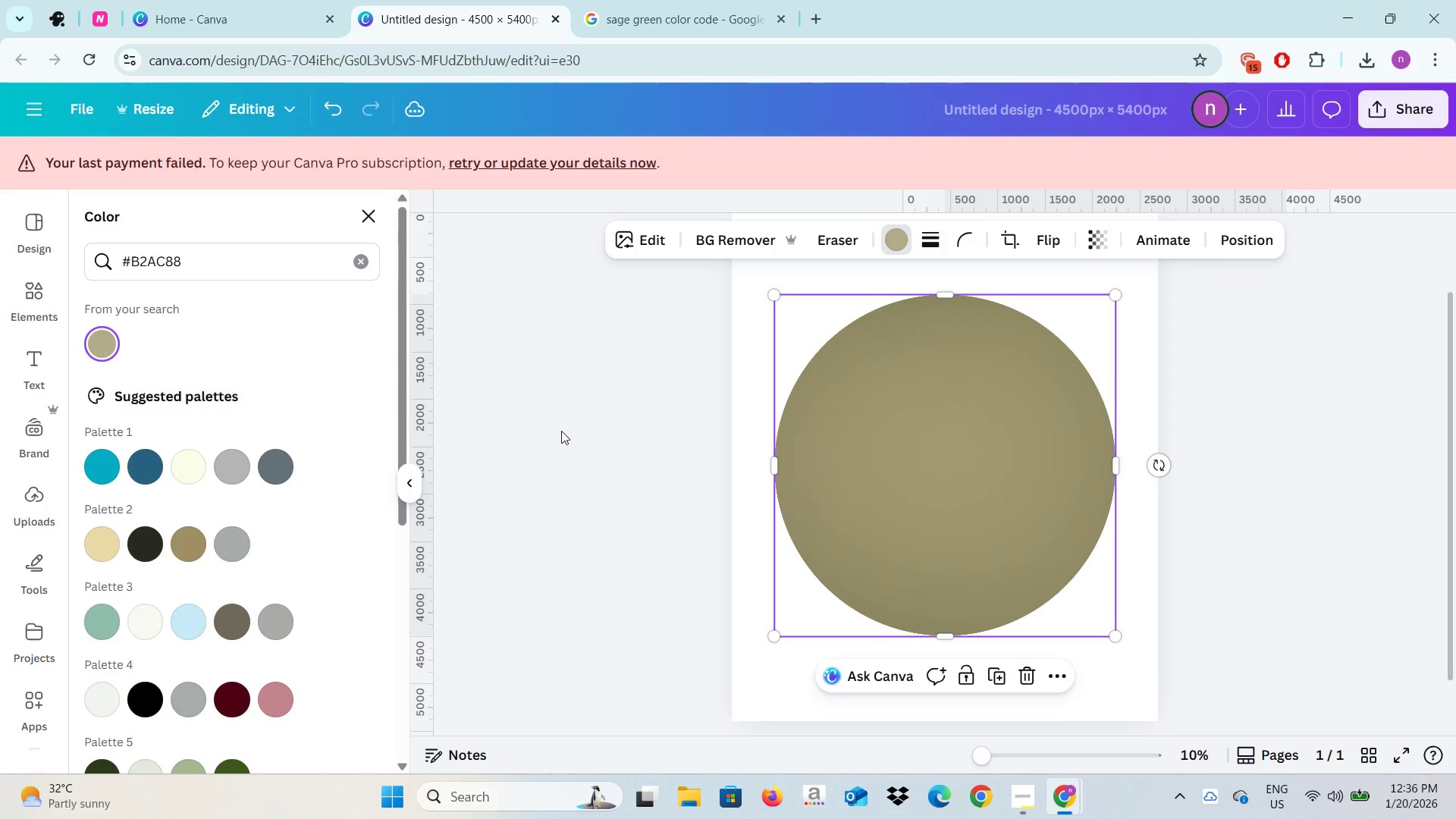 
left_click([561, 434])
 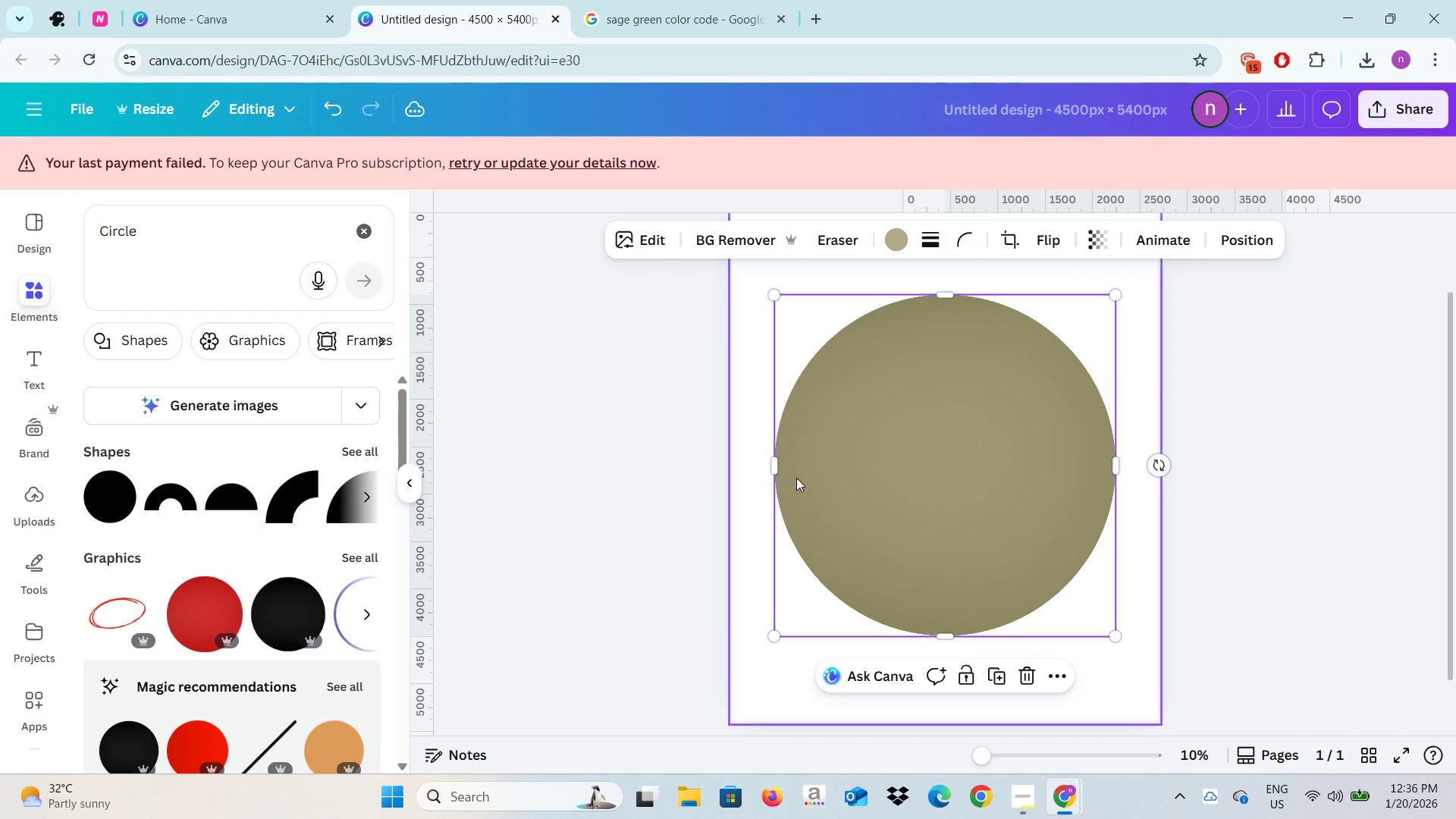 
left_click([848, 457])
 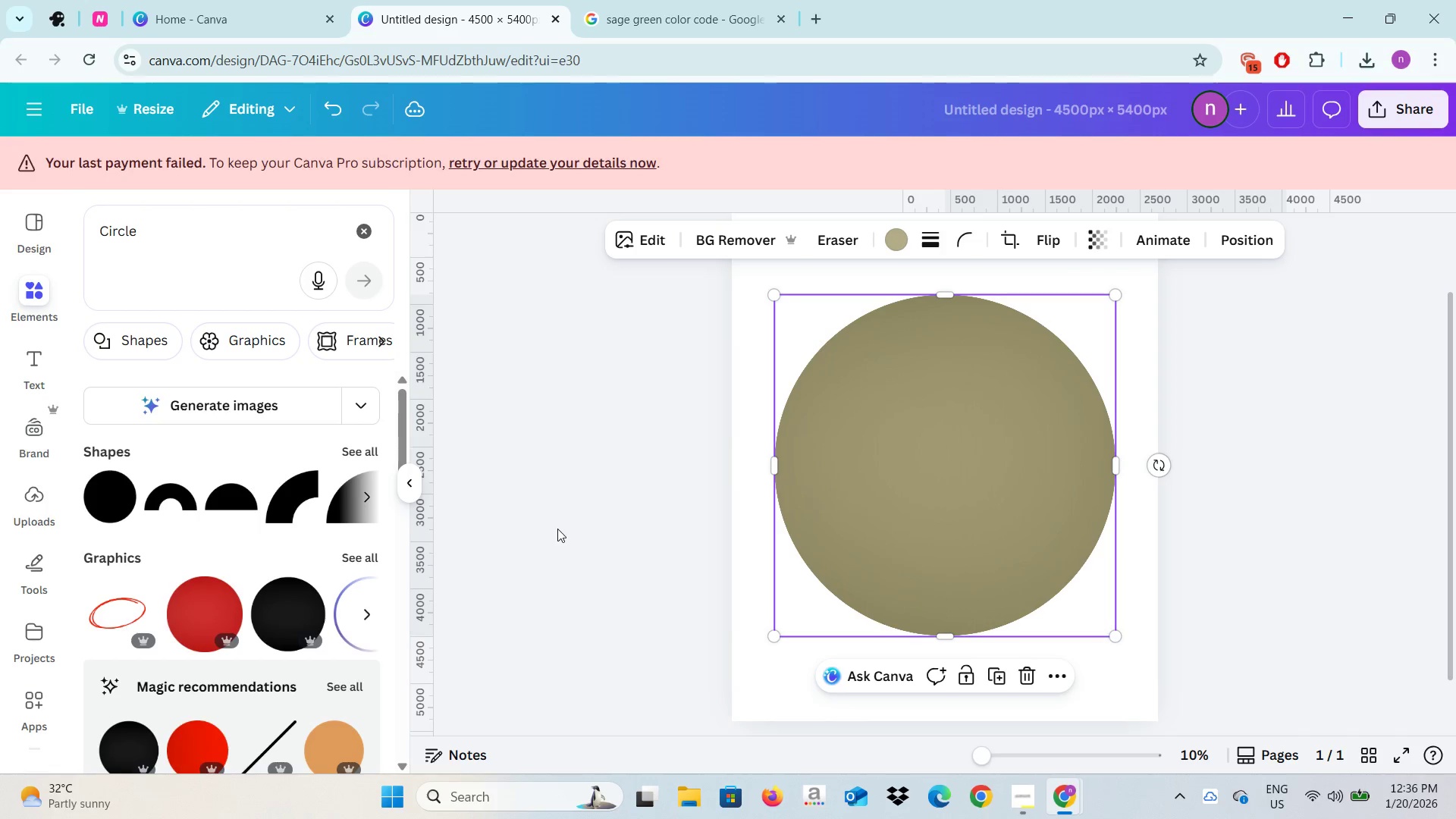 
left_click([654, 466])
 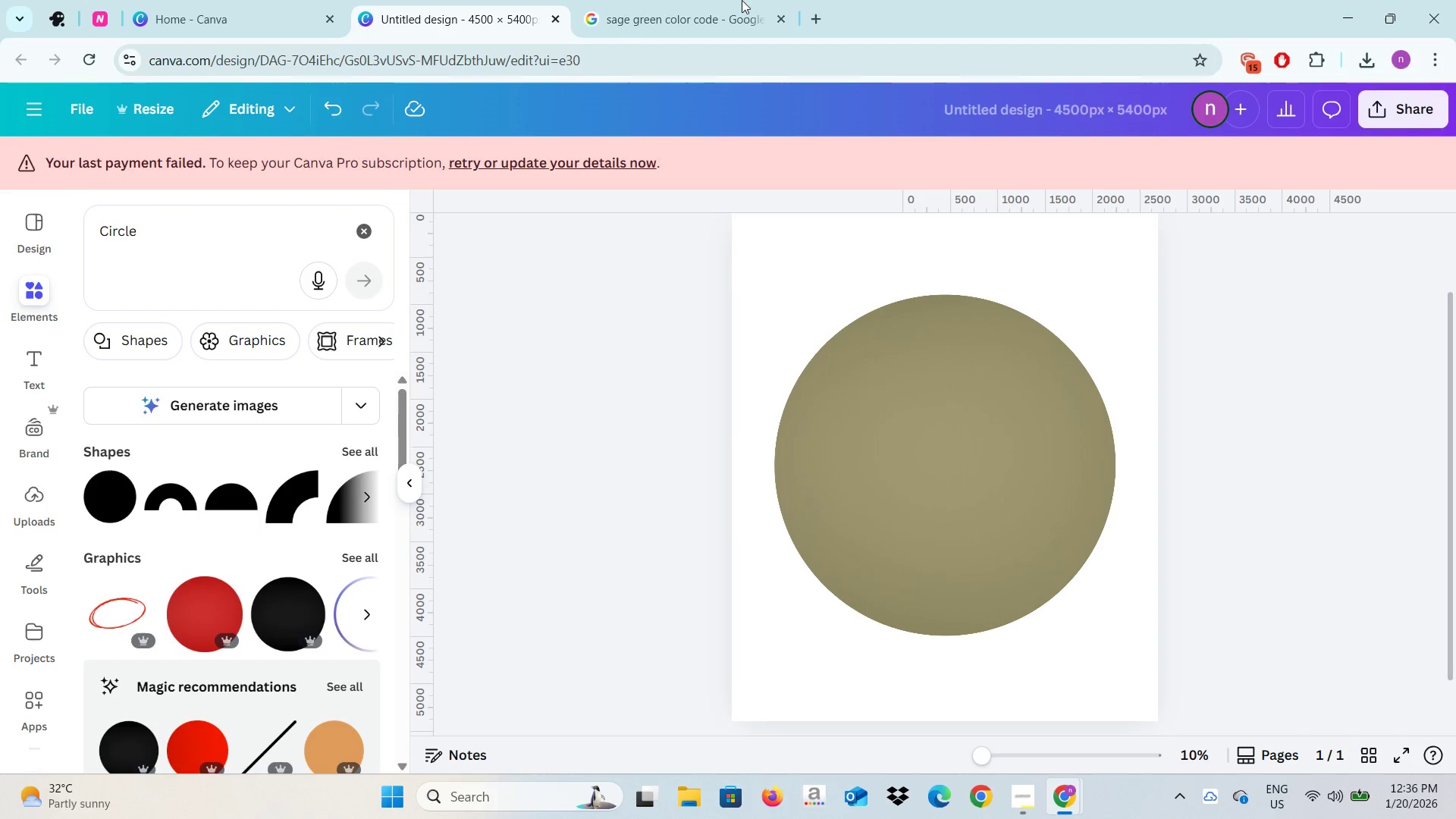 
left_click([723, 0])
 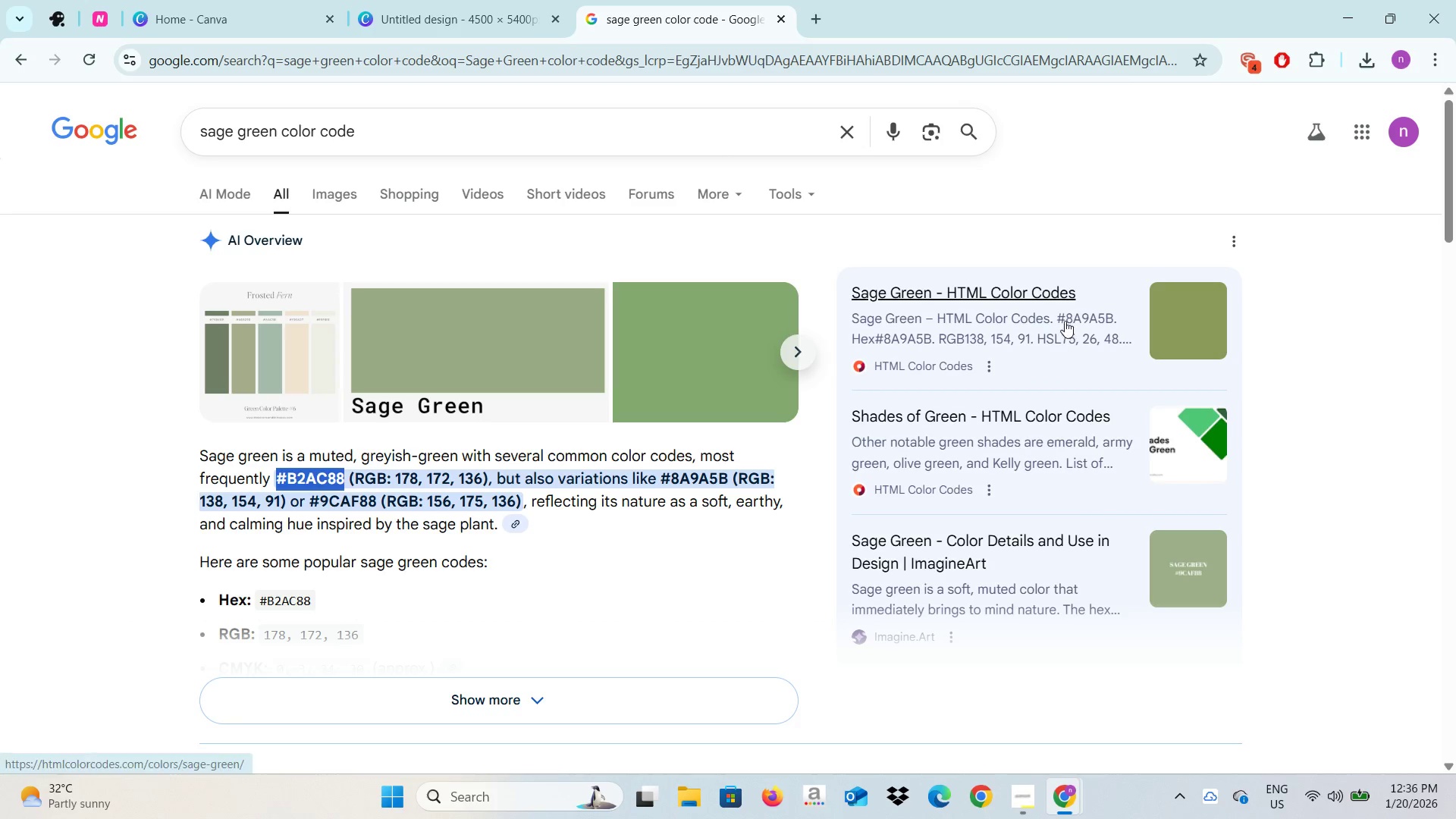 
wait(5.36)
 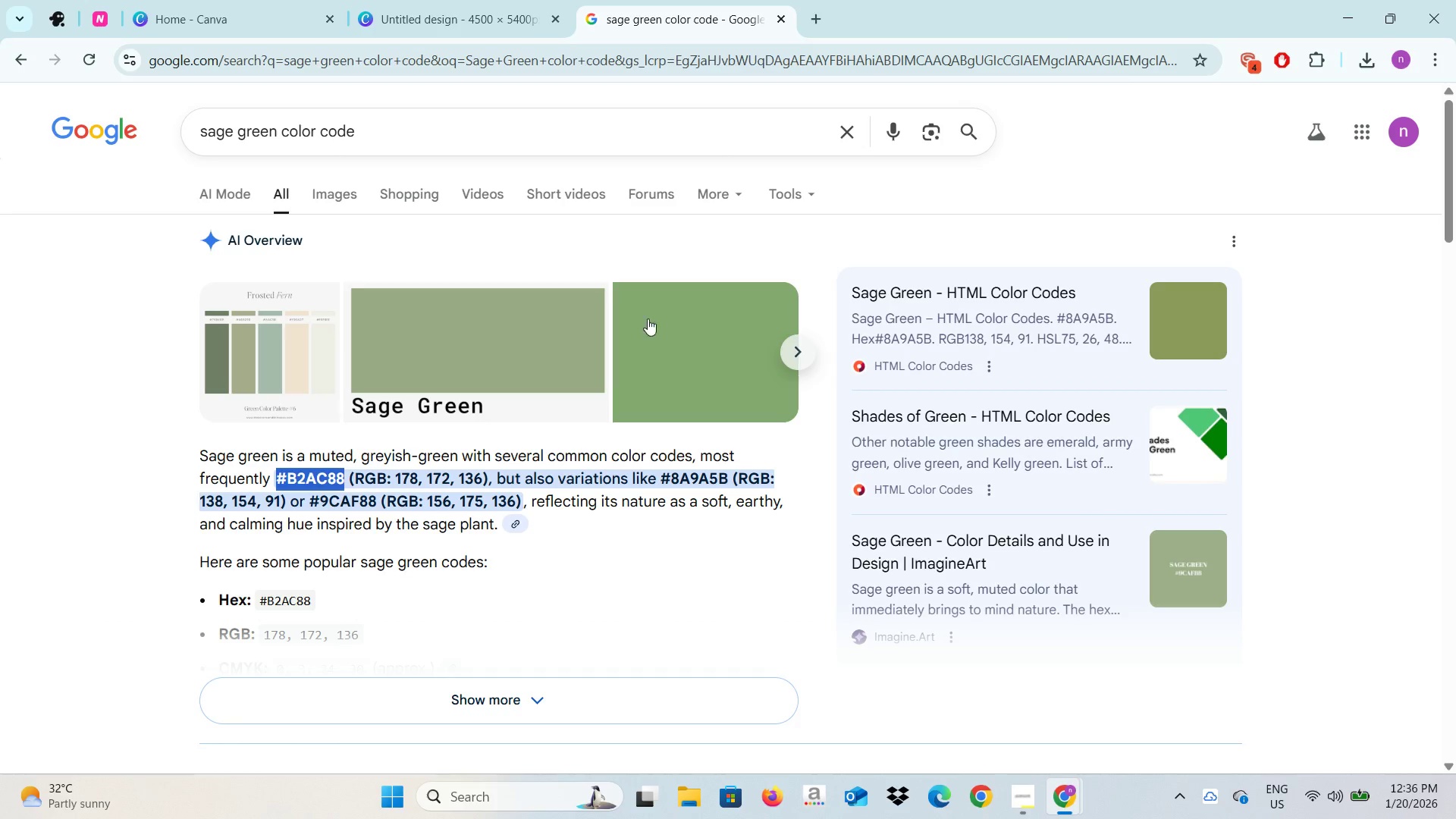 
left_click([1027, 328])
 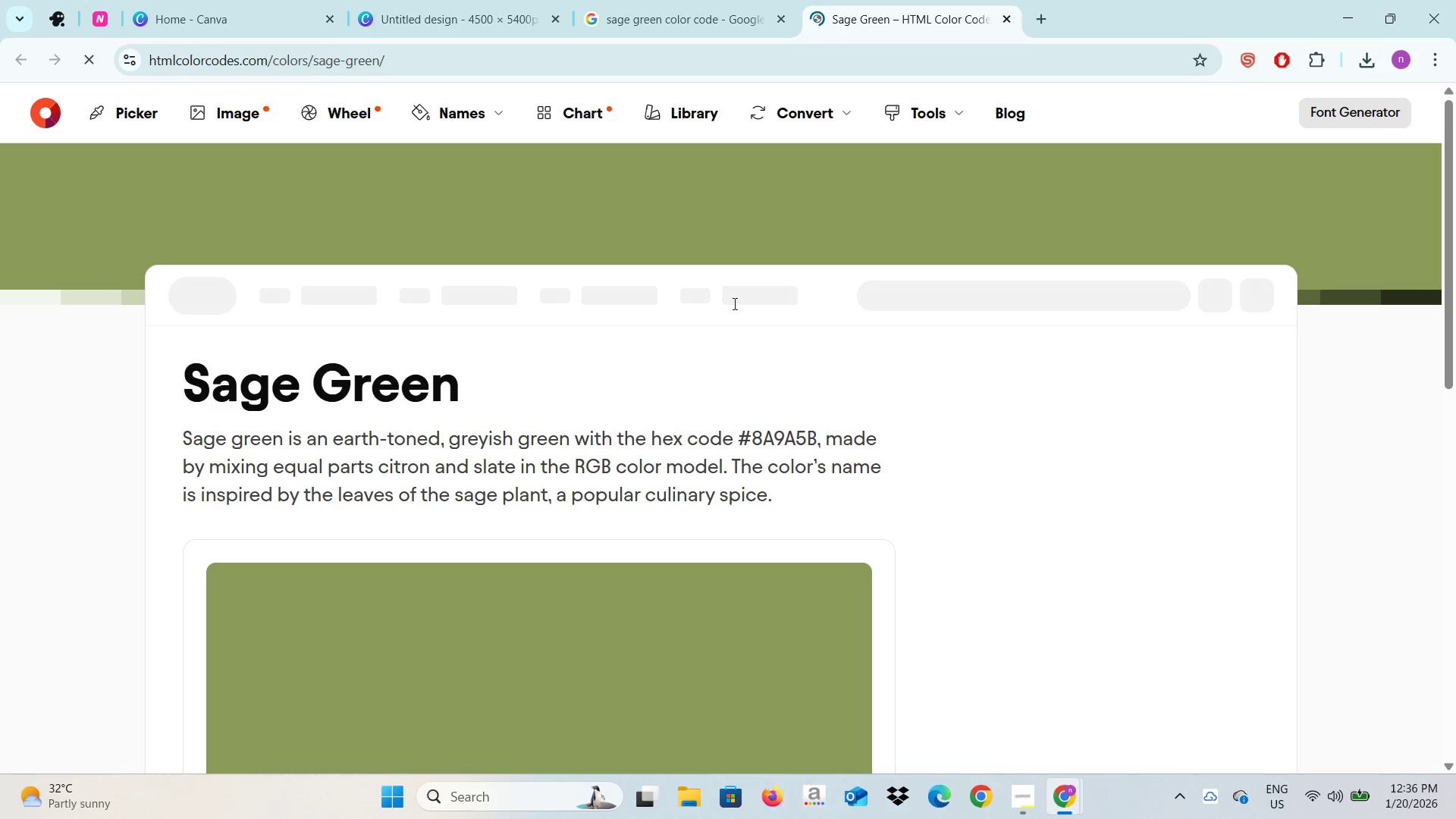 
left_click_drag(start_coordinate=[791, 199], to_coordinate=[670, 197])
 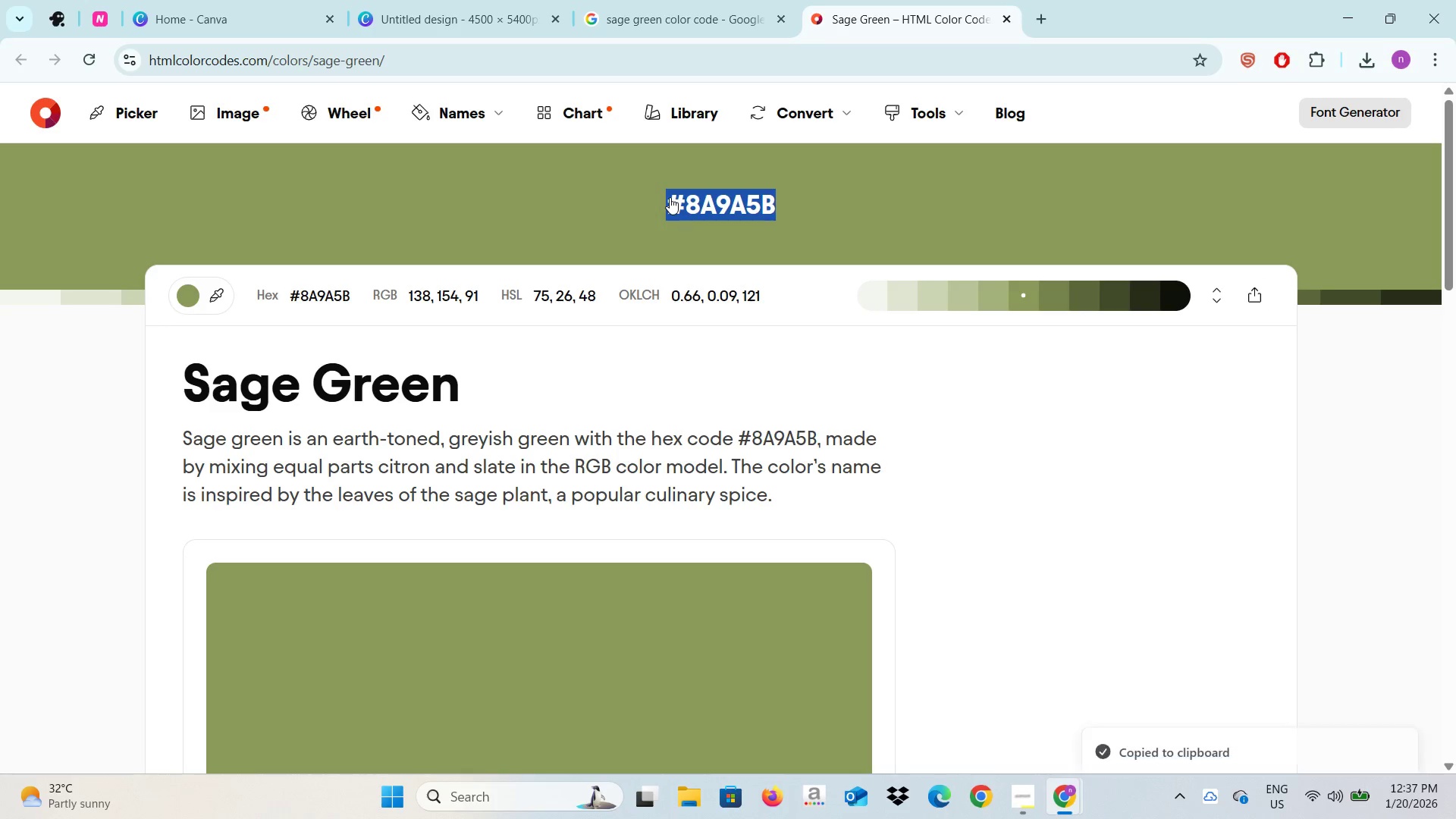 
key(Control+C)
 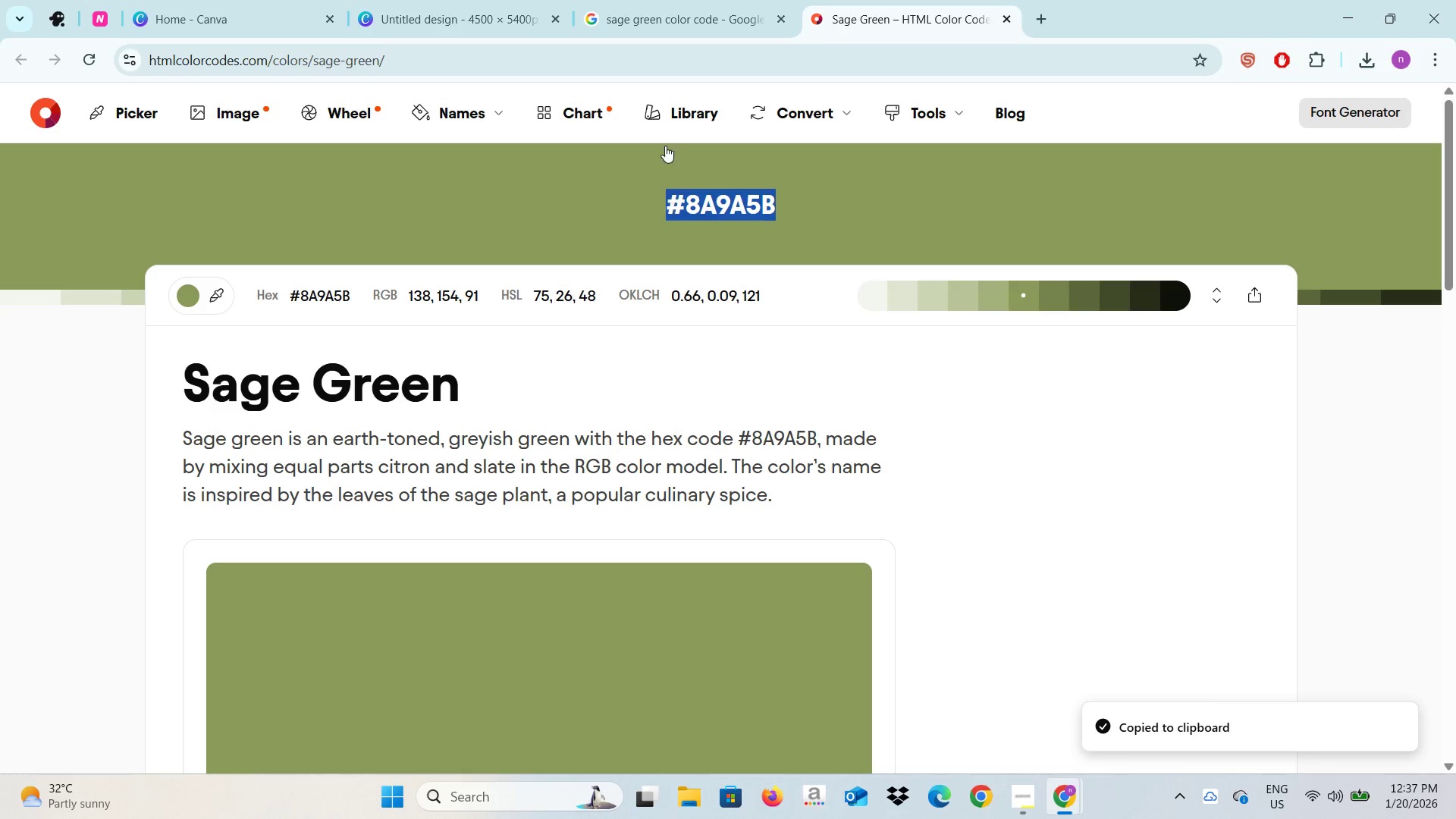 
key(Control+C)
 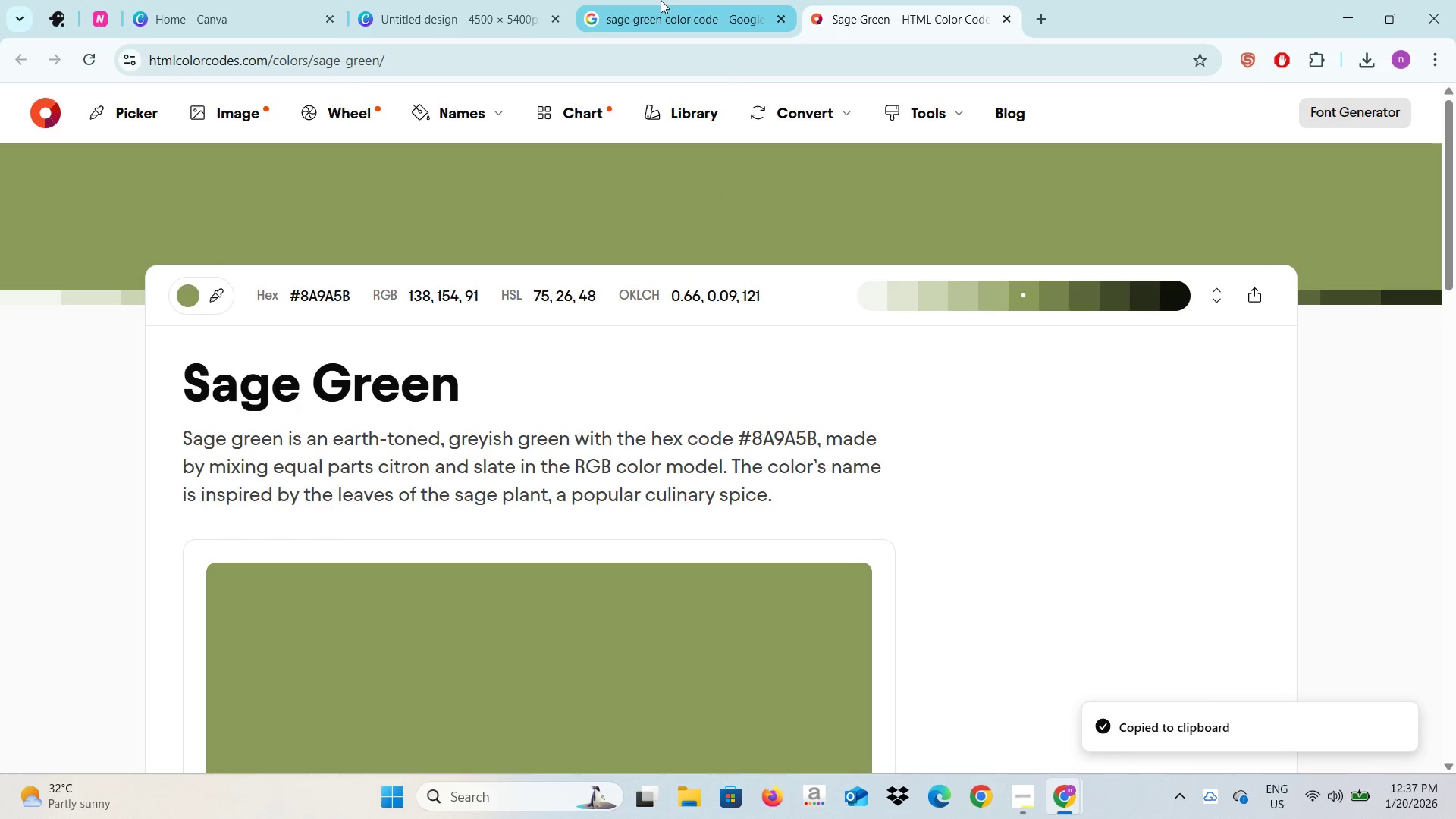 
left_click([661, 0])
 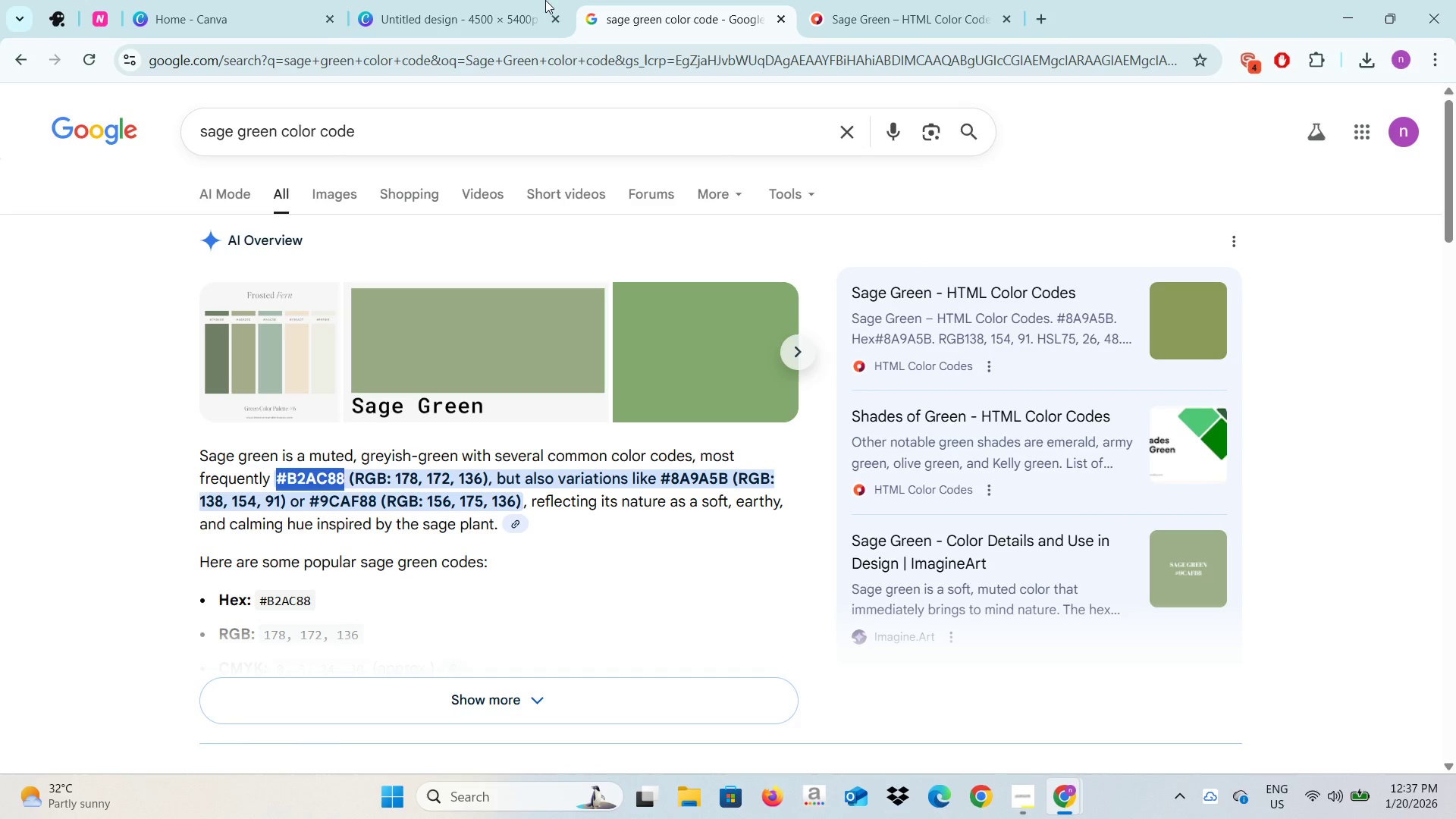 
left_click([424, 0])
 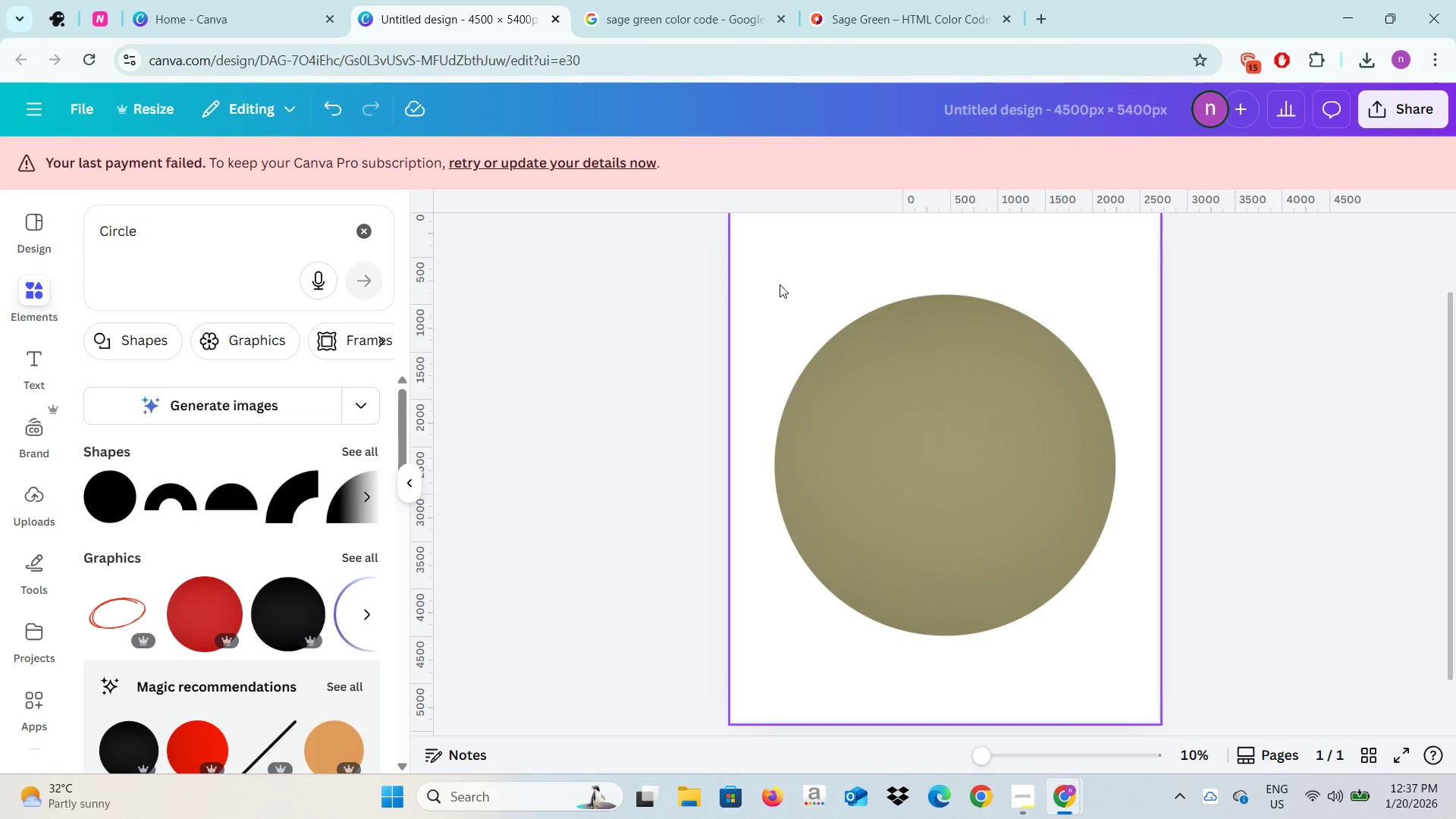 
left_click([941, 389])
 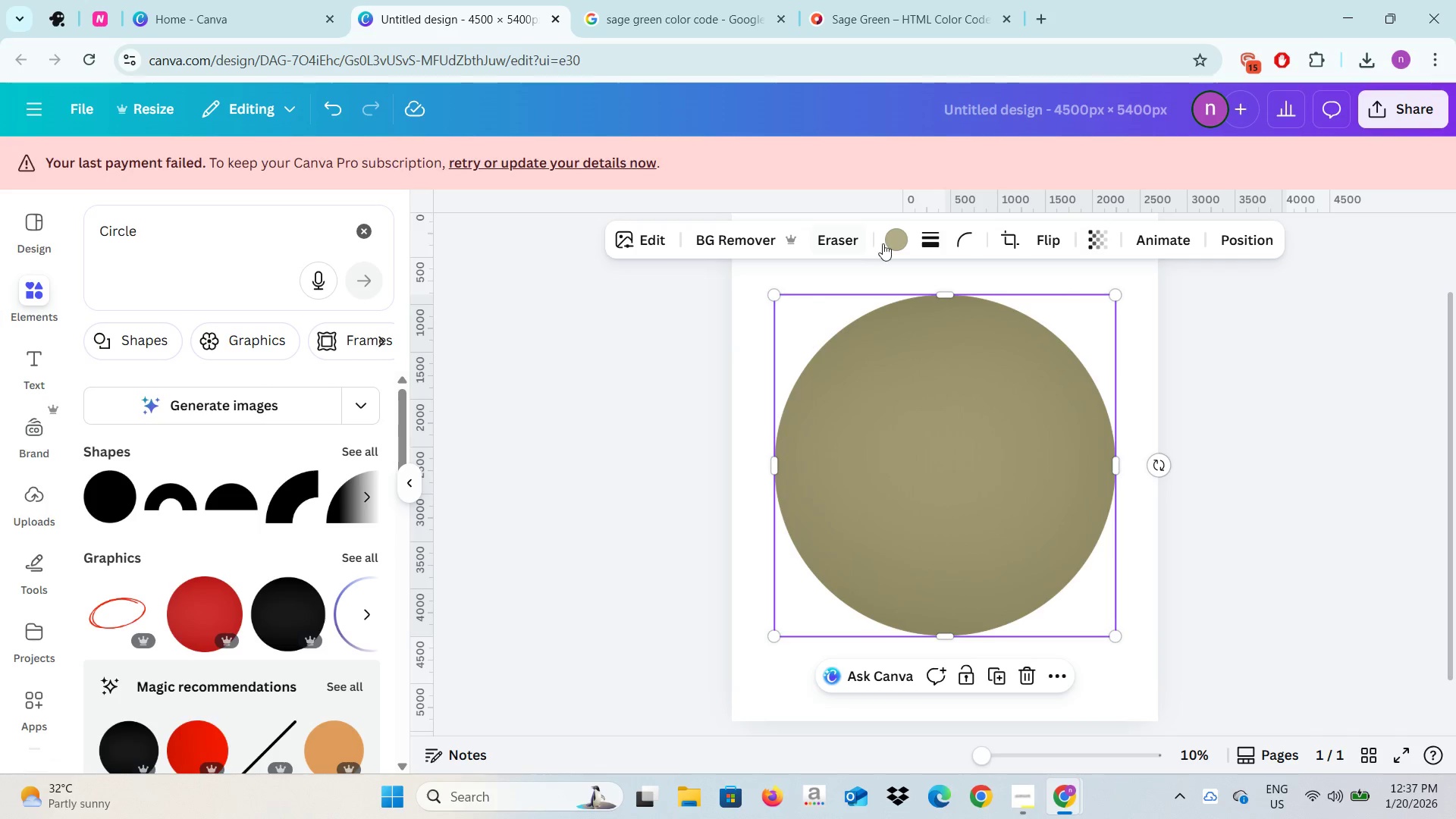 
left_click([886, 243])
 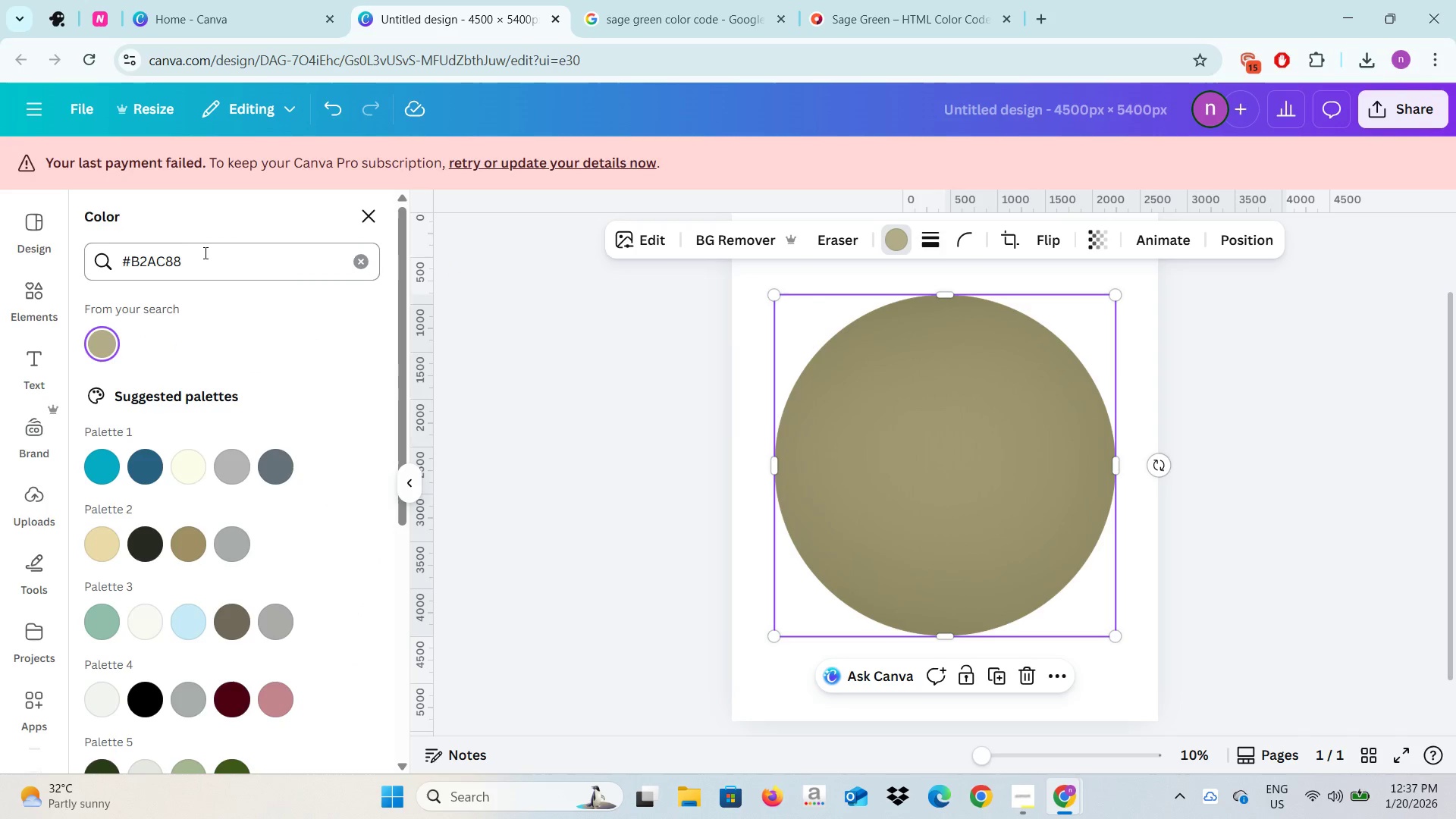 
left_click_drag(start_coordinate=[204, 253], to_coordinate=[121, 249])
 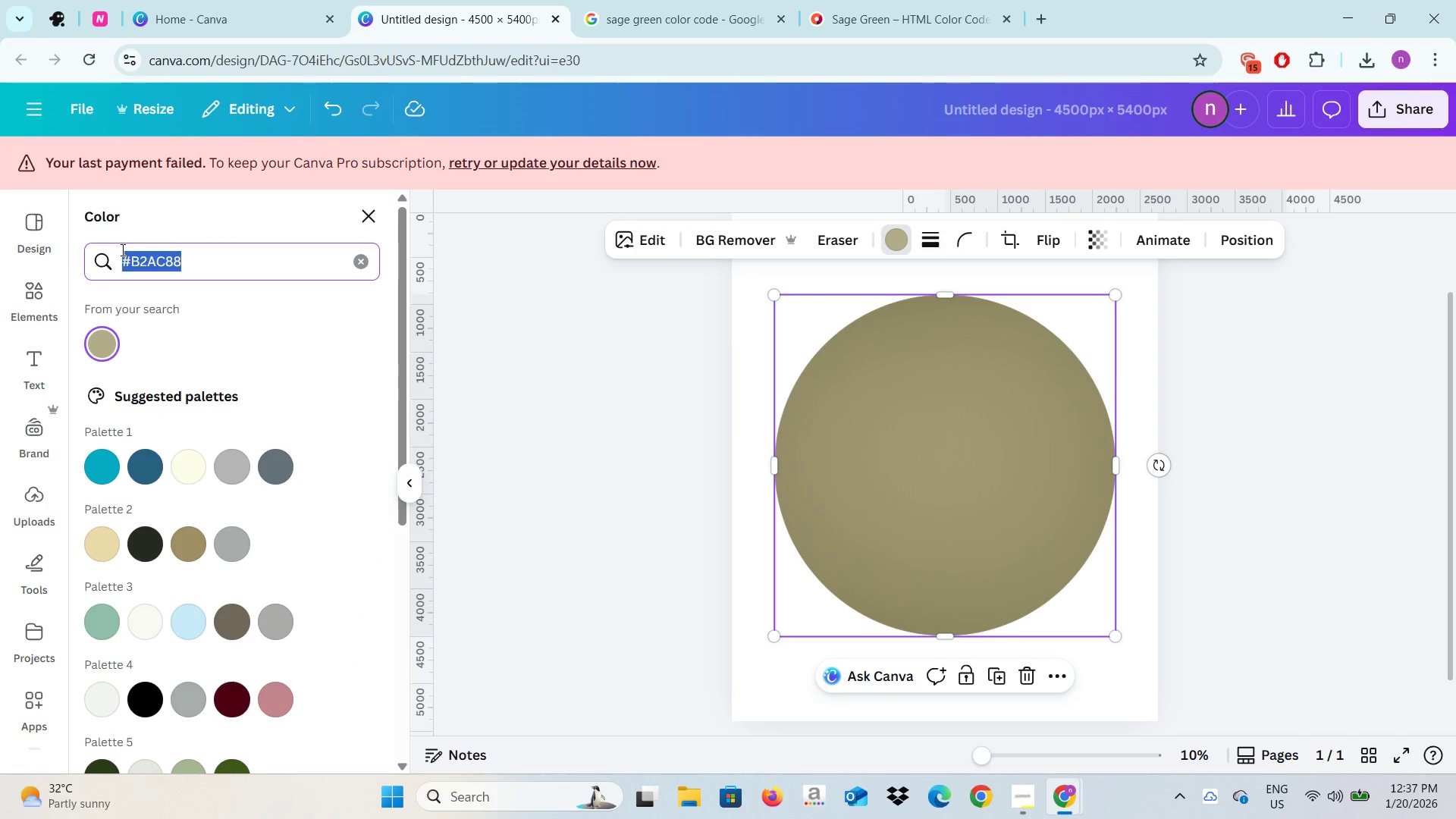 
key(Control+V)
 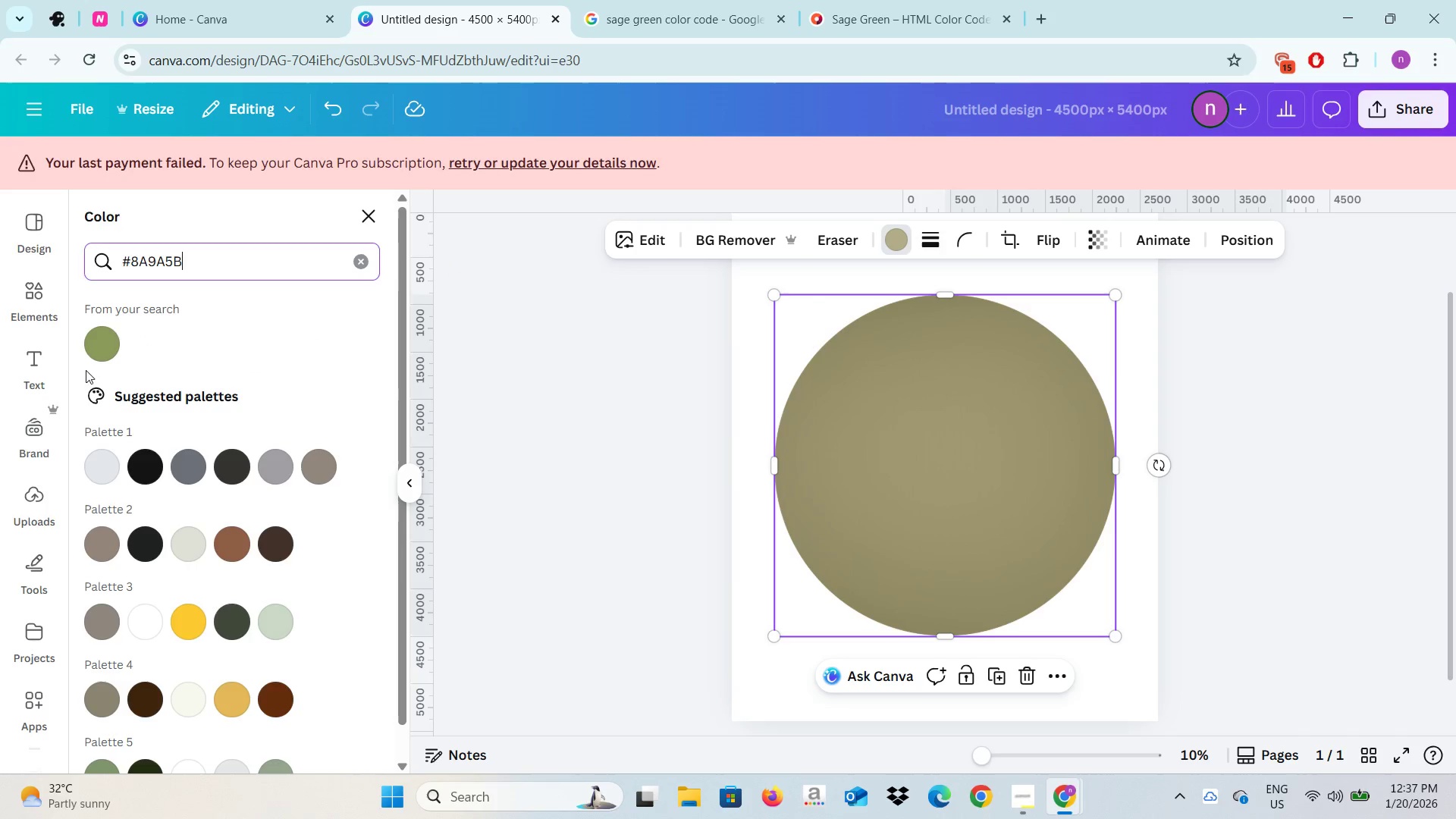 
double_click([93, 354])
 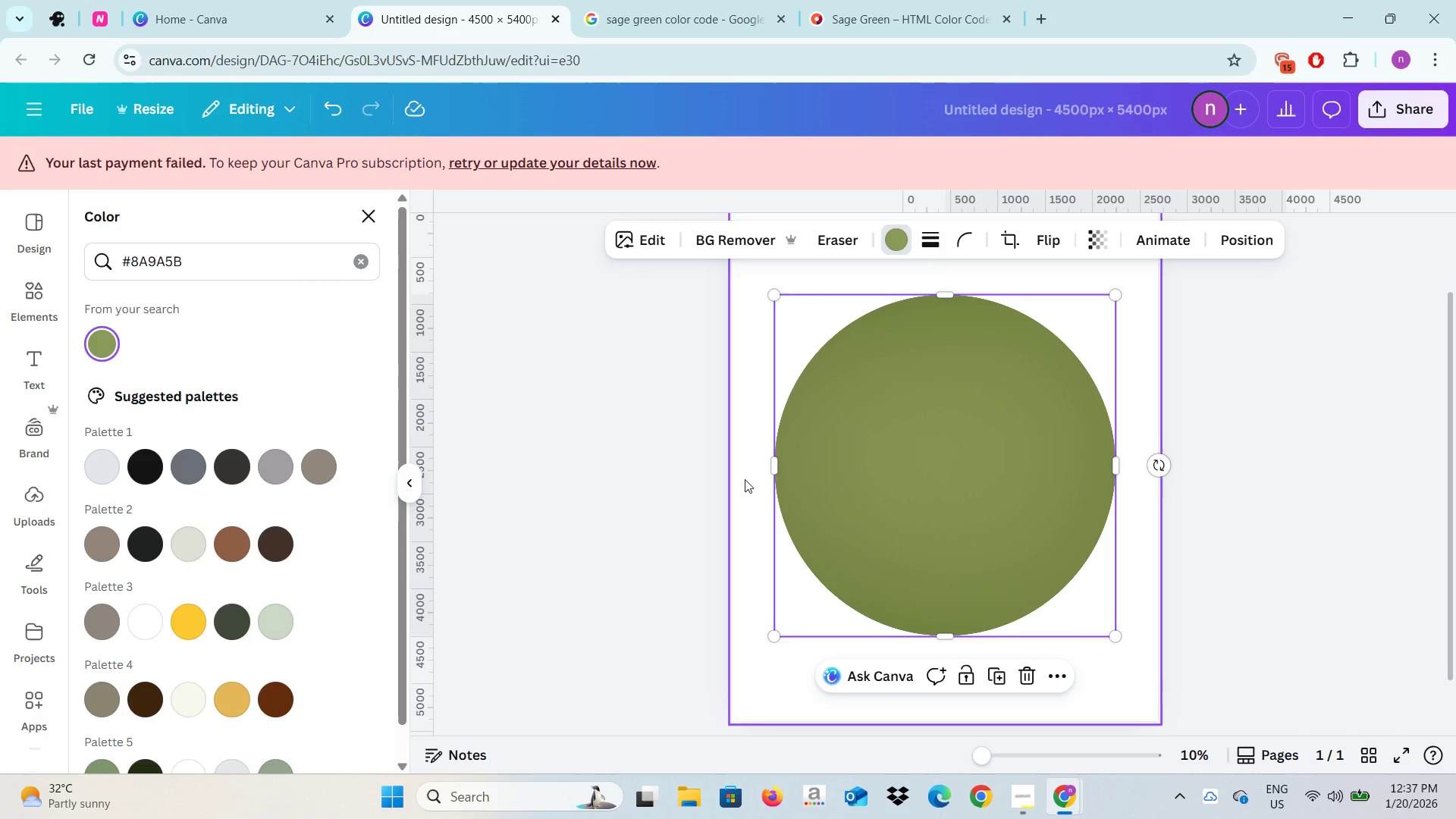 
left_click_drag(start_coordinate=[666, 499], to_coordinate=[661, 504])
 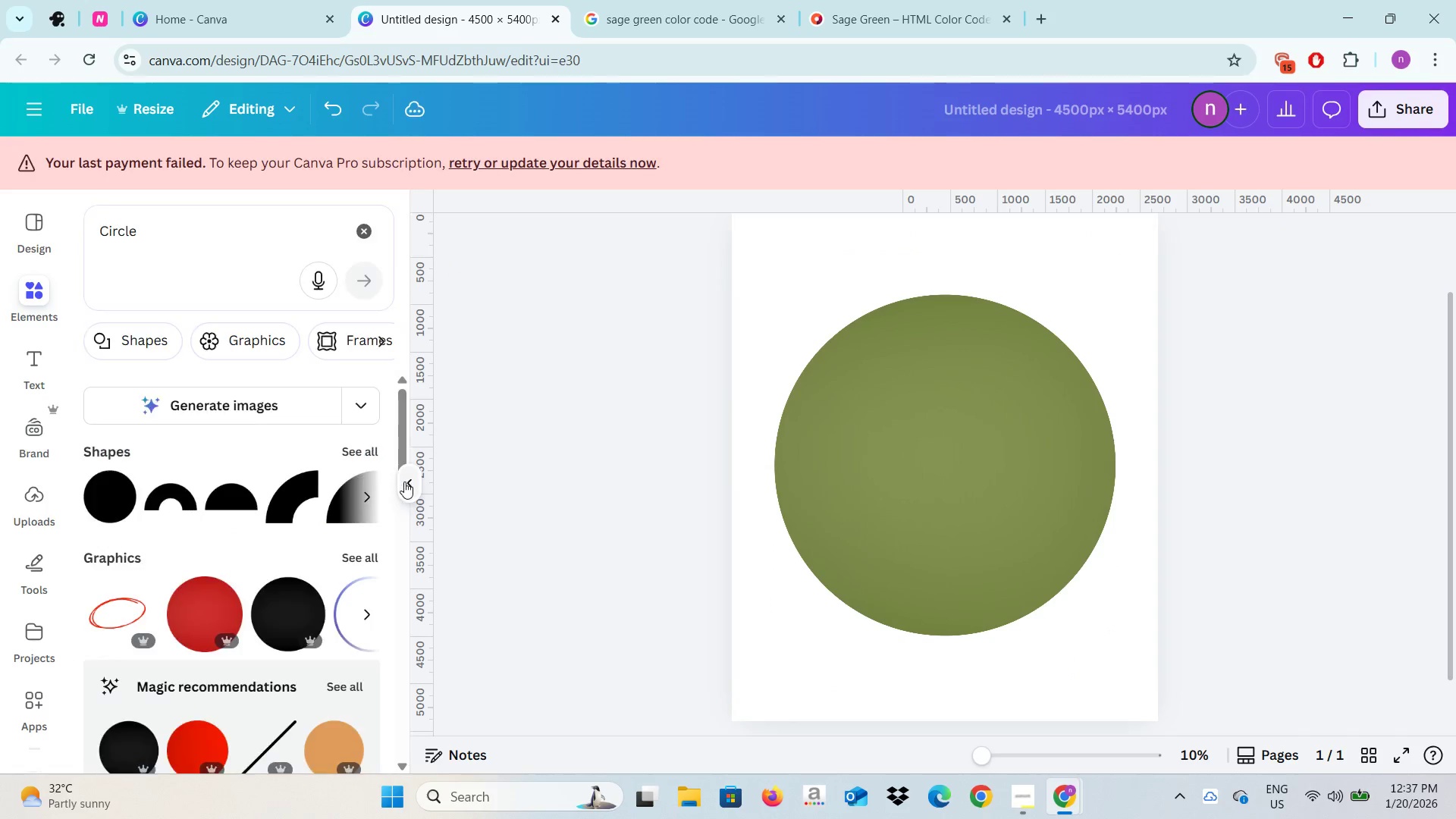 
left_click([404, 482])
 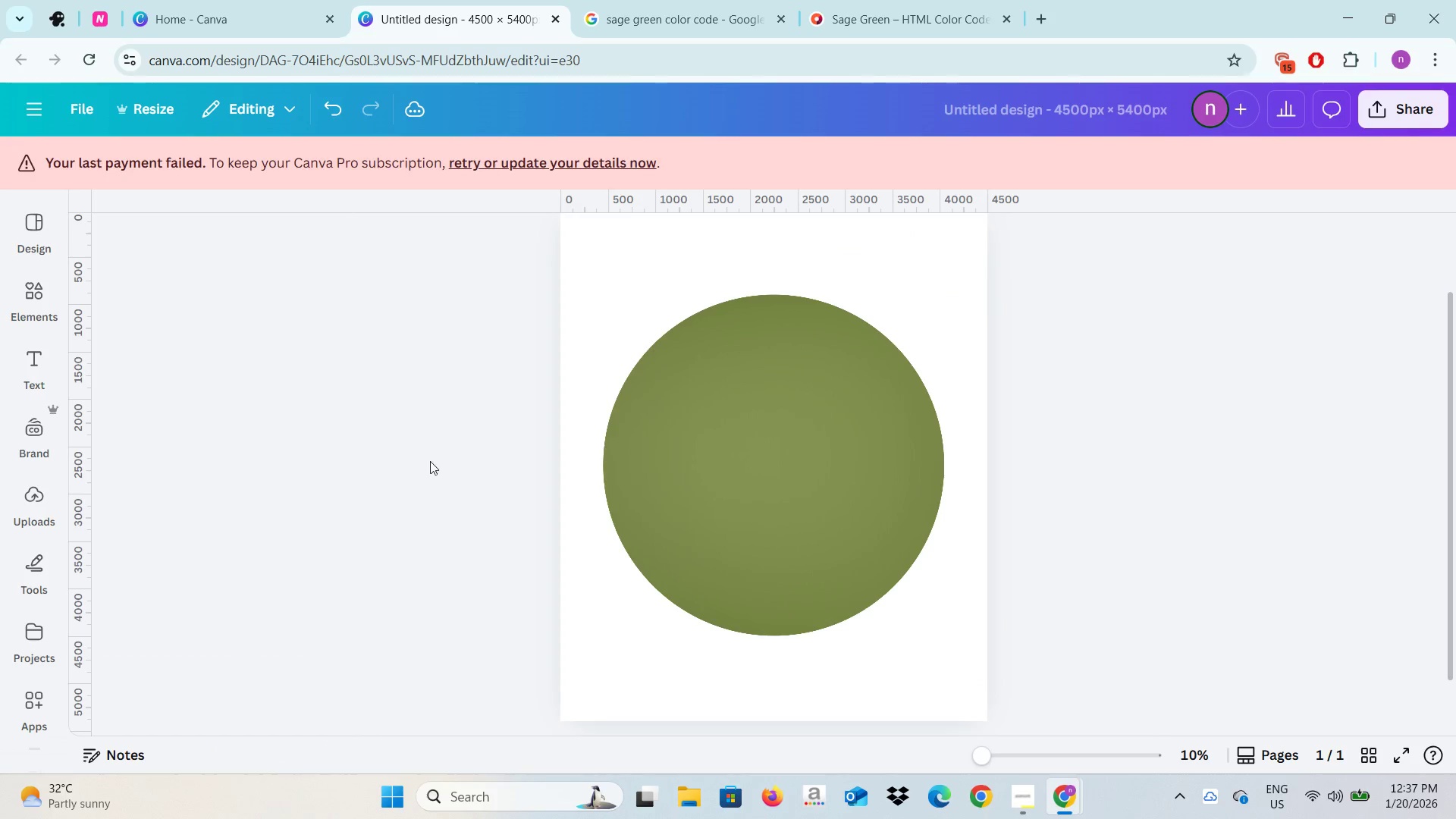 
left_click([348, 441])
 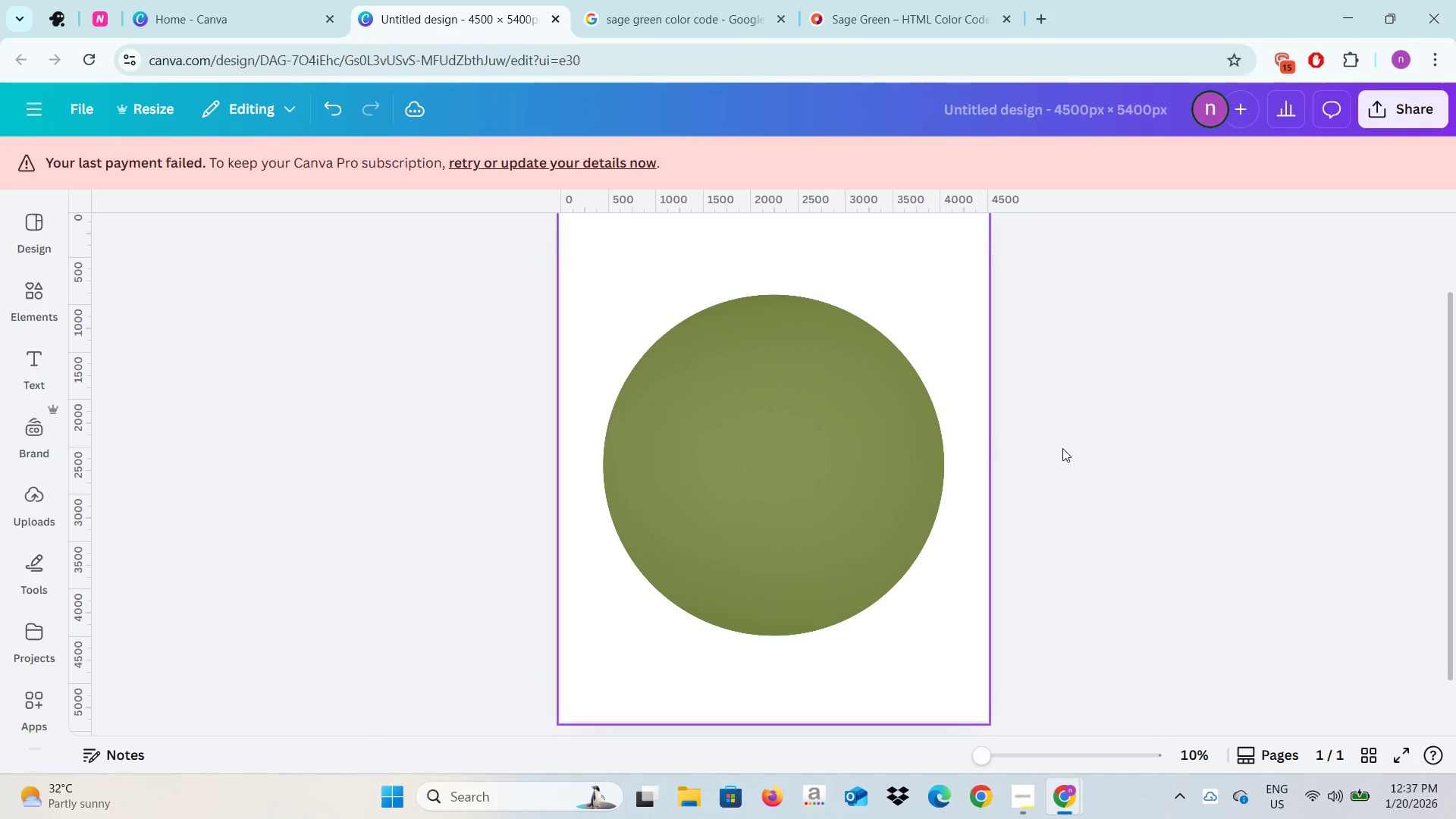 
double_click([1062, 448])
 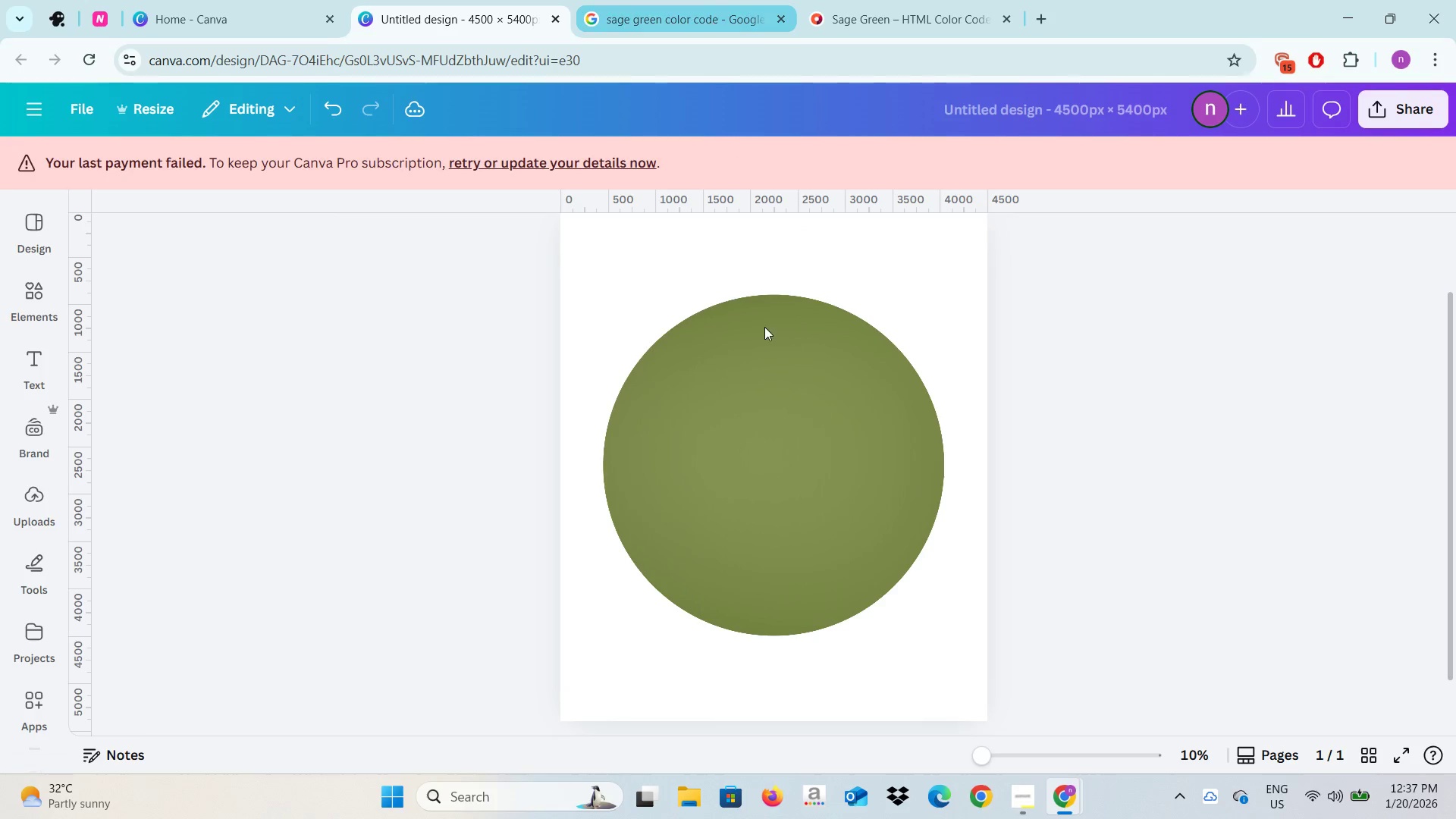 
left_click([767, 477])
 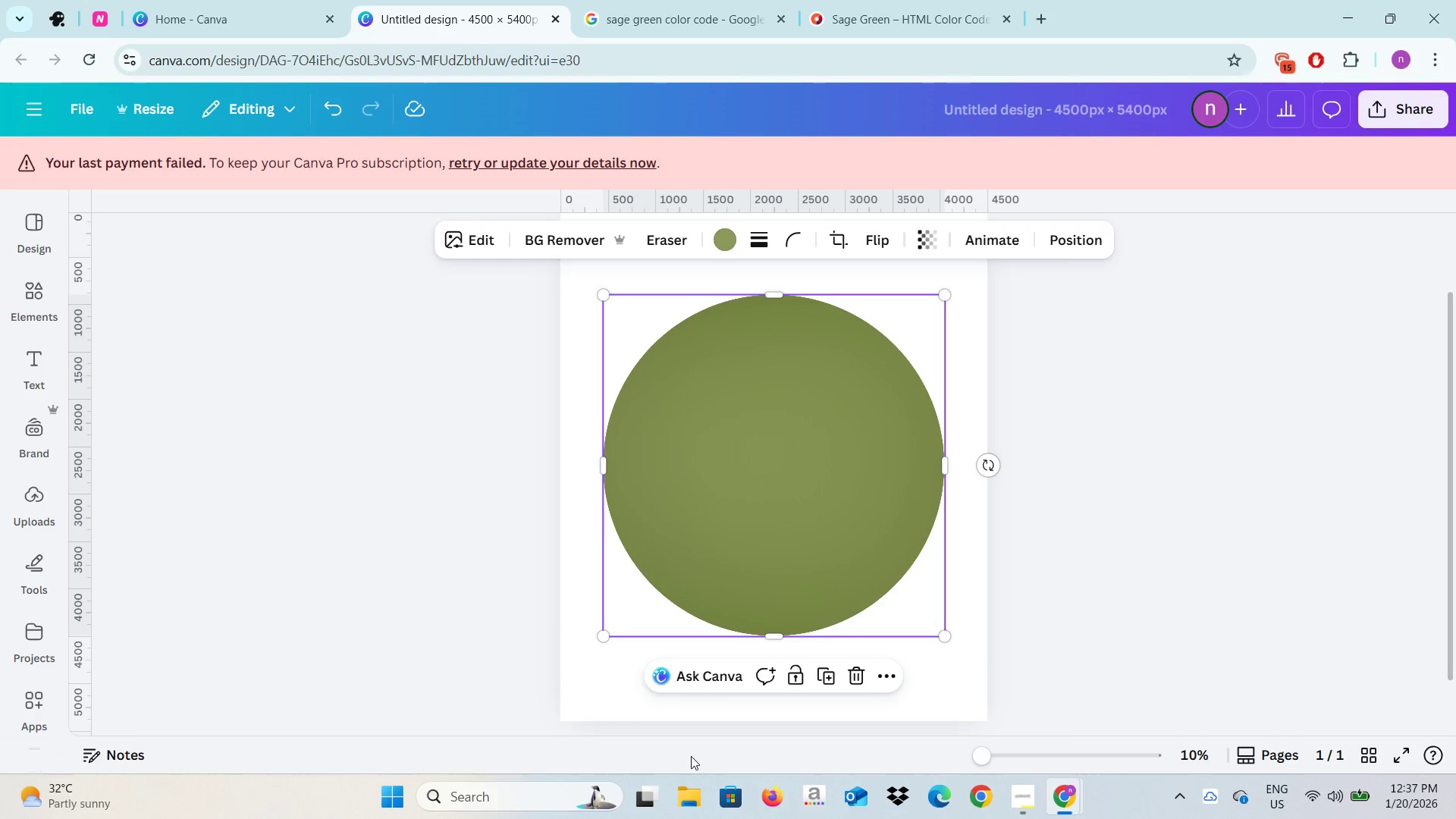 
wait(5.17)
 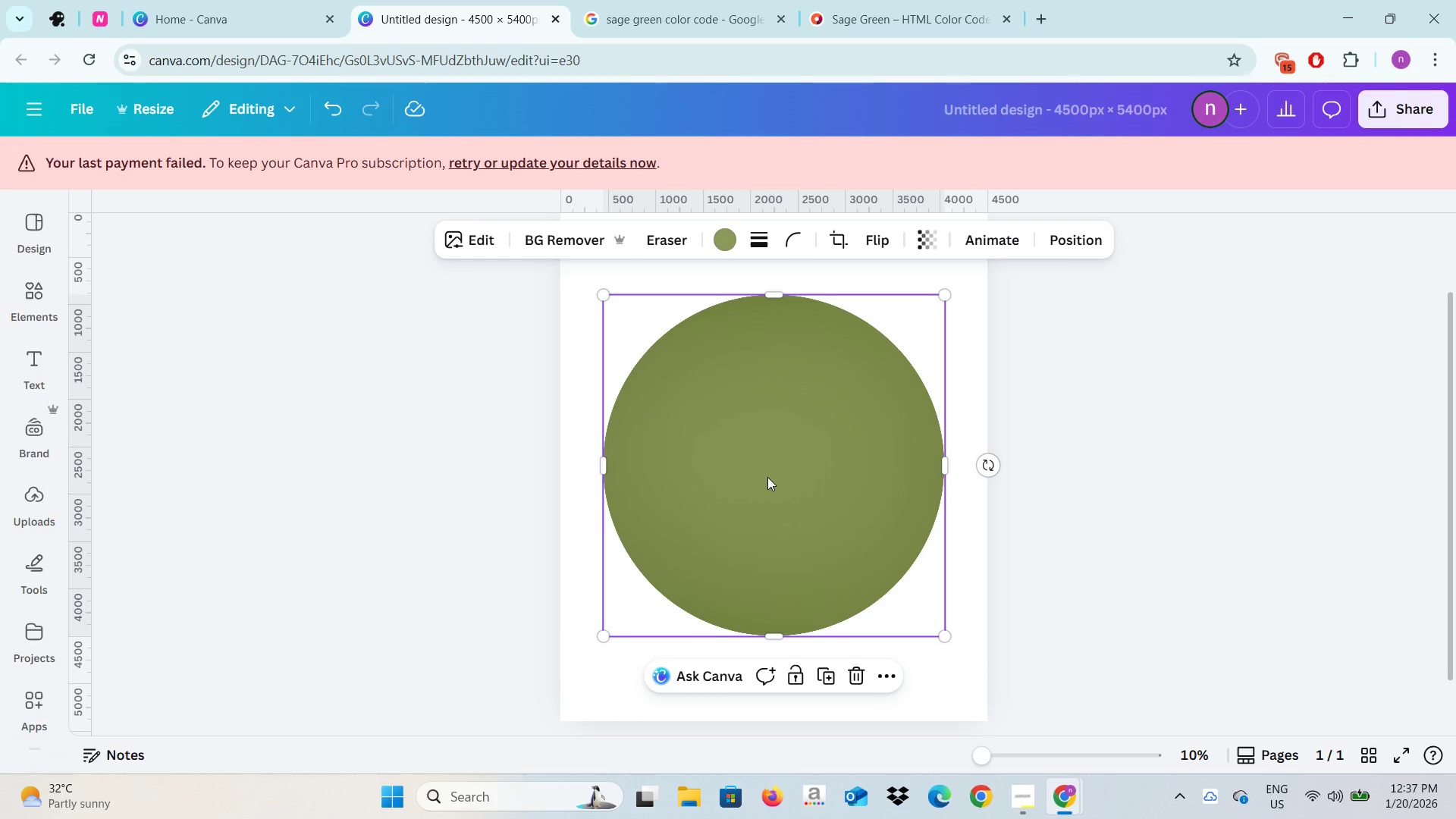 
left_click([927, 667])
 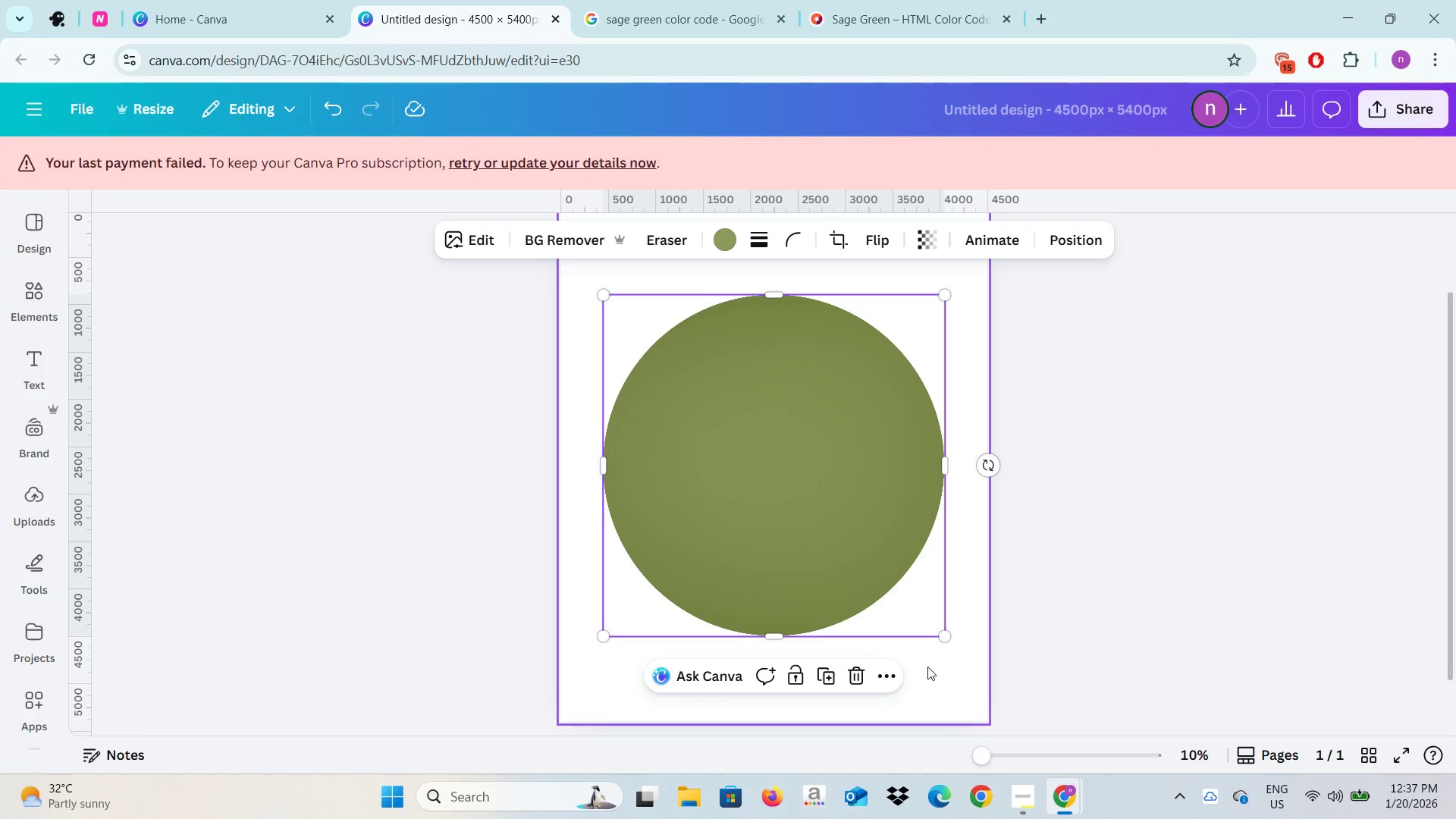 
right_click([927, 667])
 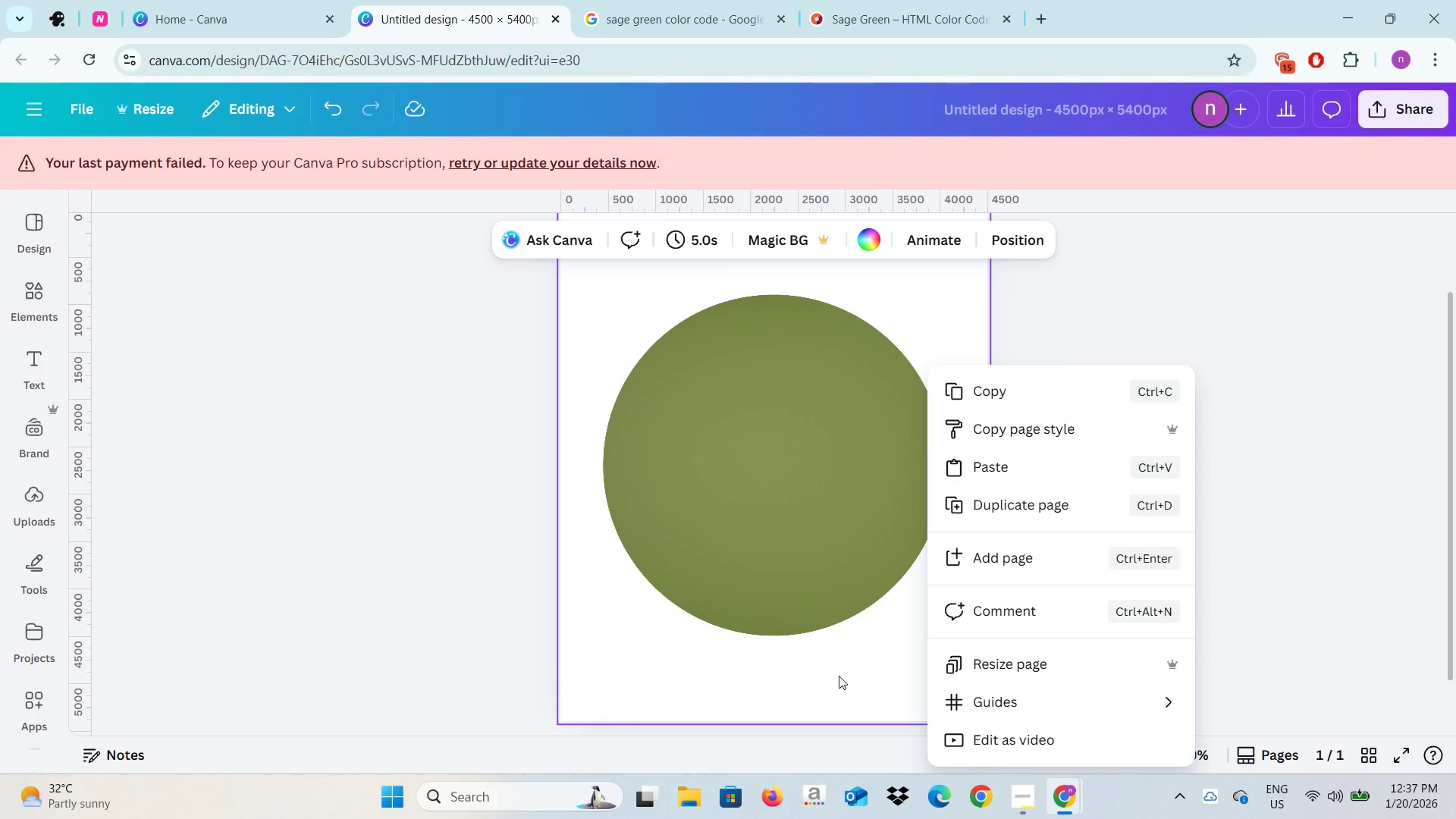 
scroll: coordinate [838, 675], scroll_direction: down, amount: 3.0
 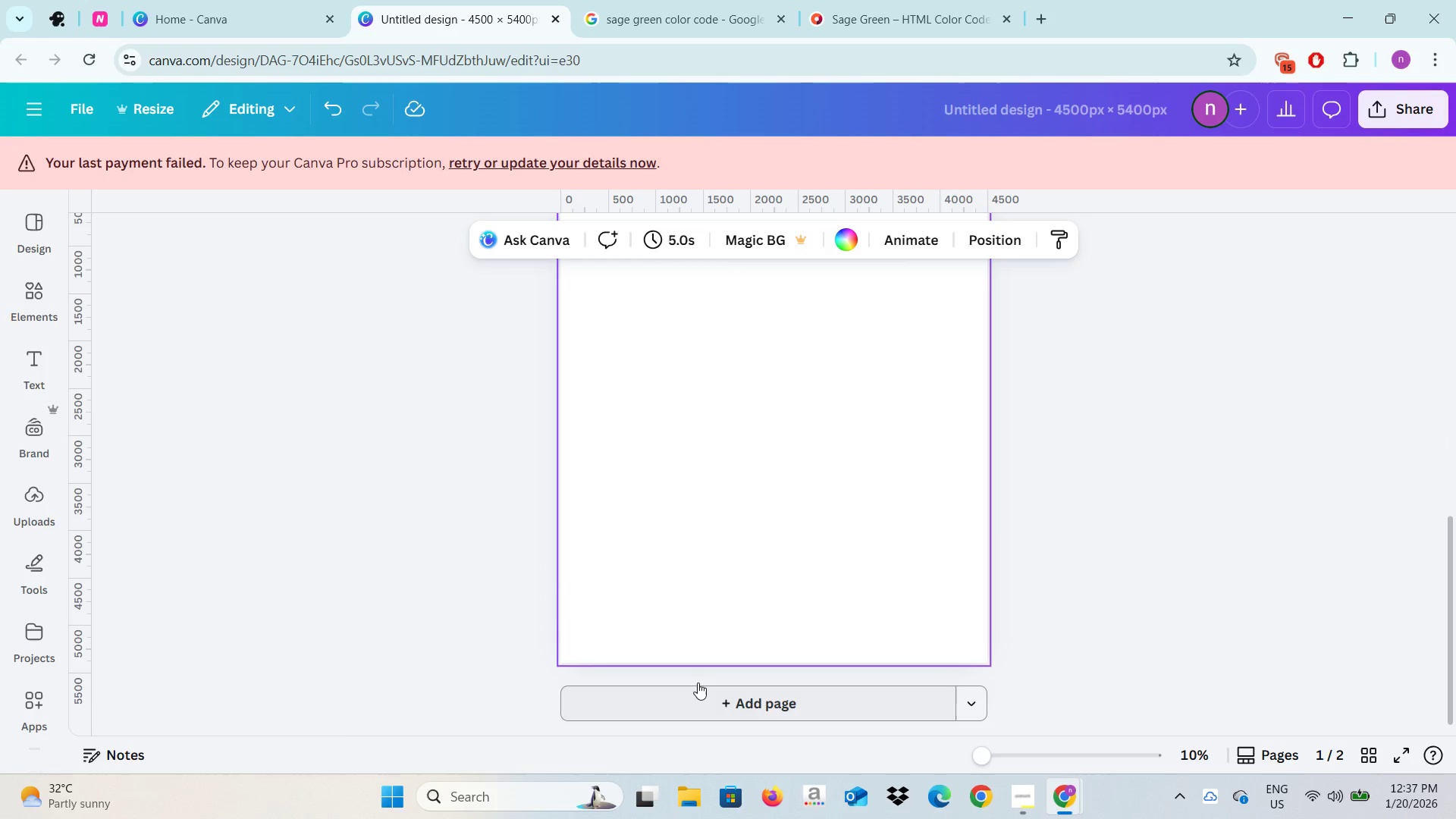 
left_click([764, 535])
 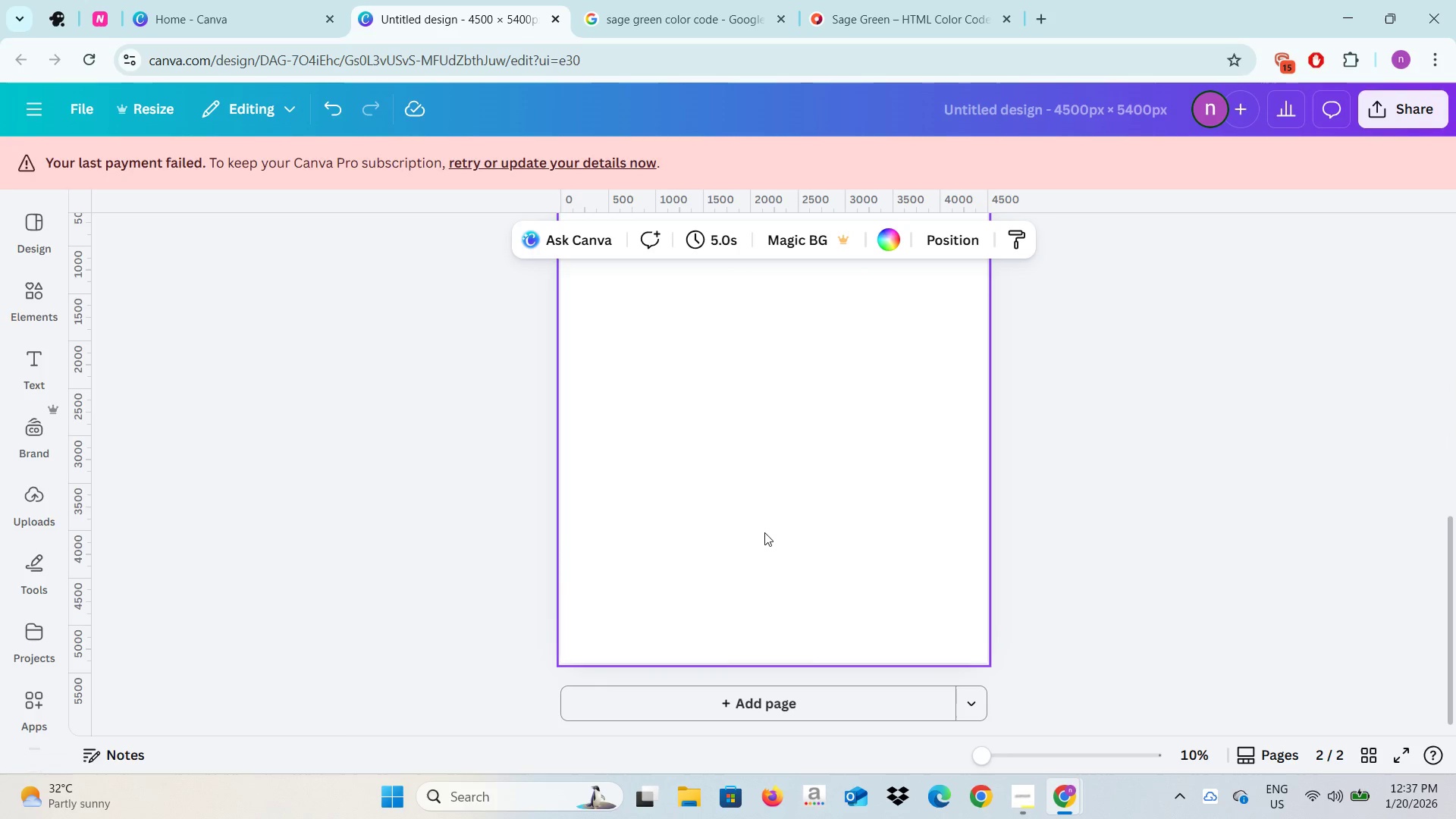 
right_click([764, 532])
 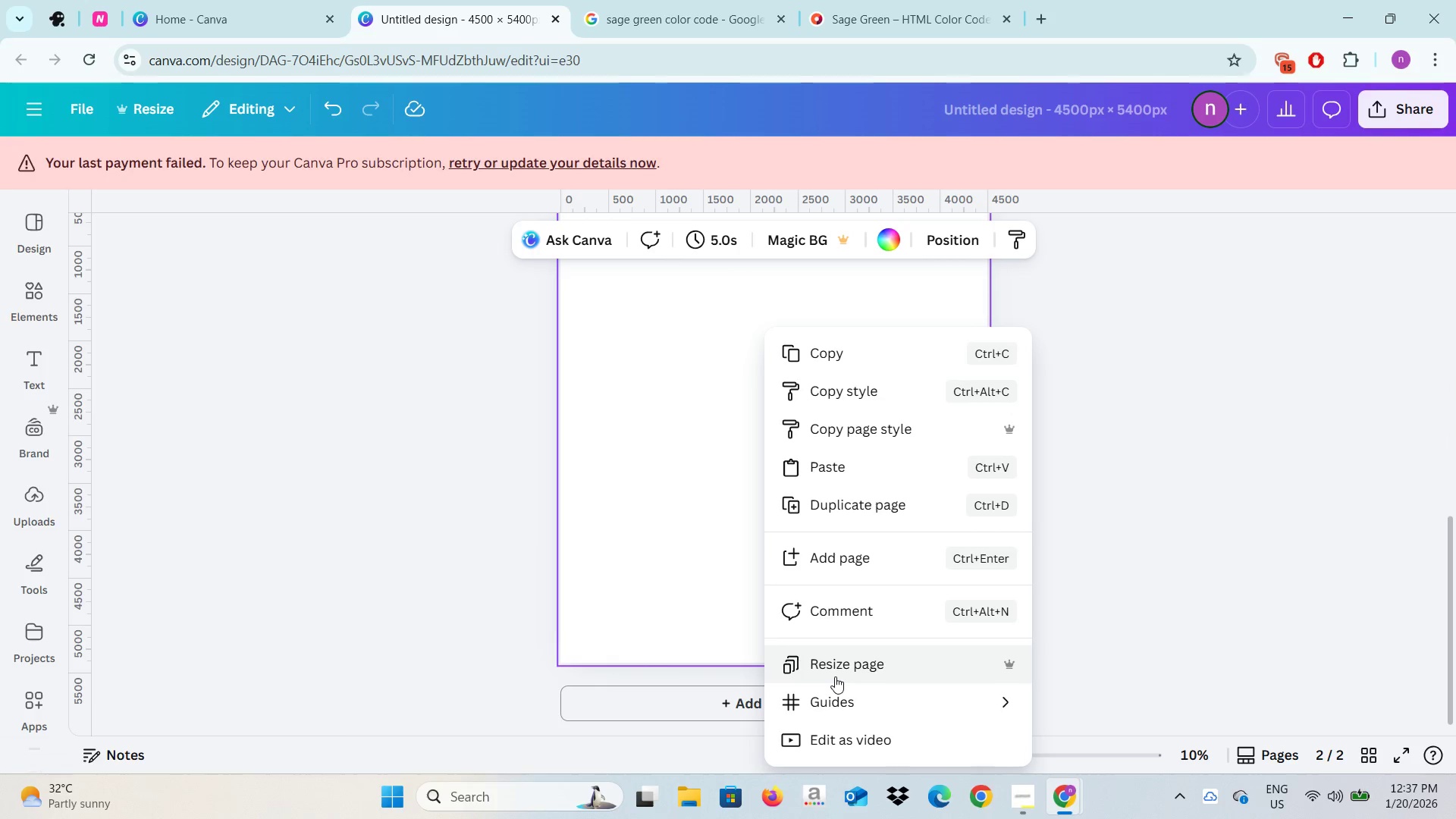 
left_click([835, 676])
 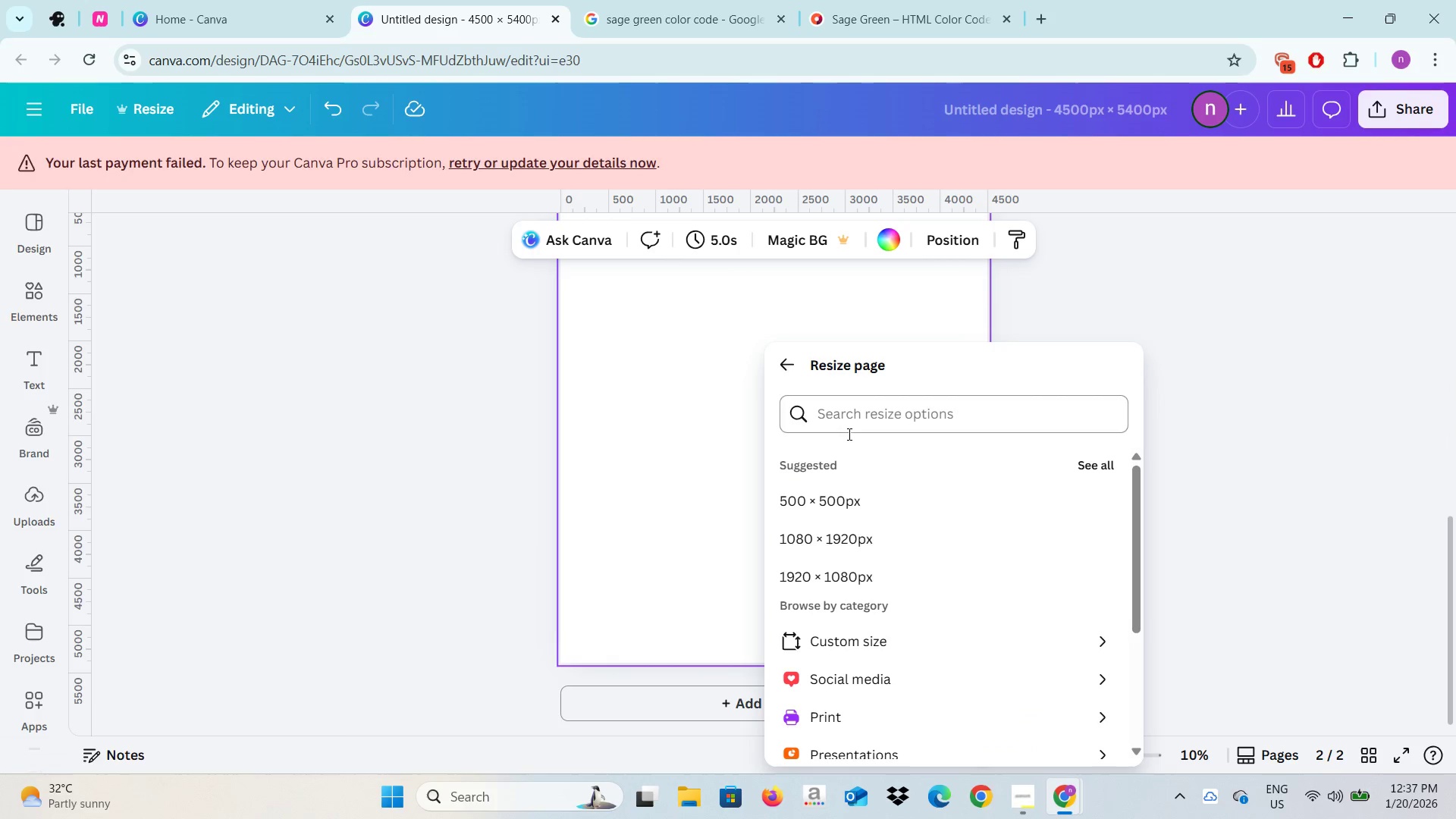 
left_click([826, 496])
 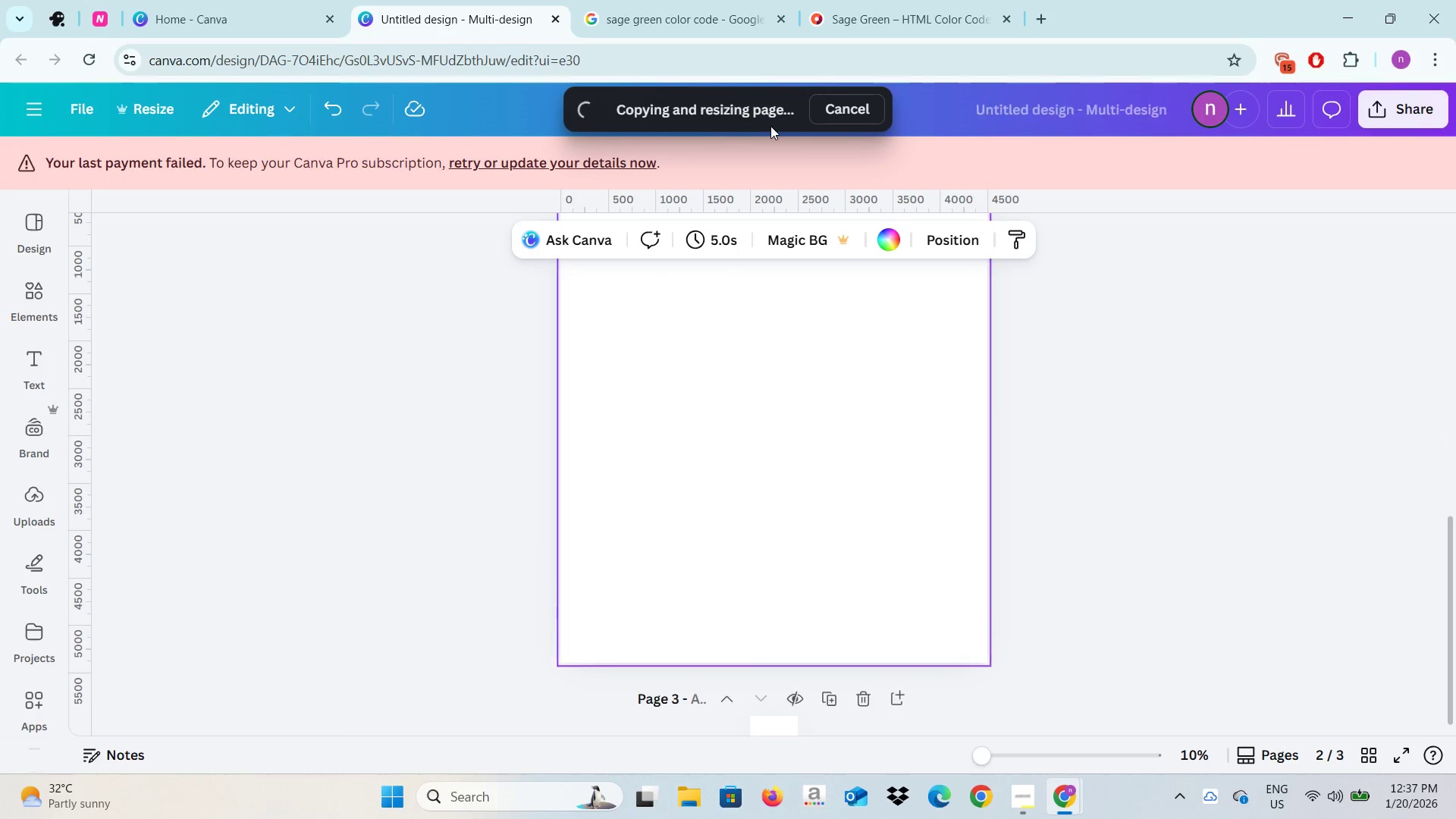 
scroll: coordinate [841, 509], scroll_direction: up, amount: 11.0
 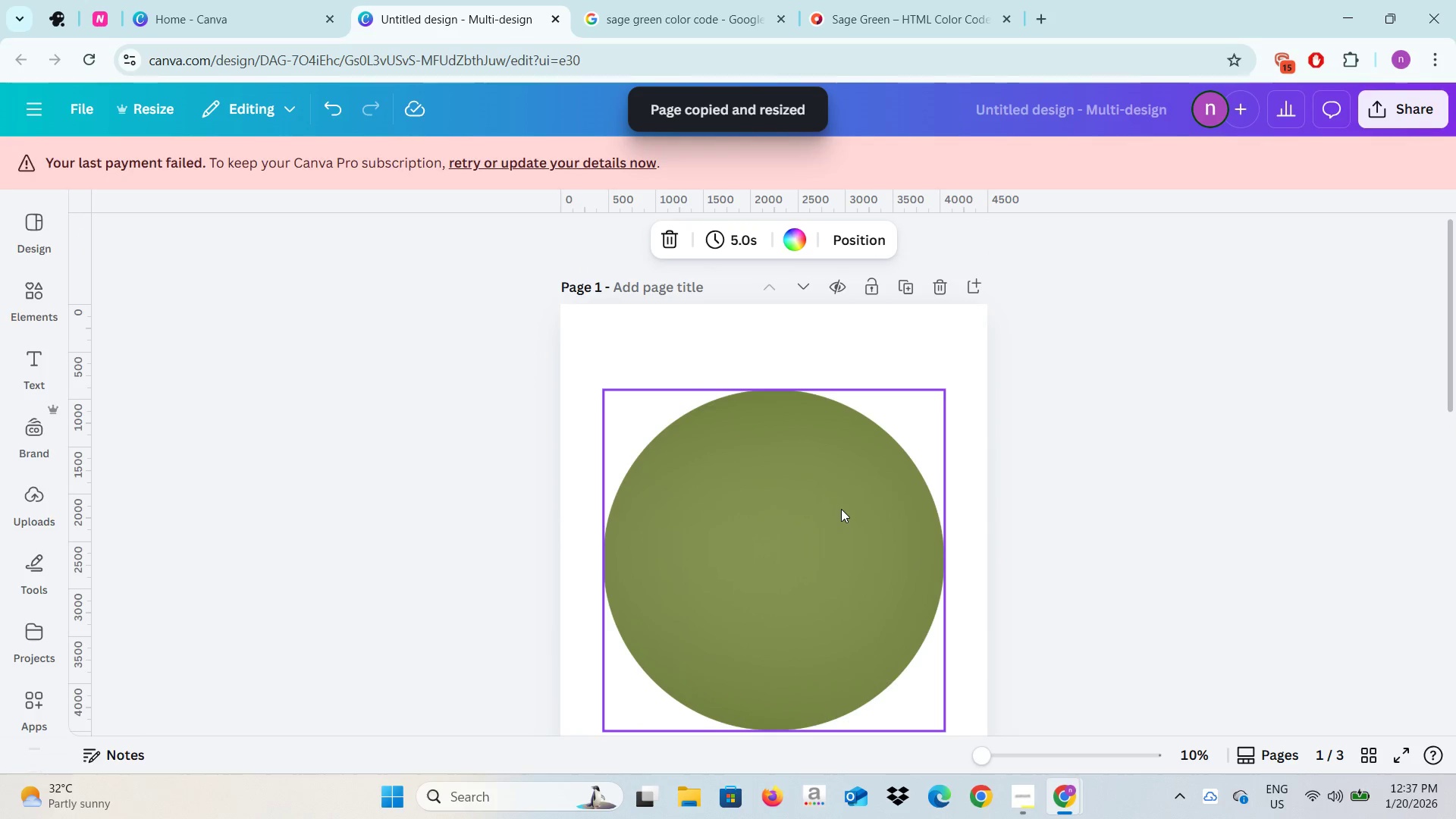 
scroll: coordinate [841, 509], scroll_direction: down, amount: 13.0
 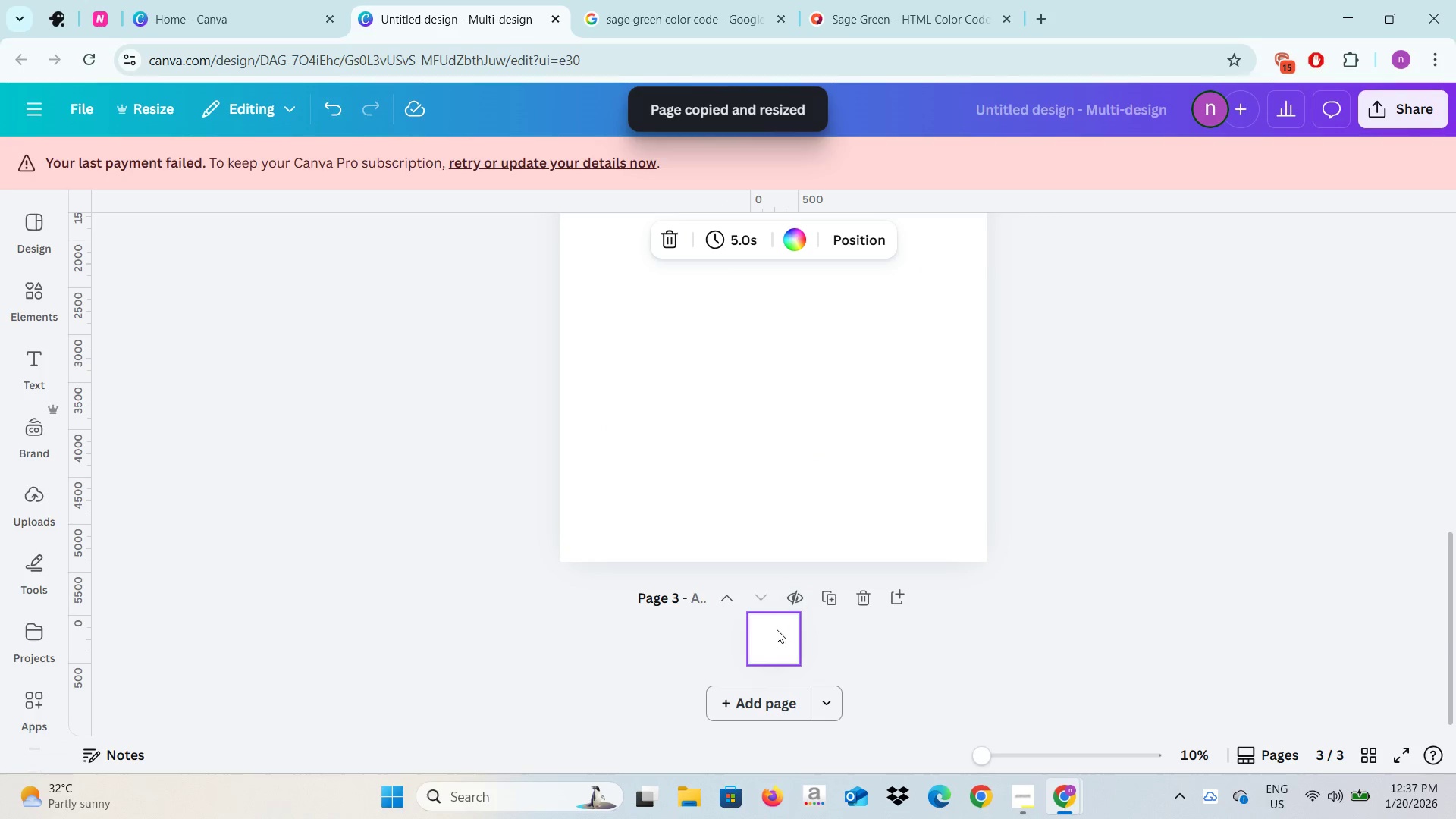 
left_click([777, 629])
 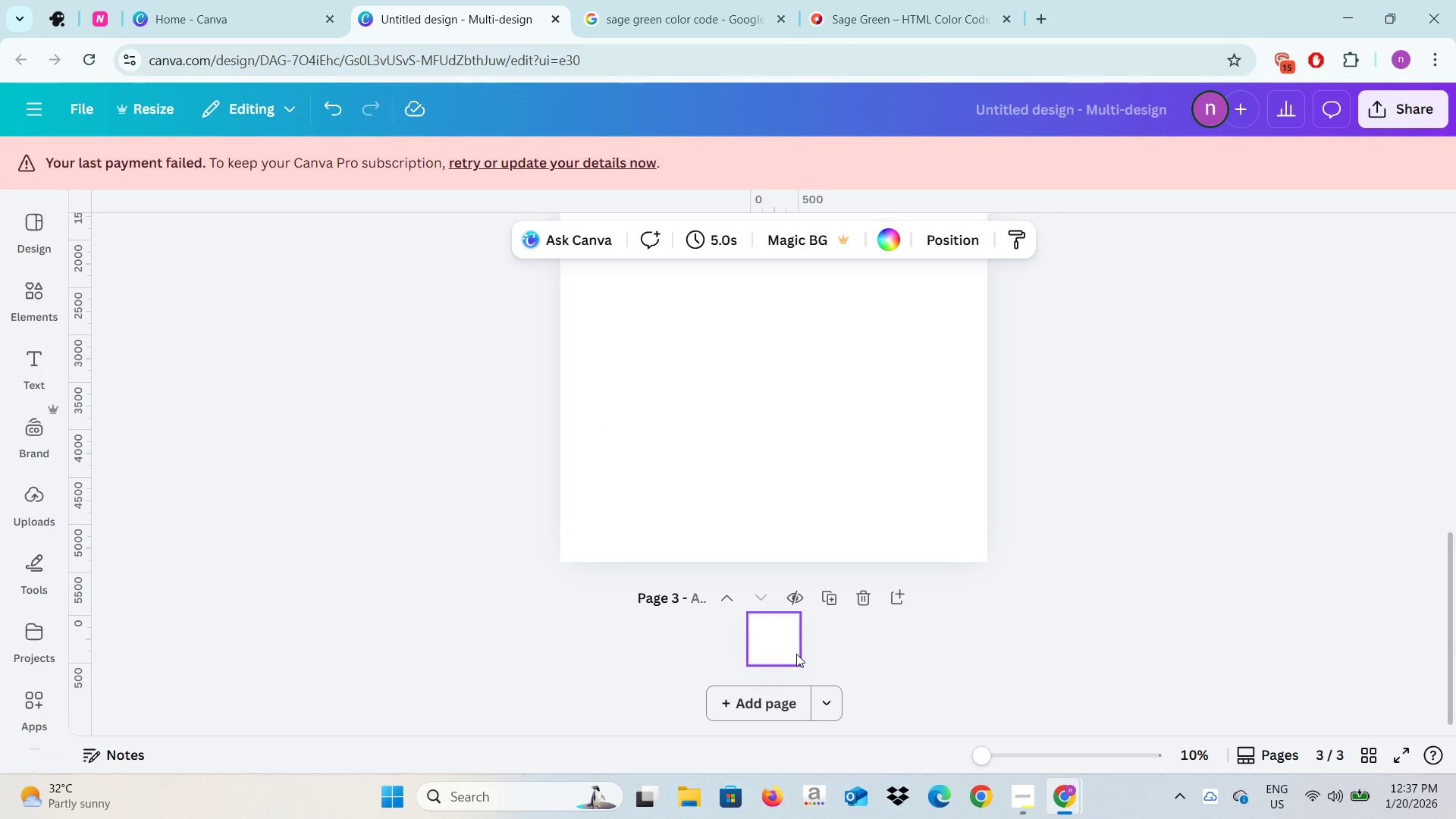 
left_click([1110, 761])
 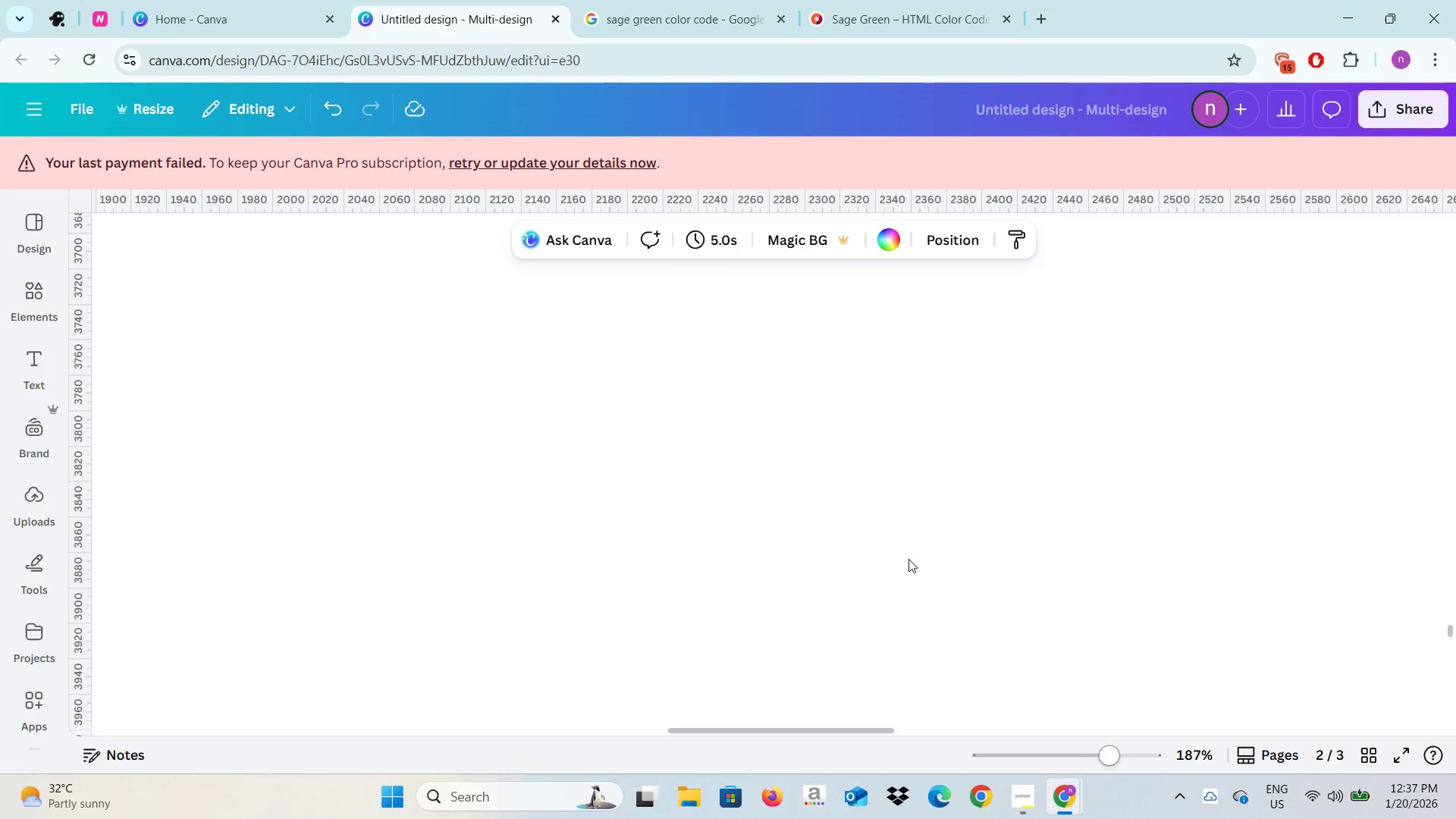 
scroll: coordinate [896, 549], scroll_direction: up, amount: 2.0
 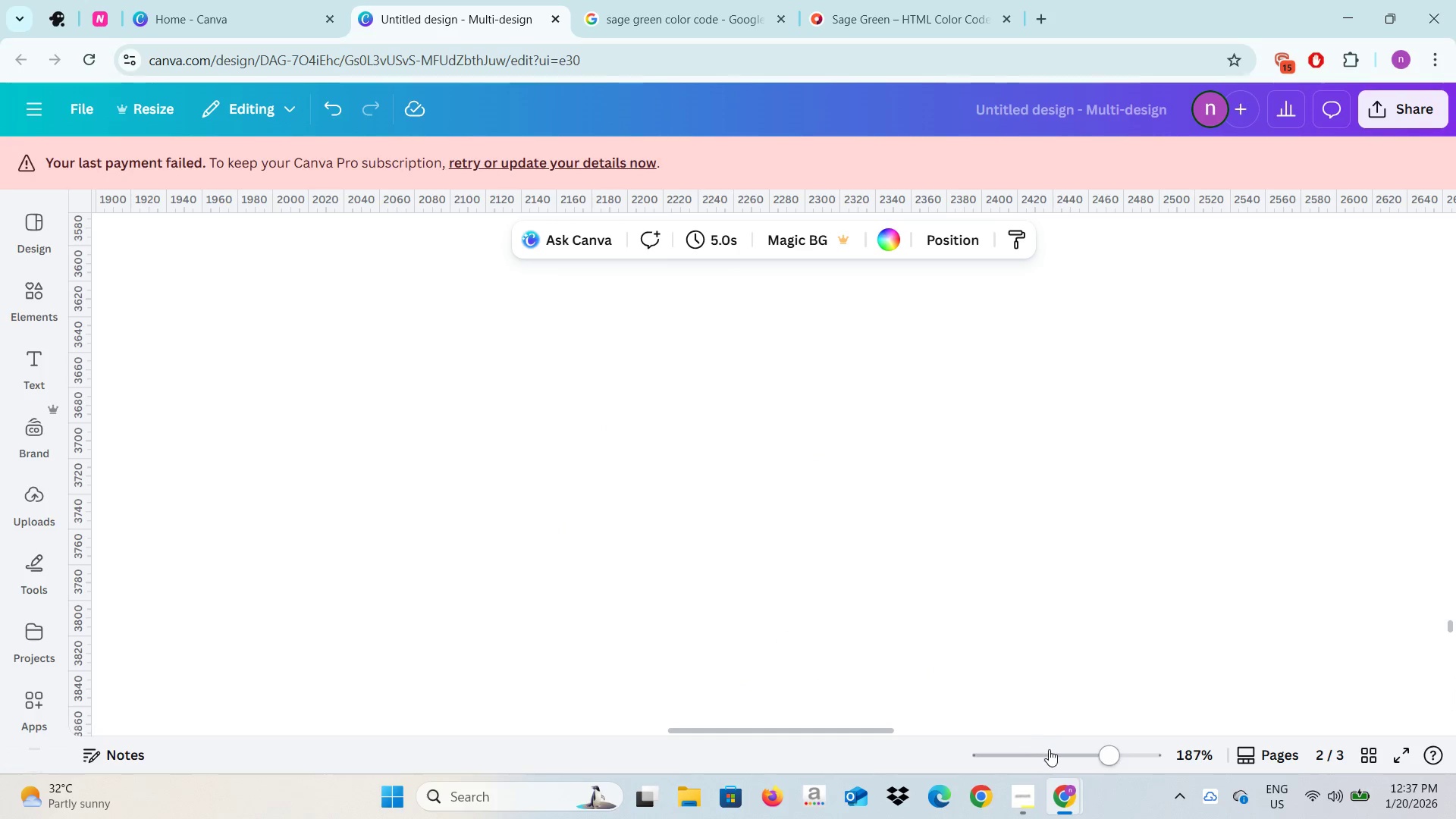 
left_click([1050, 752])
 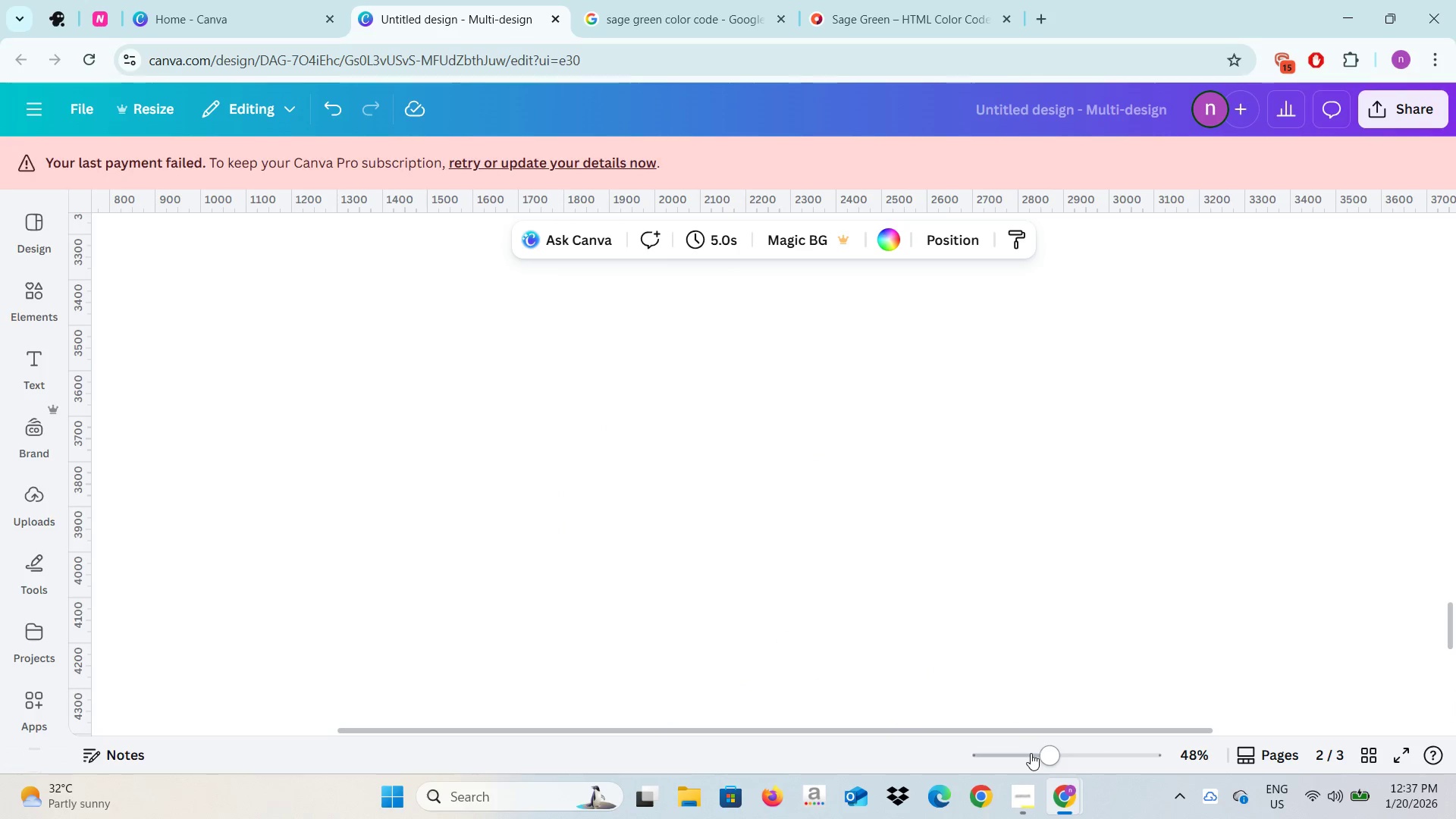 
left_click([1030, 753])
 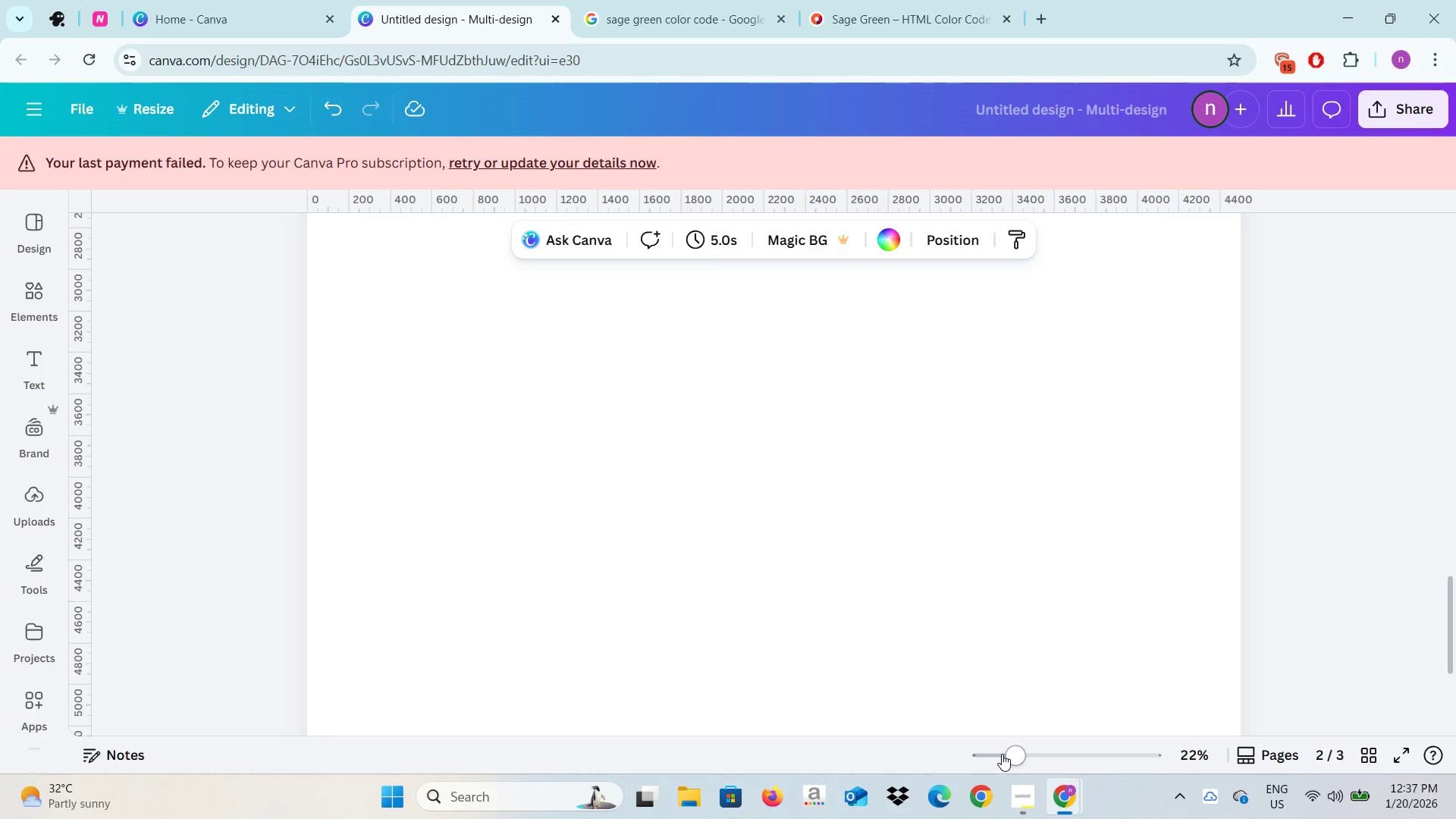 
left_click([988, 753])
 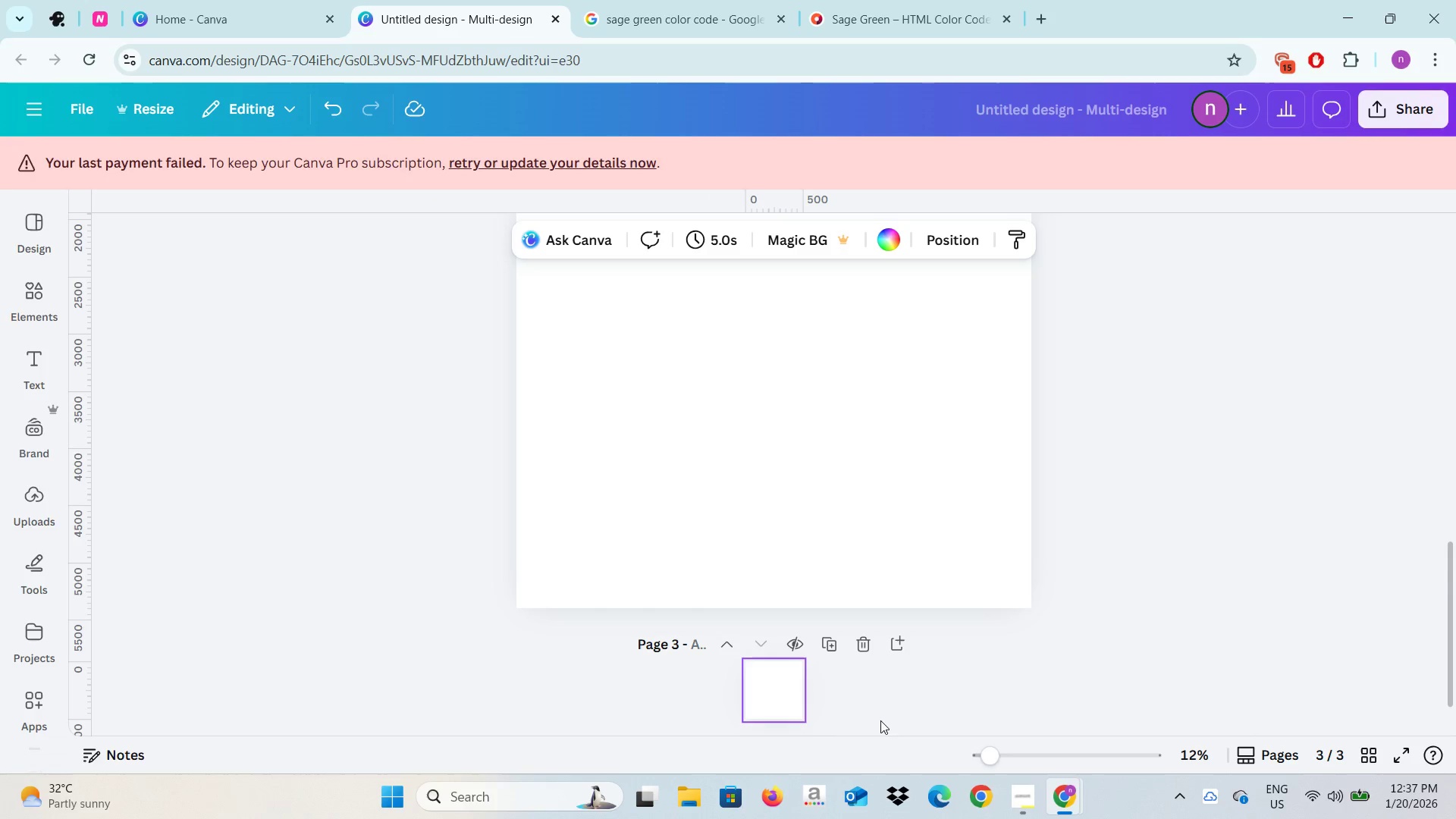 
scroll: coordinate [845, 698], scroll_direction: down, amount: 3.0
 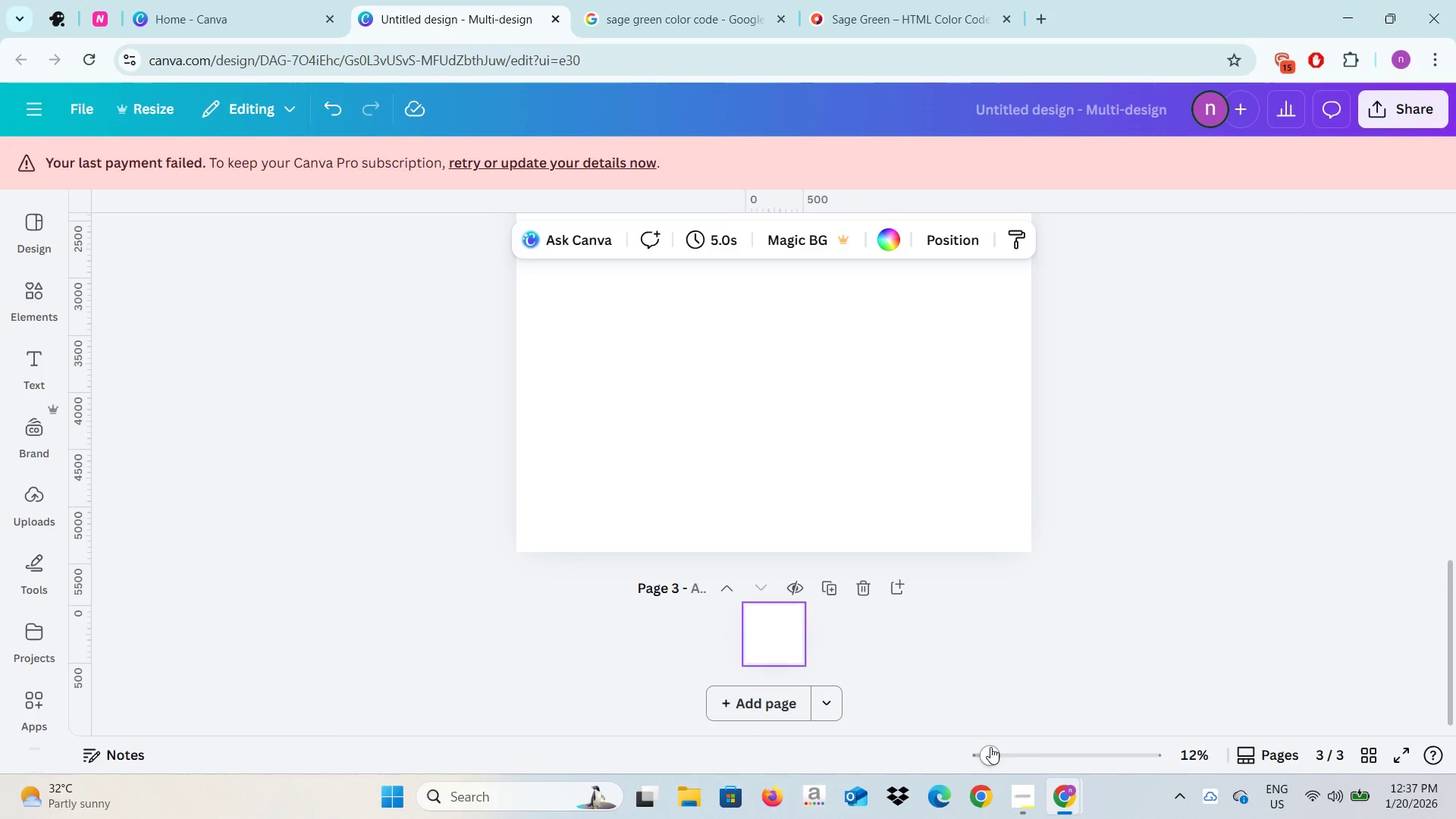 
left_click([1034, 761])
 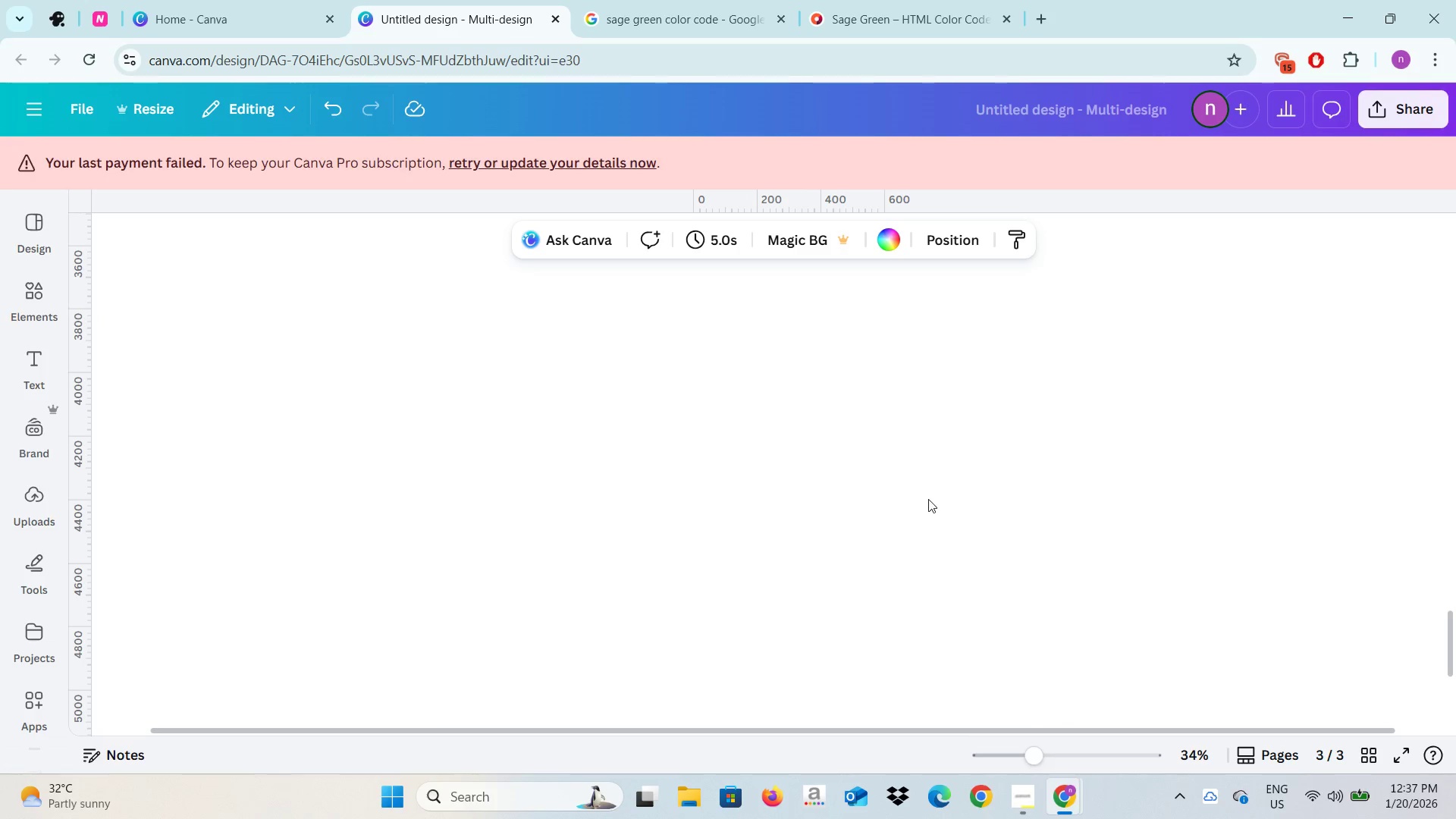 
scroll: coordinate [928, 500], scroll_direction: down, amount: 8.0
 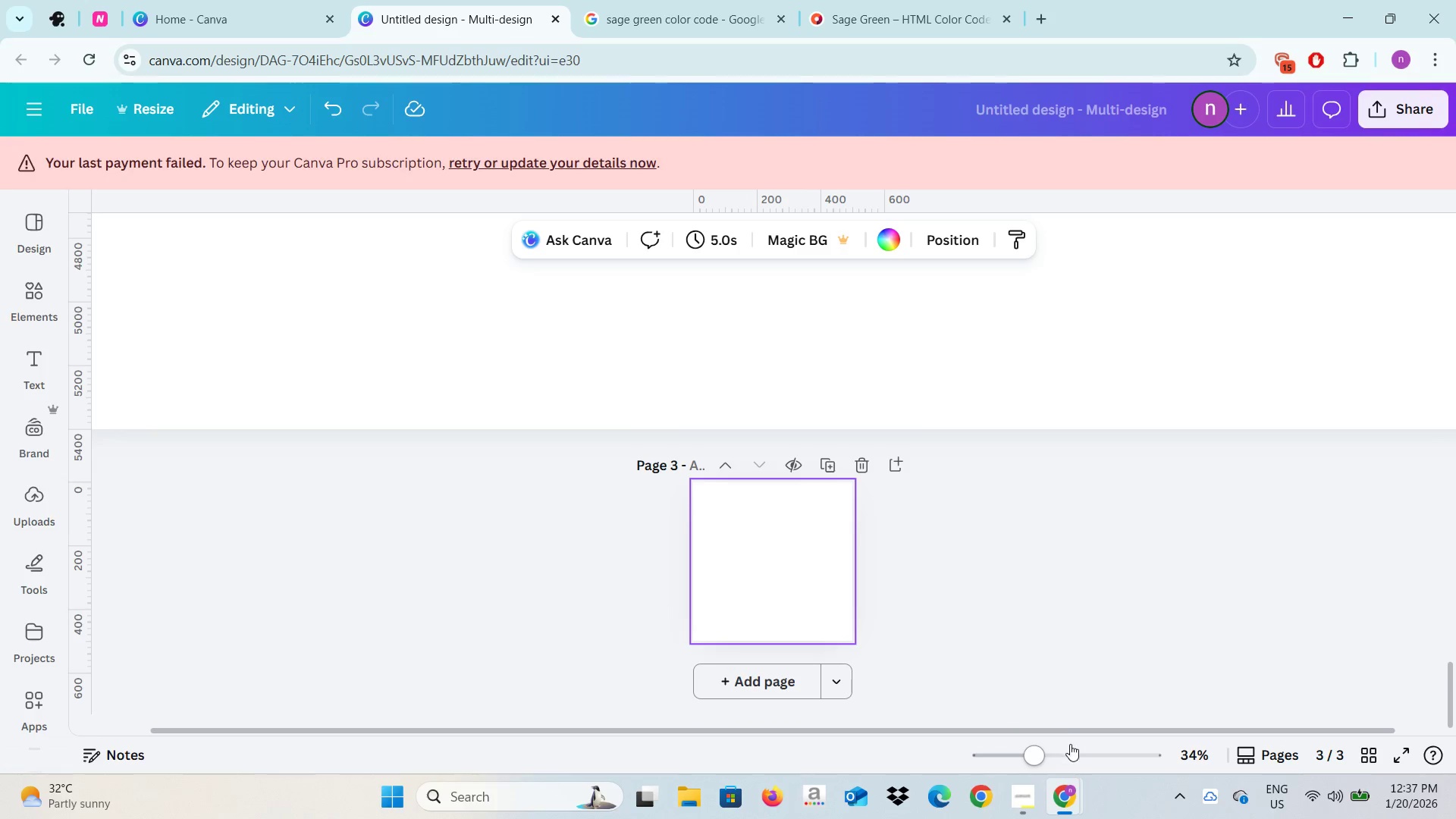 
left_click([1075, 752])
 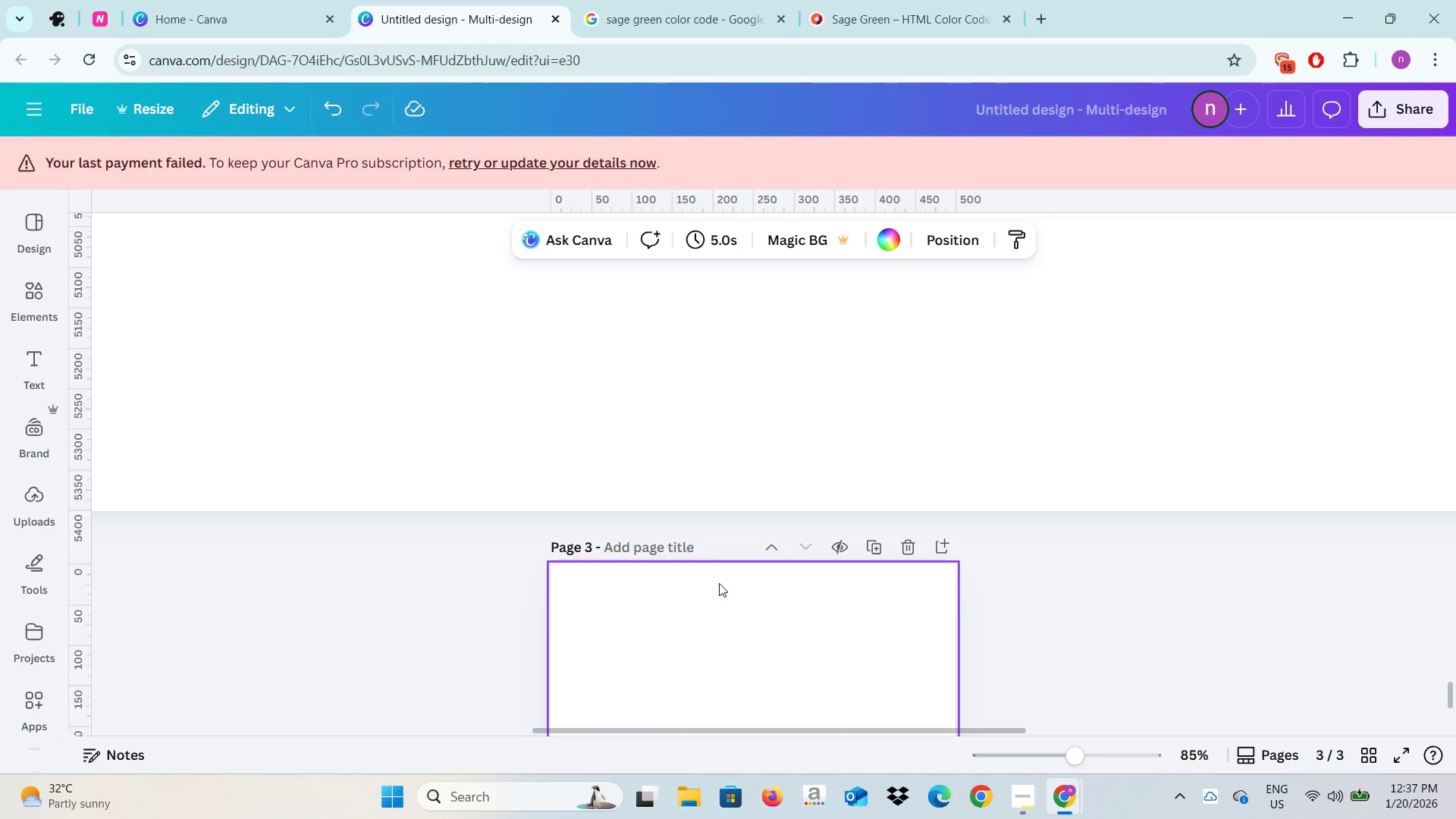 
scroll: coordinate [730, 570], scroll_direction: down, amount: 7.0
 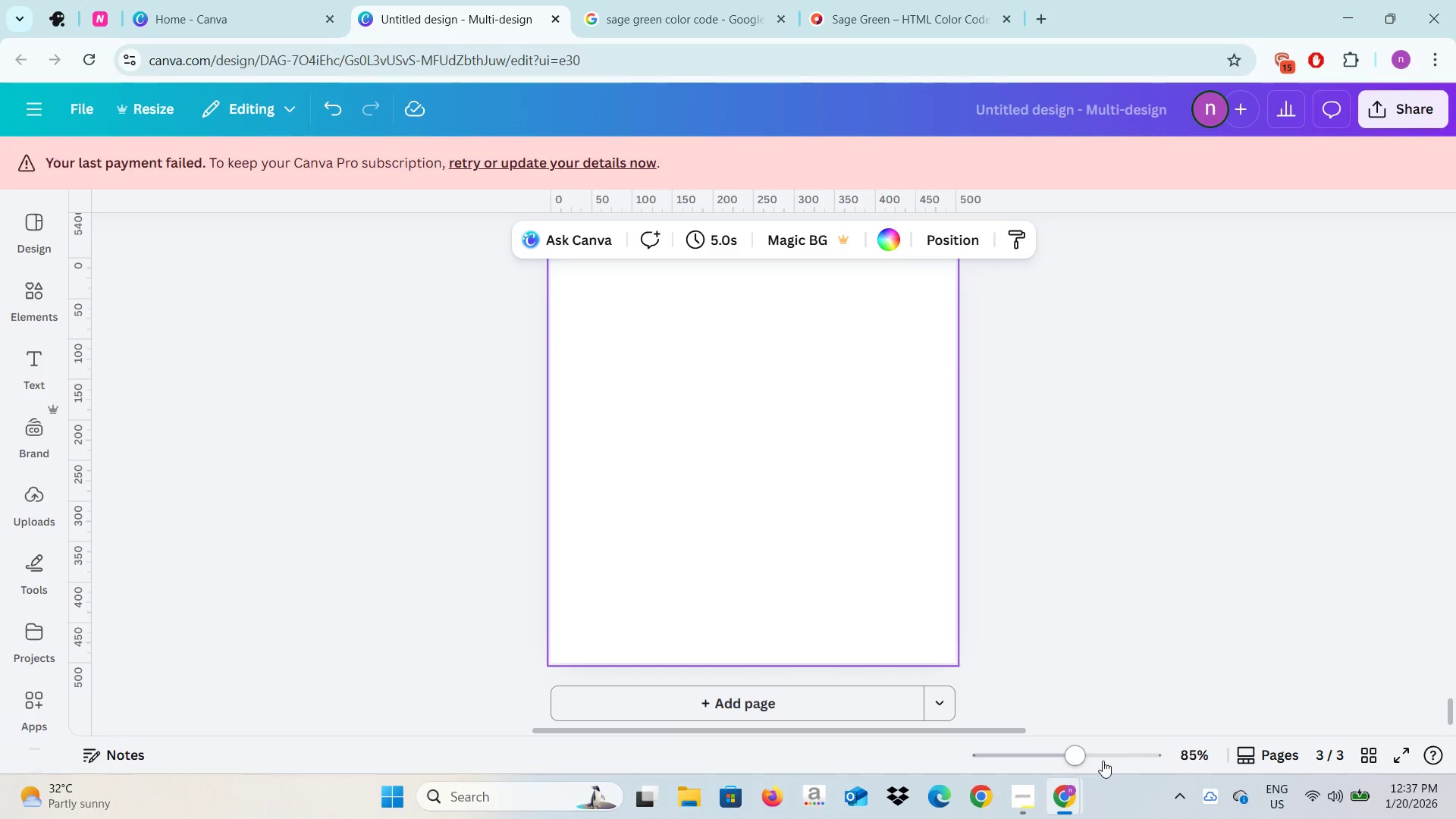 
left_click([1103, 761])
 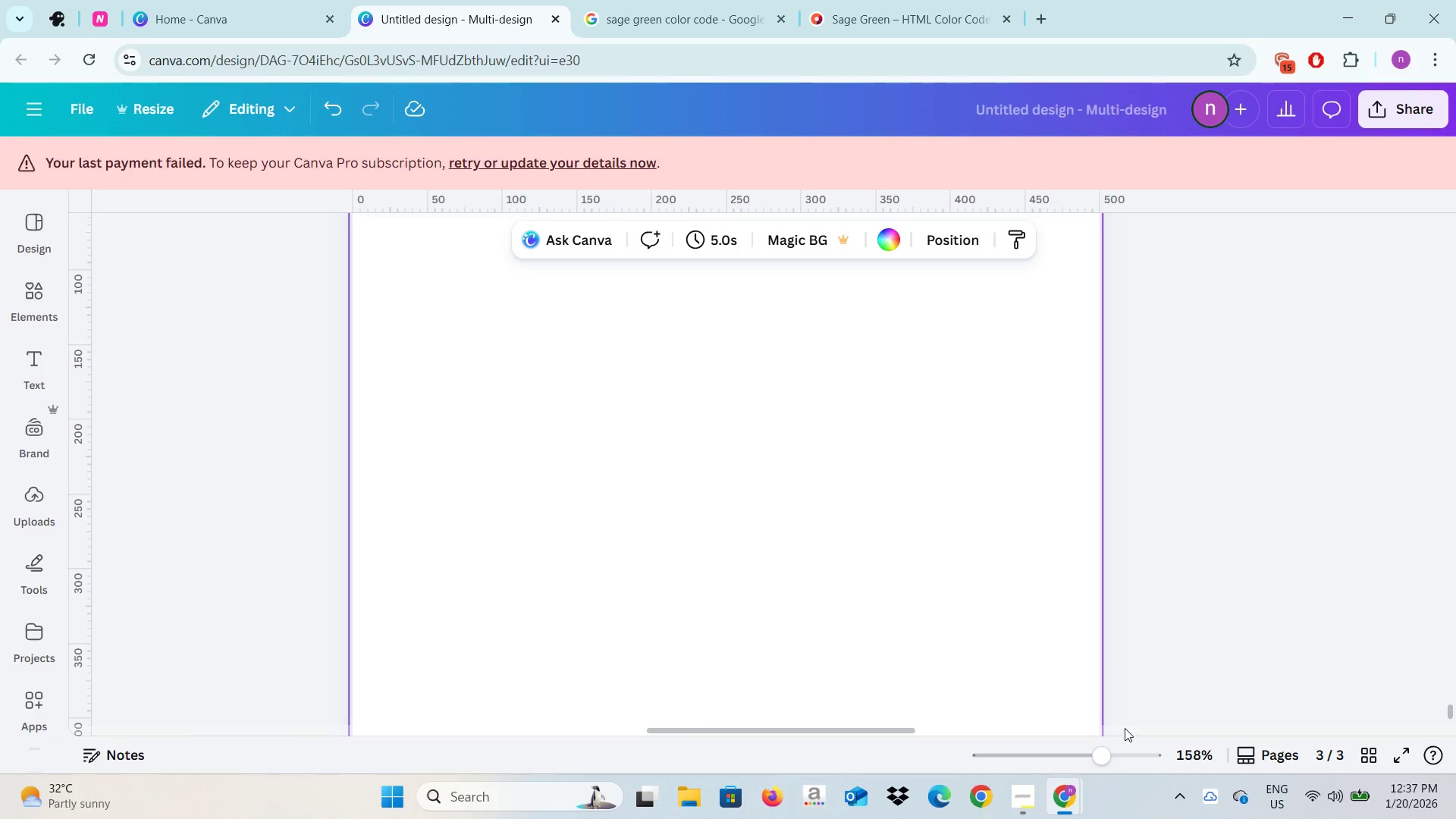 
scroll: coordinate [1125, 728], scroll_direction: down, amount: 1.0
 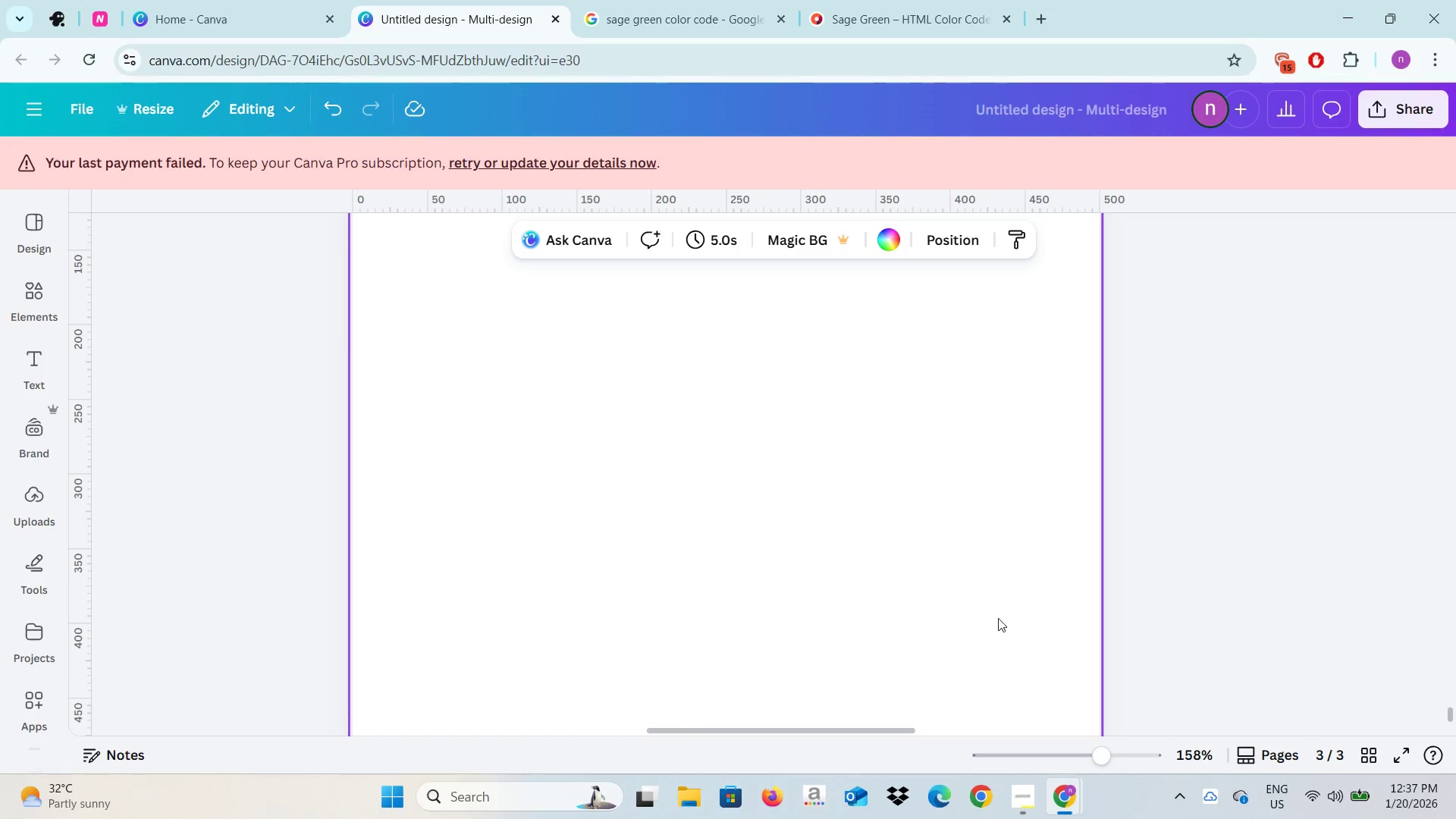 
scroll: coordinate [999, 617], scroll_direction: up, amount: 5.0
 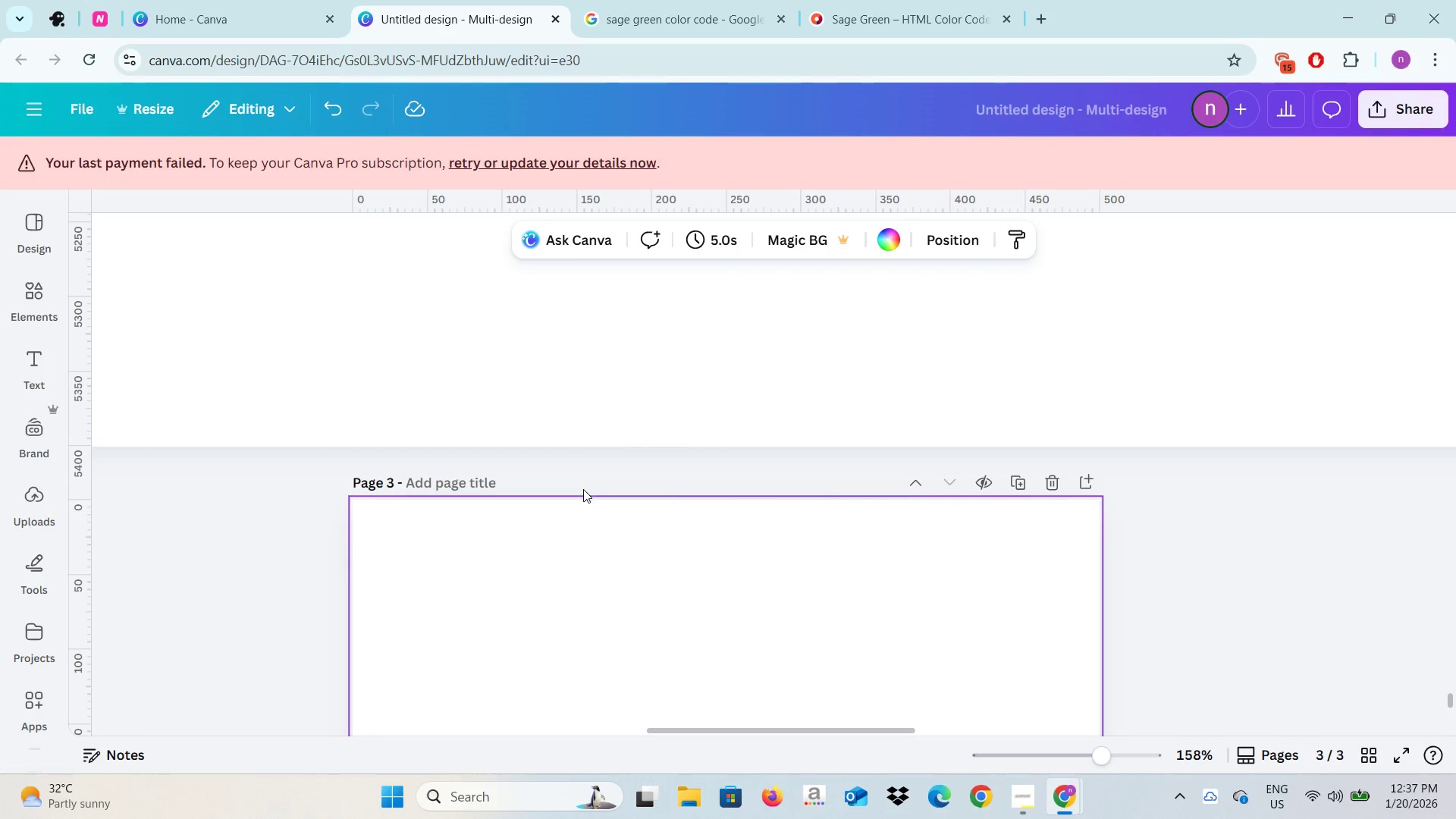 
left_click([509, 465])
 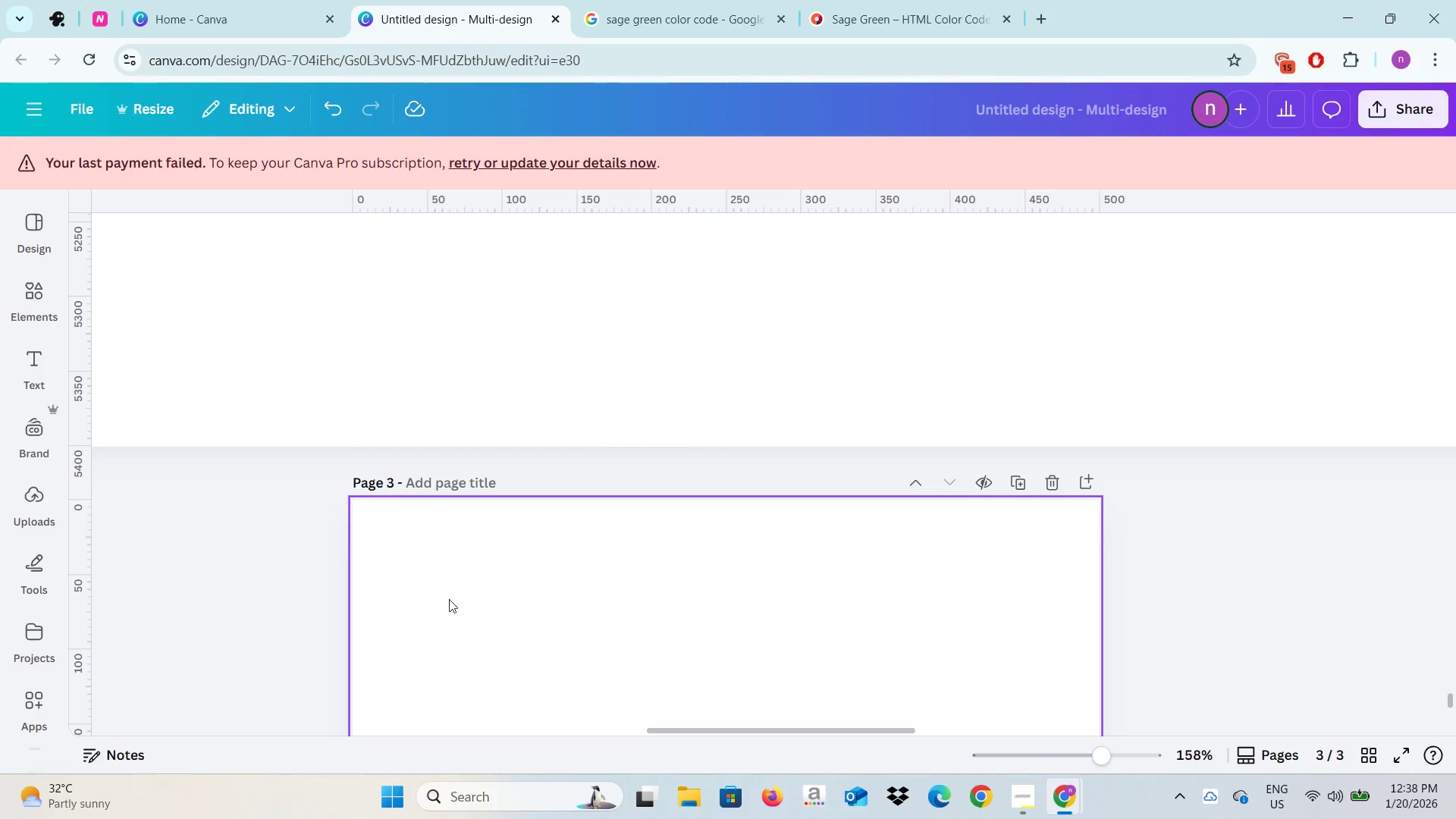 
left_click([463, 490])
 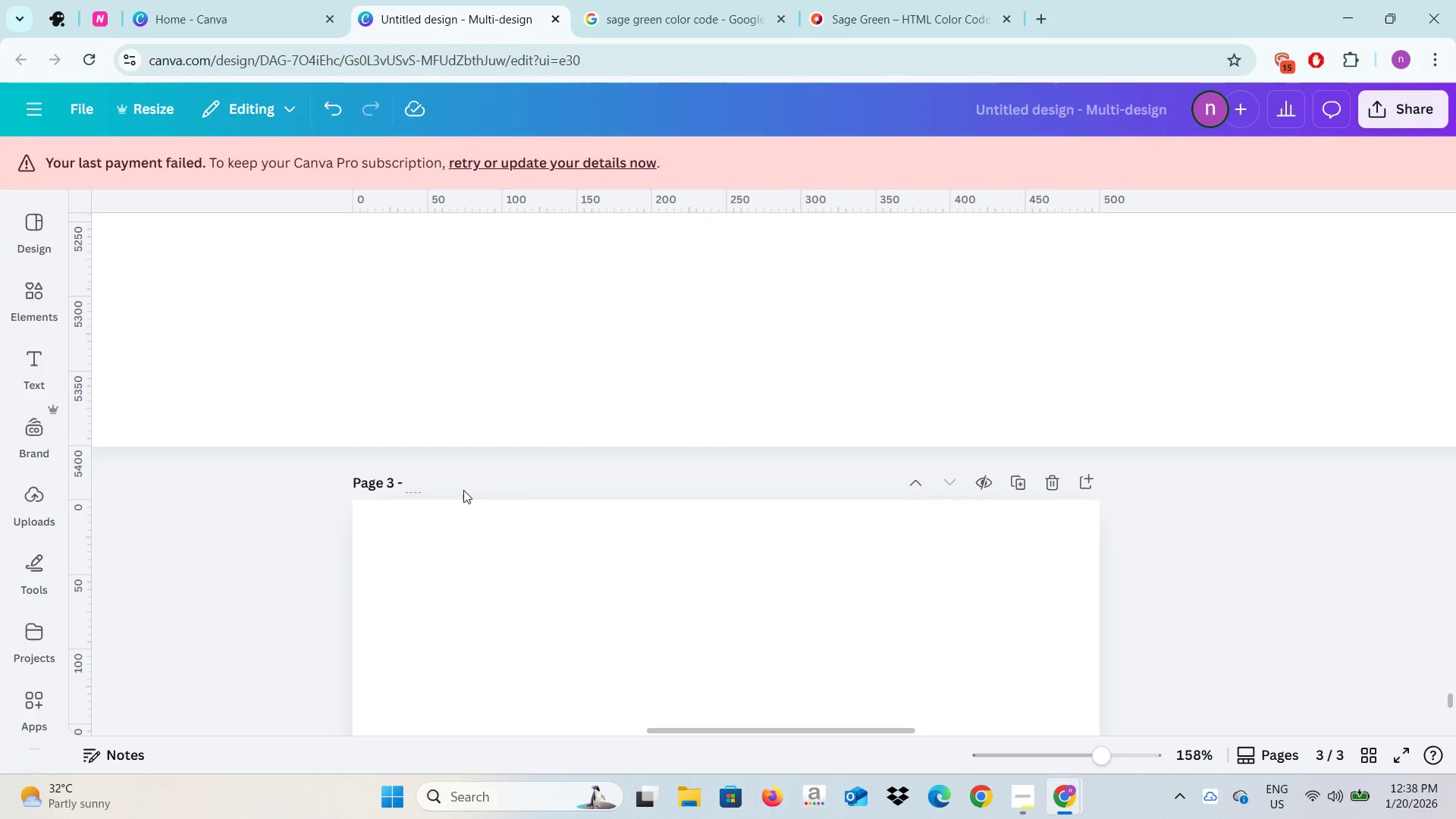 
type(Logo)
 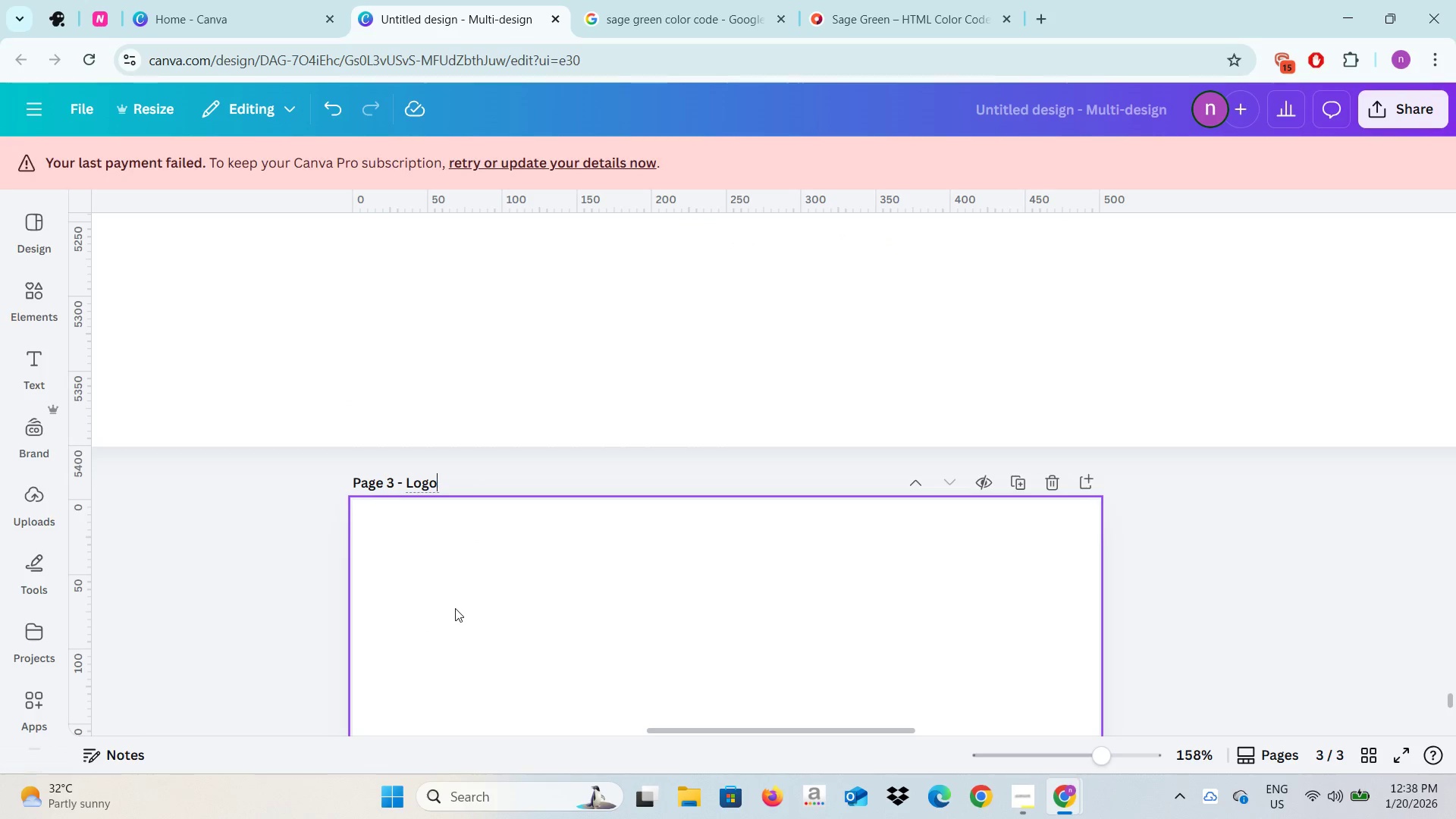 
left_click([455, 608])
 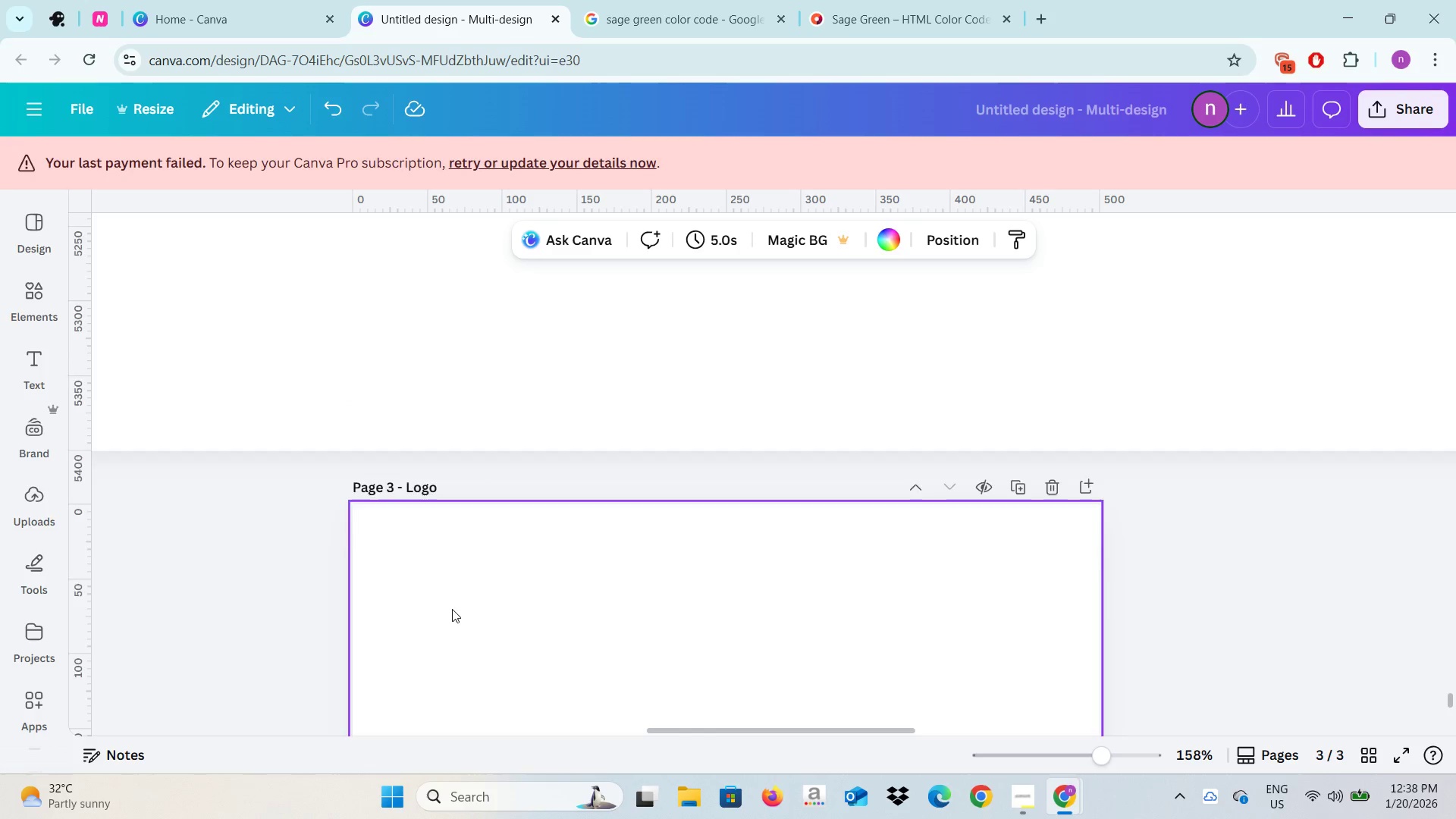 
left_click([480, 595])
 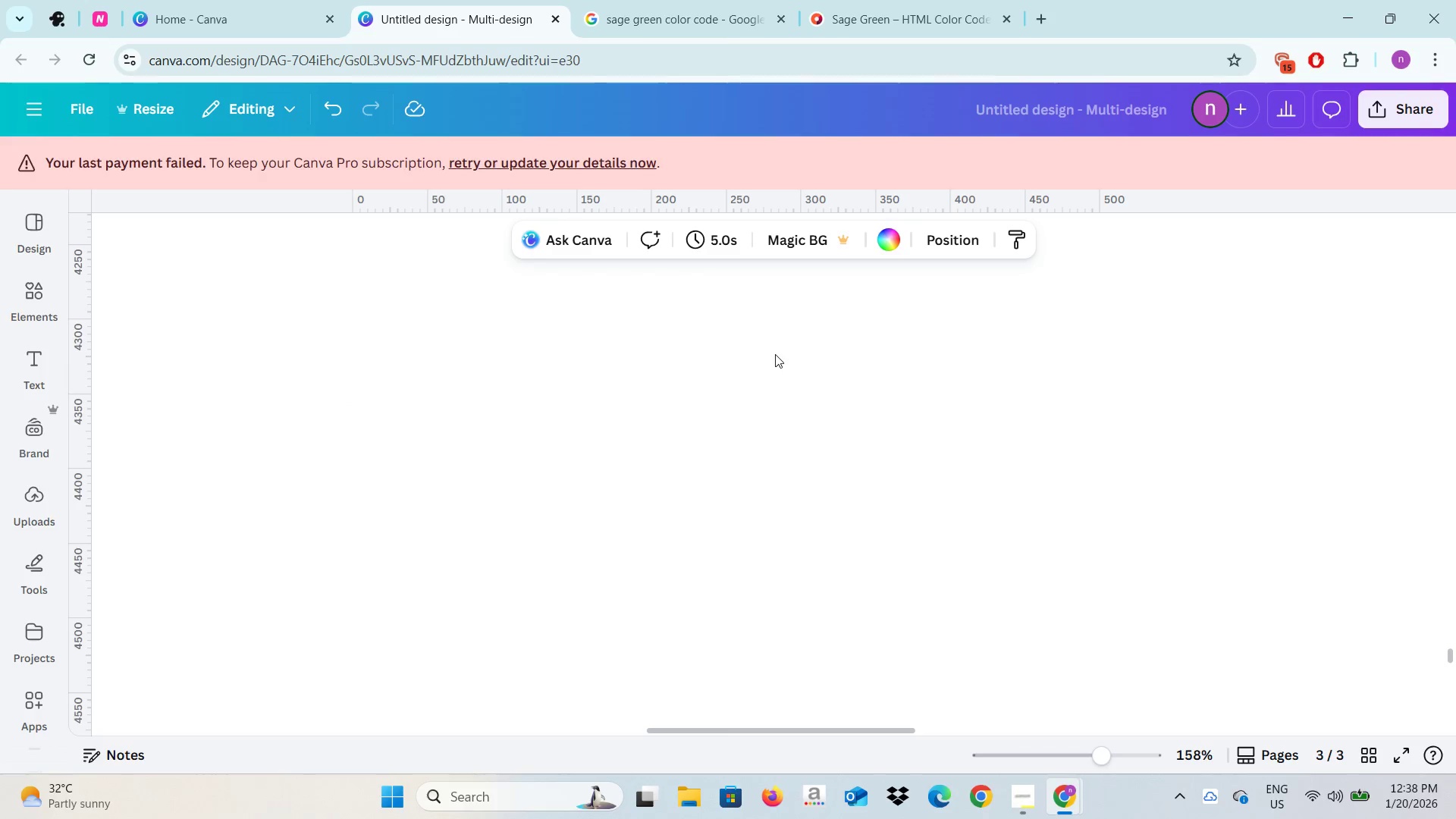 
scroll: coordinate [726, 458], scroll_direction: up, amount: 89.0
 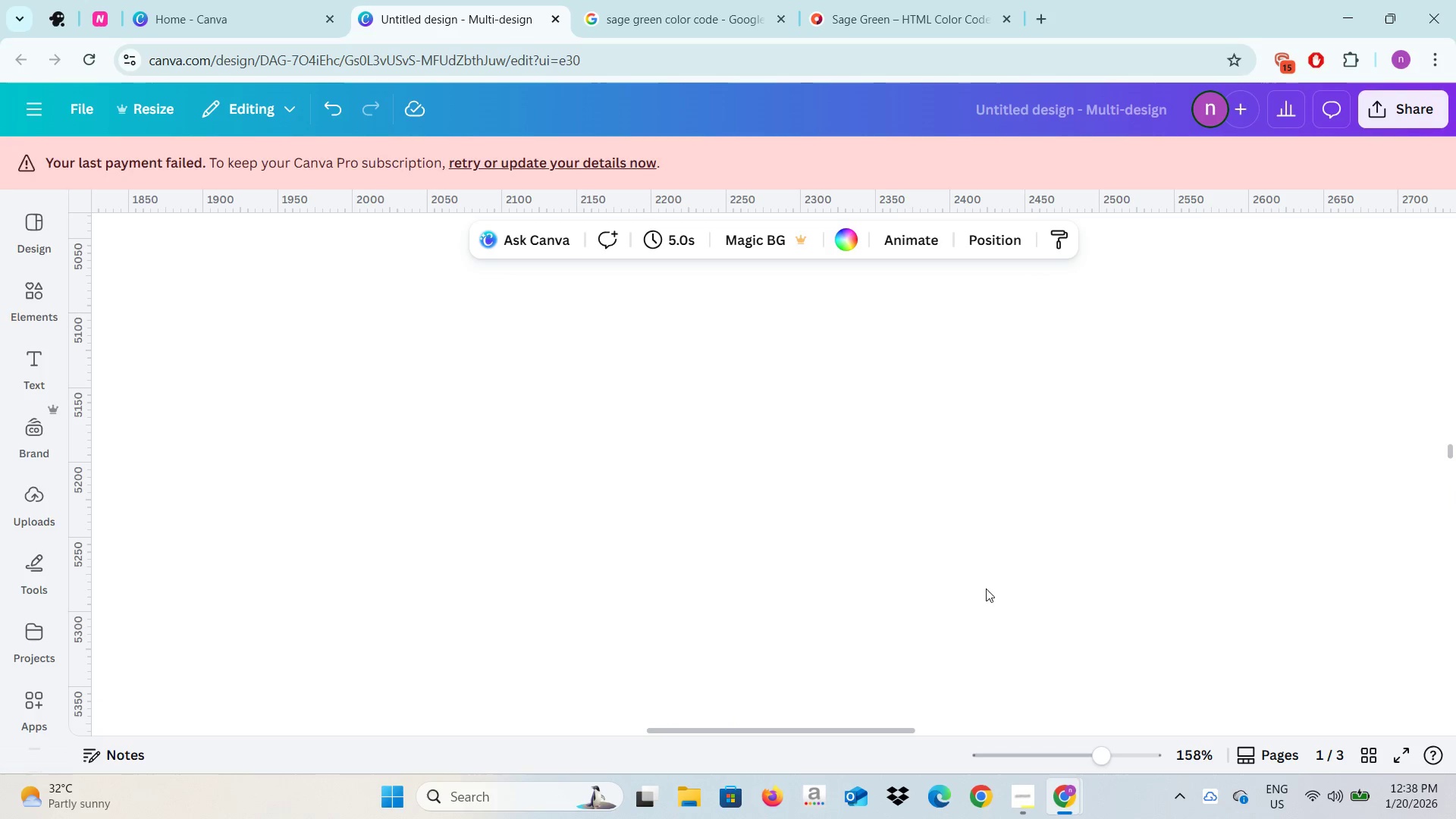 
scroll: coordinate [985, 588], scroll_direction: down, amount: 3.0
 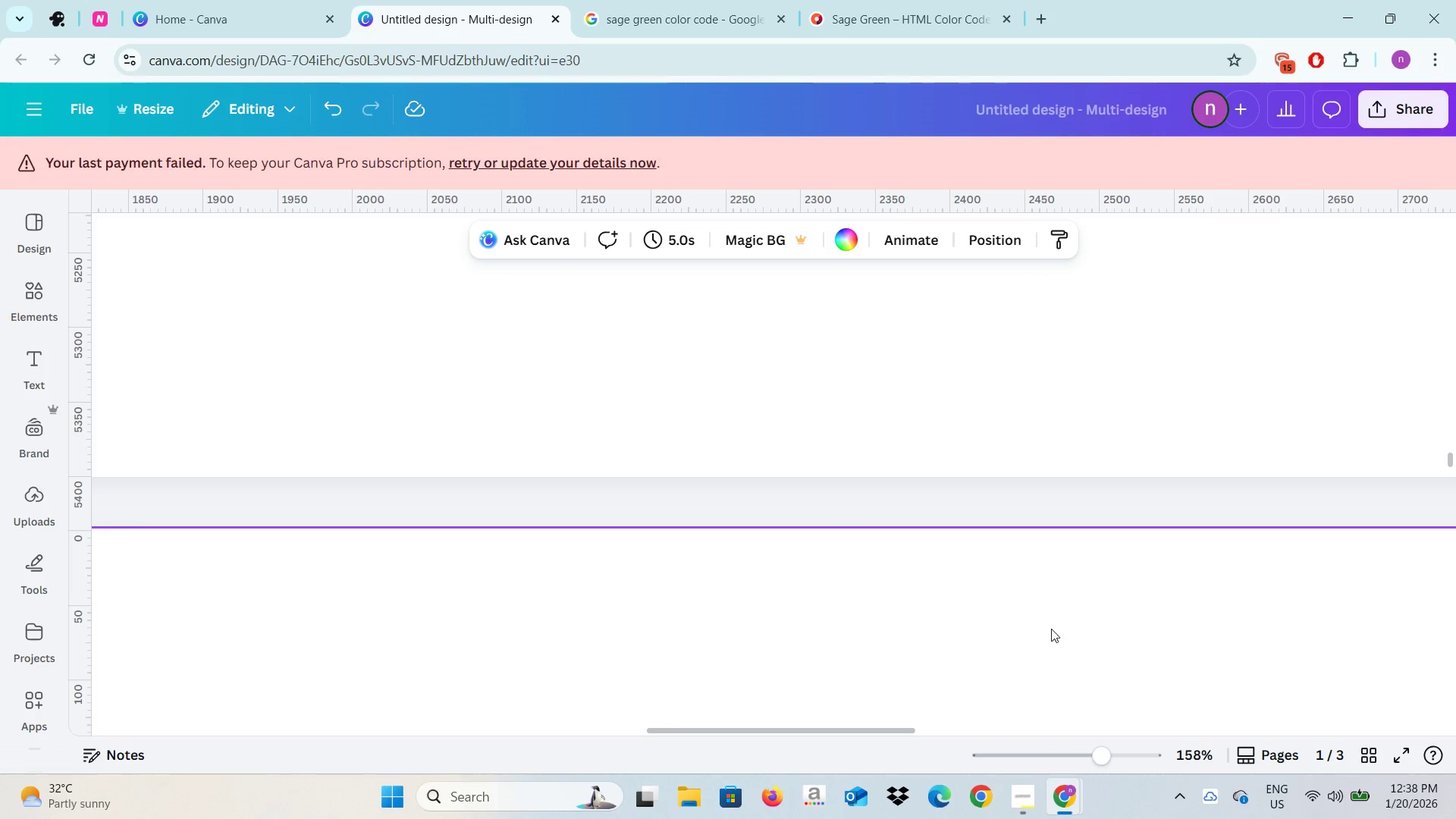 
left_click_drag(start_coordinate=[1052, 629], to_coordinate=[777, 628])
 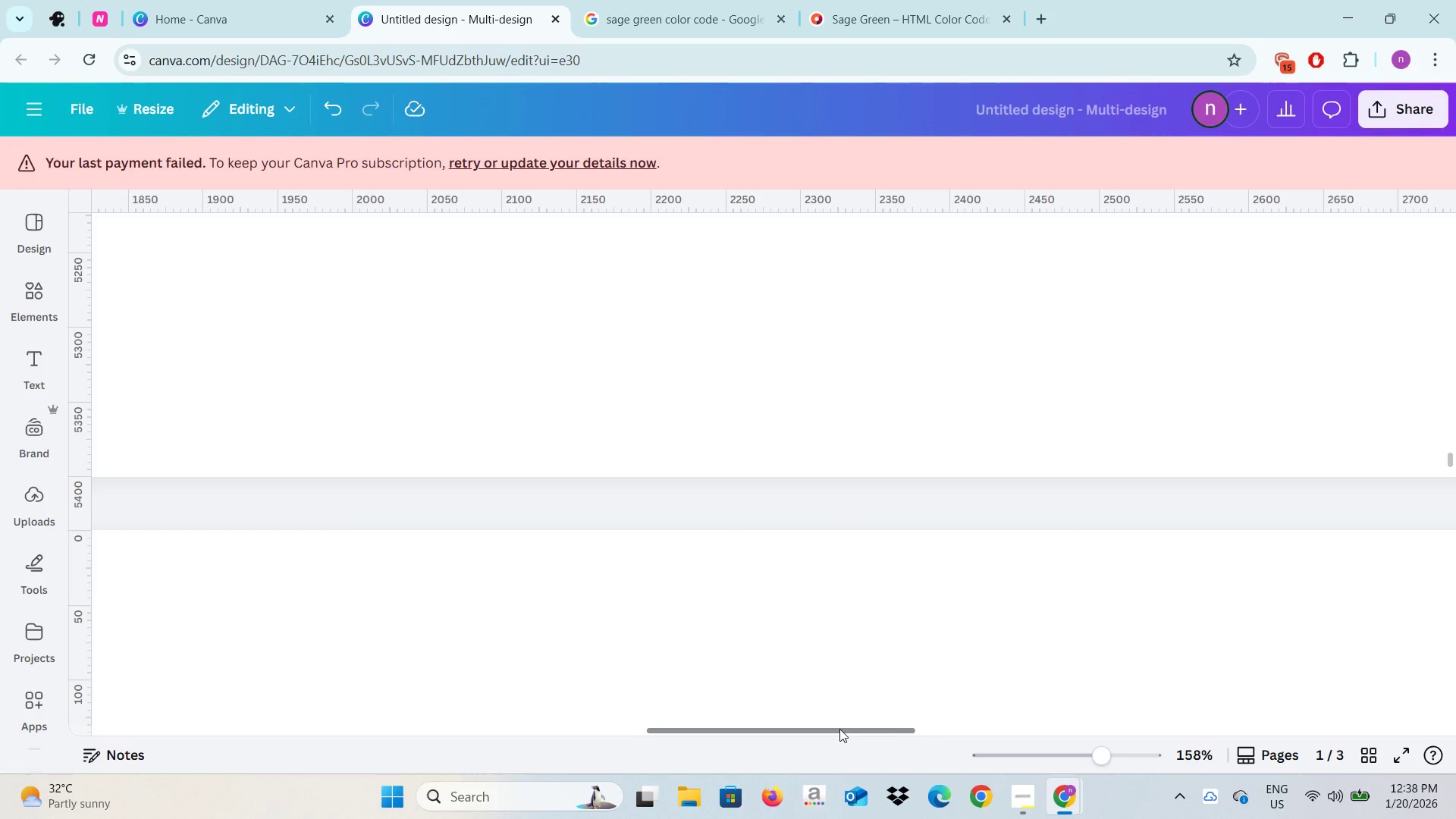 
left_click_drag(start_coordinate=[839, 729], to_coordinate=[1455, 726])
 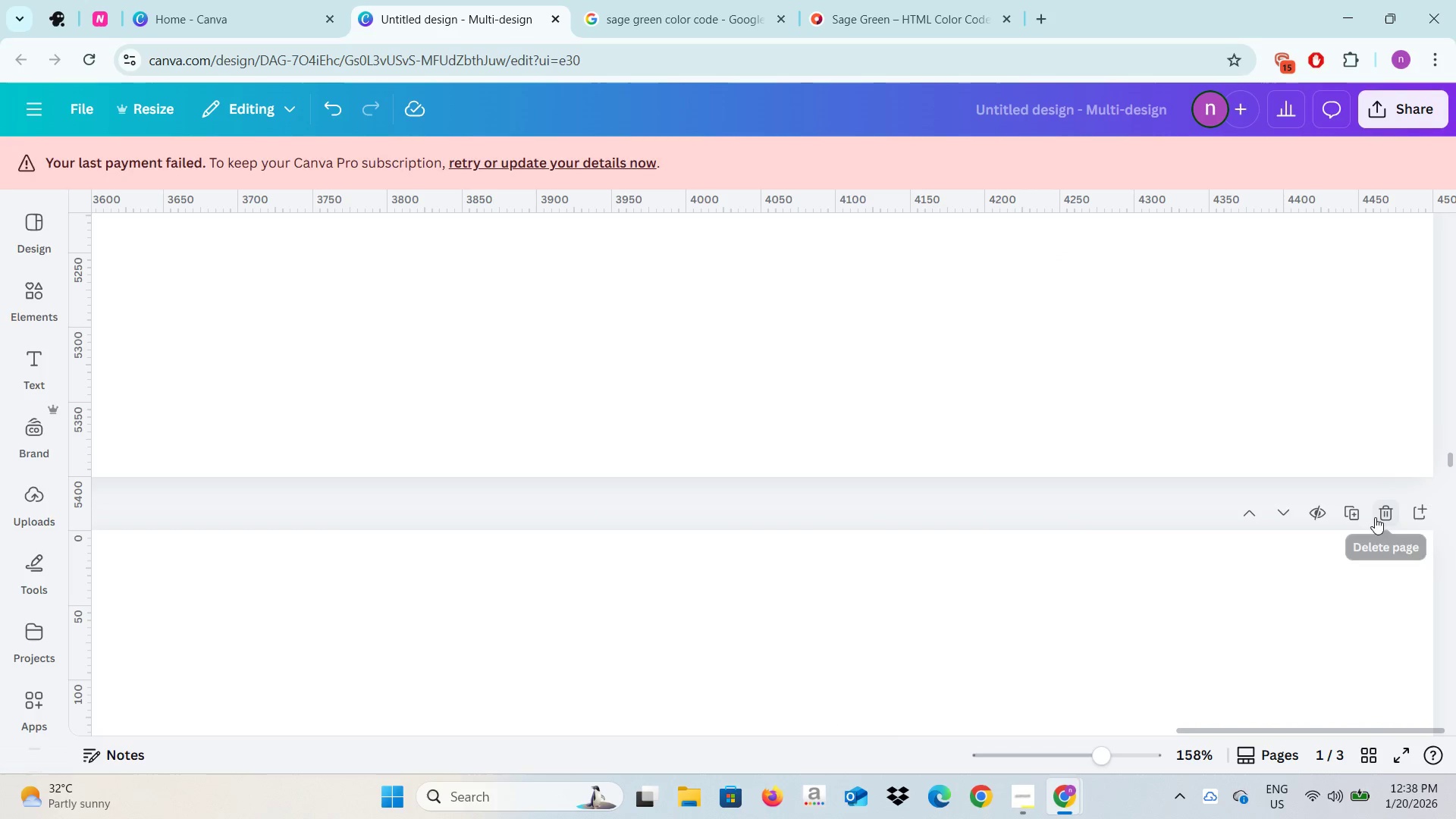 
left_click([1376, 513])
 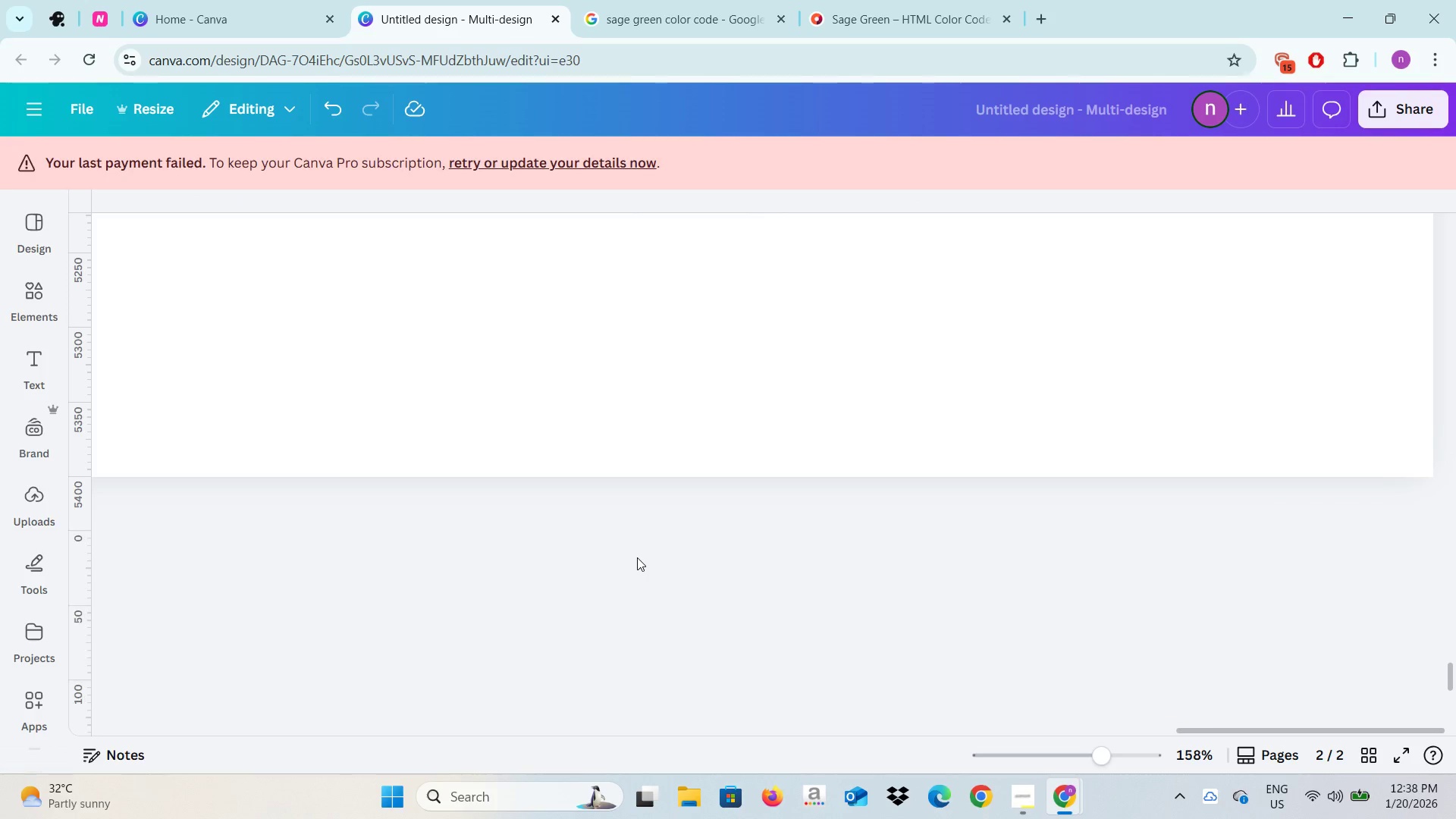 
scroll: coordinate [629, 551], scroll_direction: up, amount: 32.0
 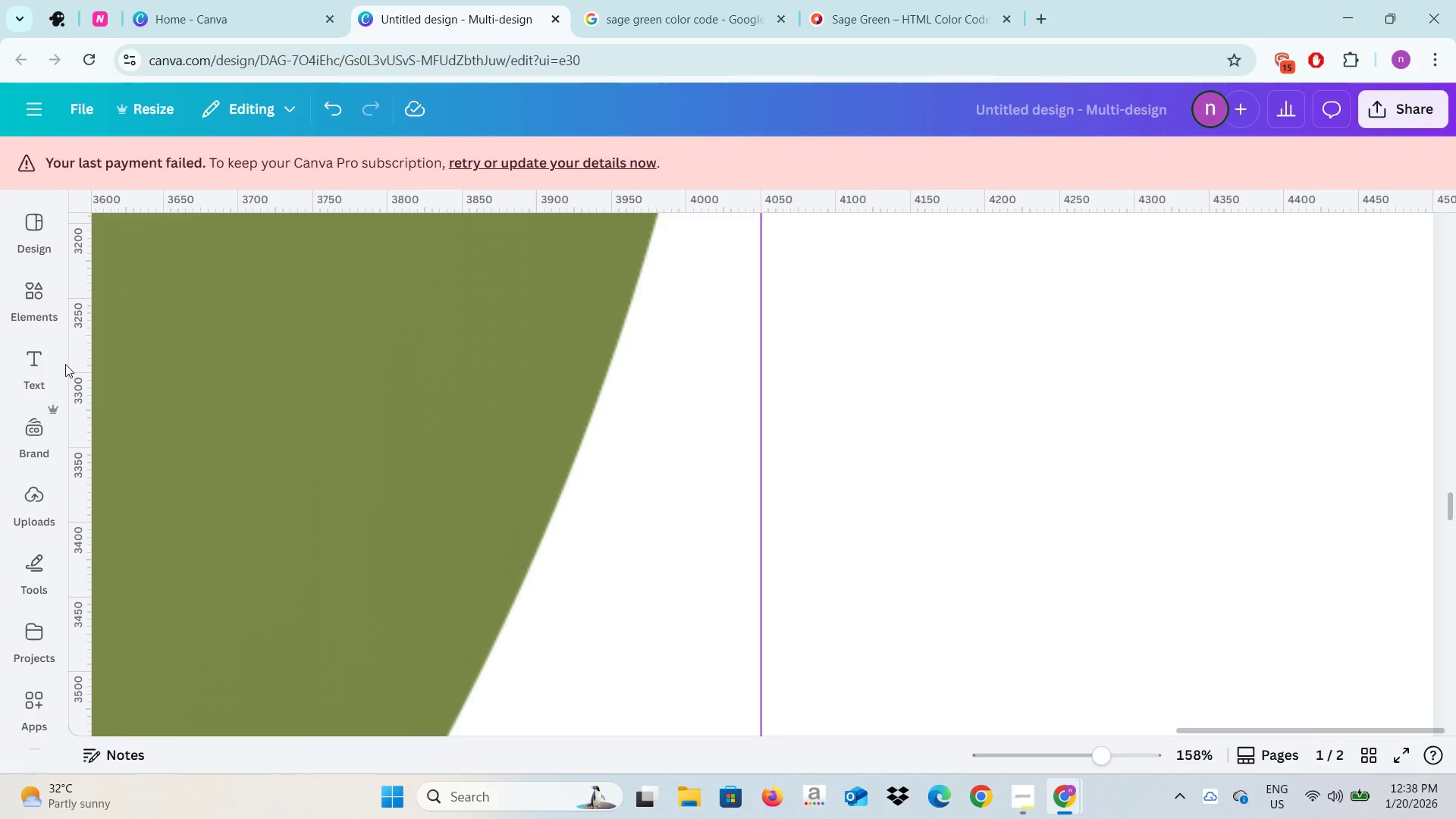 
left_click([64, 364])
 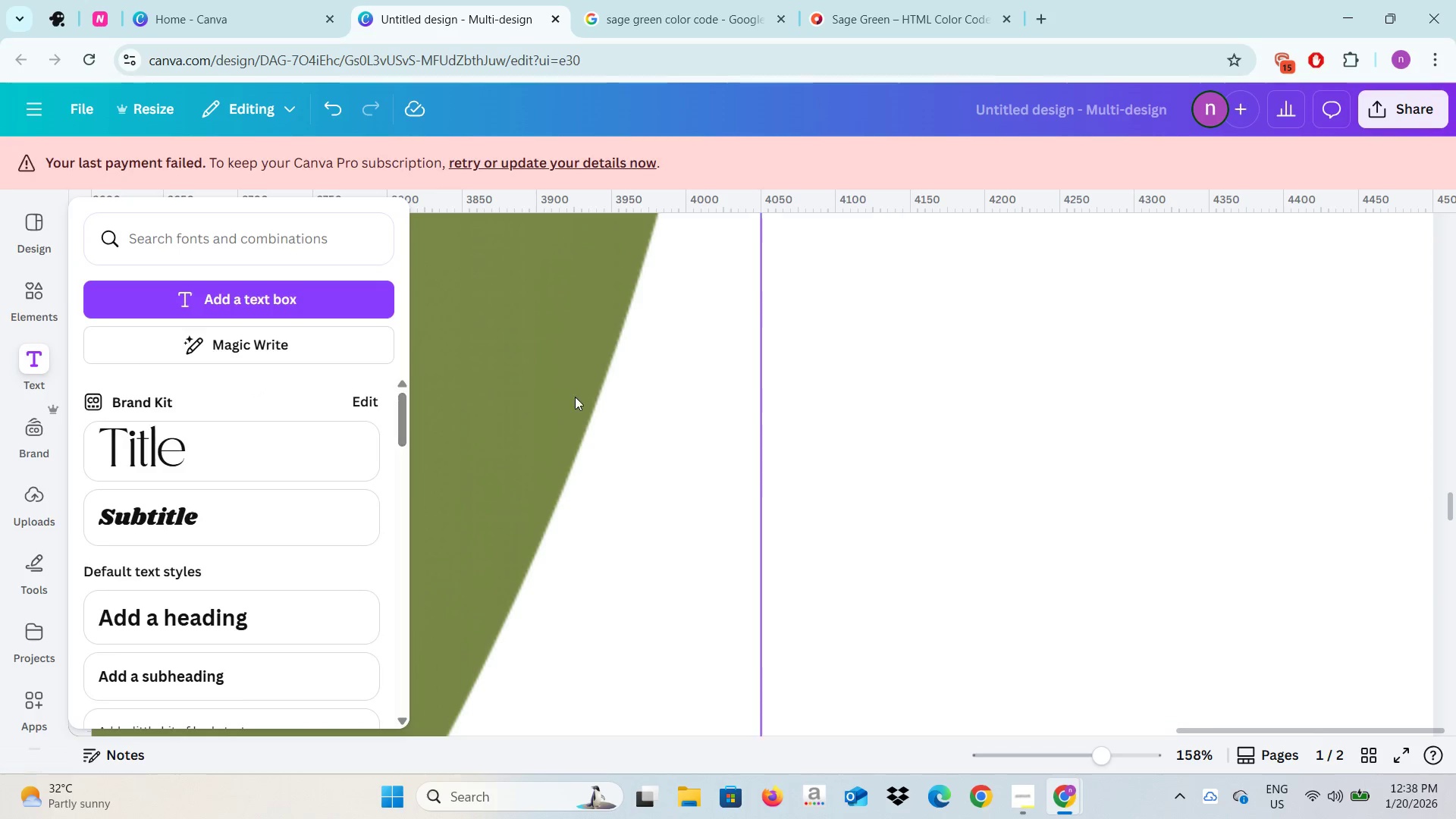 
left_click([620, 389])
 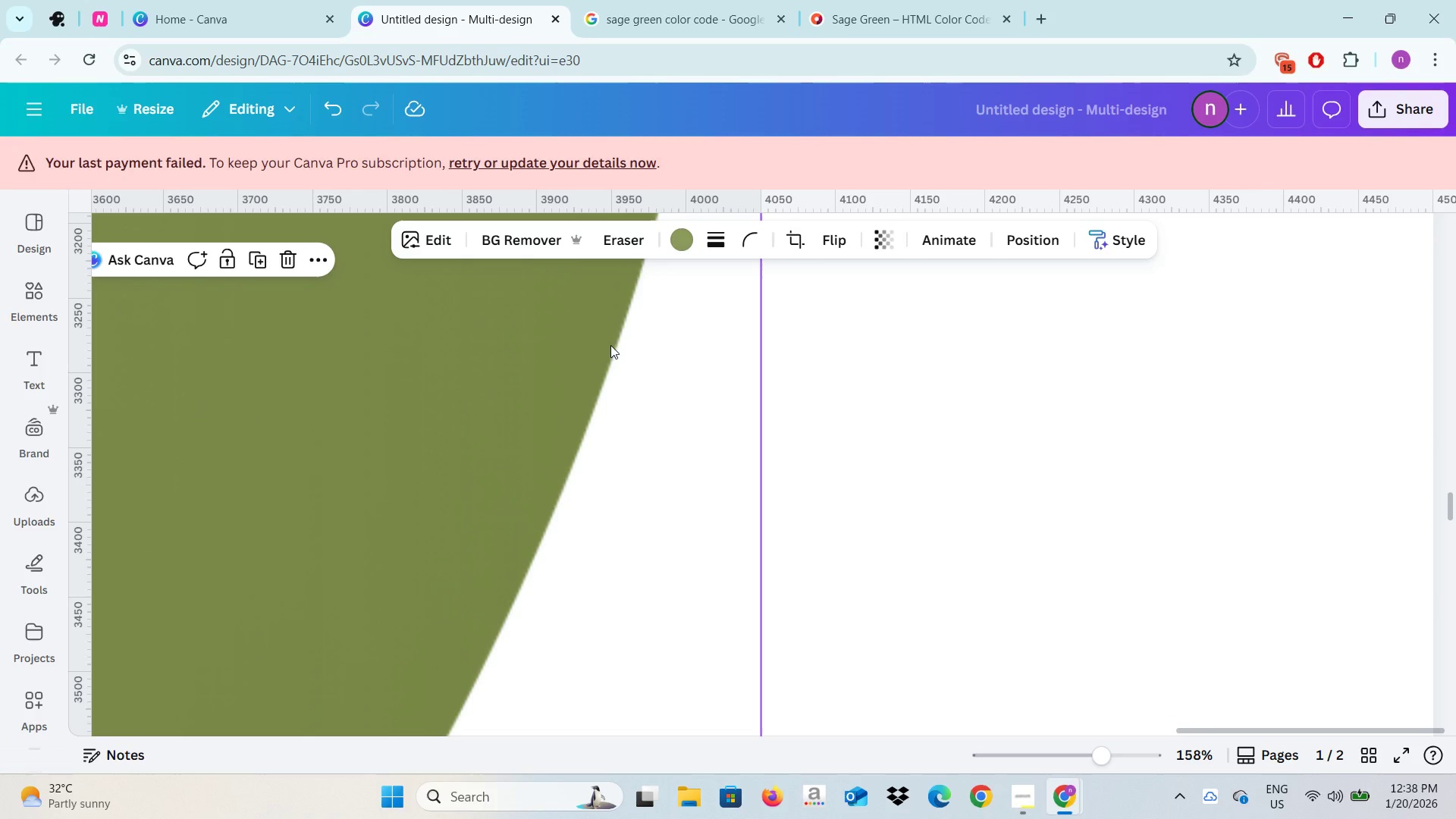 
left_click([526, 410])
 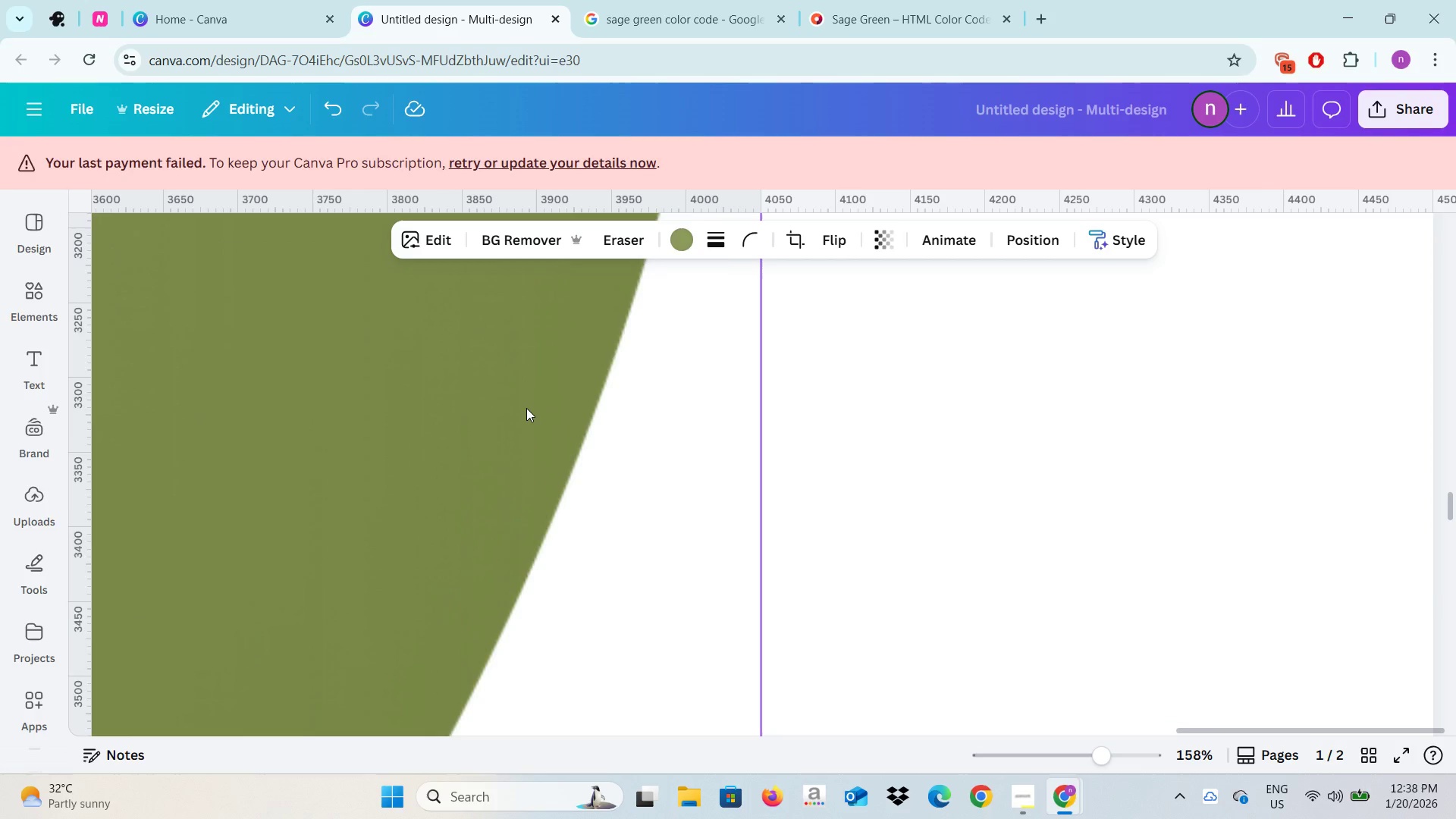 
scroll: coordinate [526, 409], scroll_direction: up, amount: 16.0
 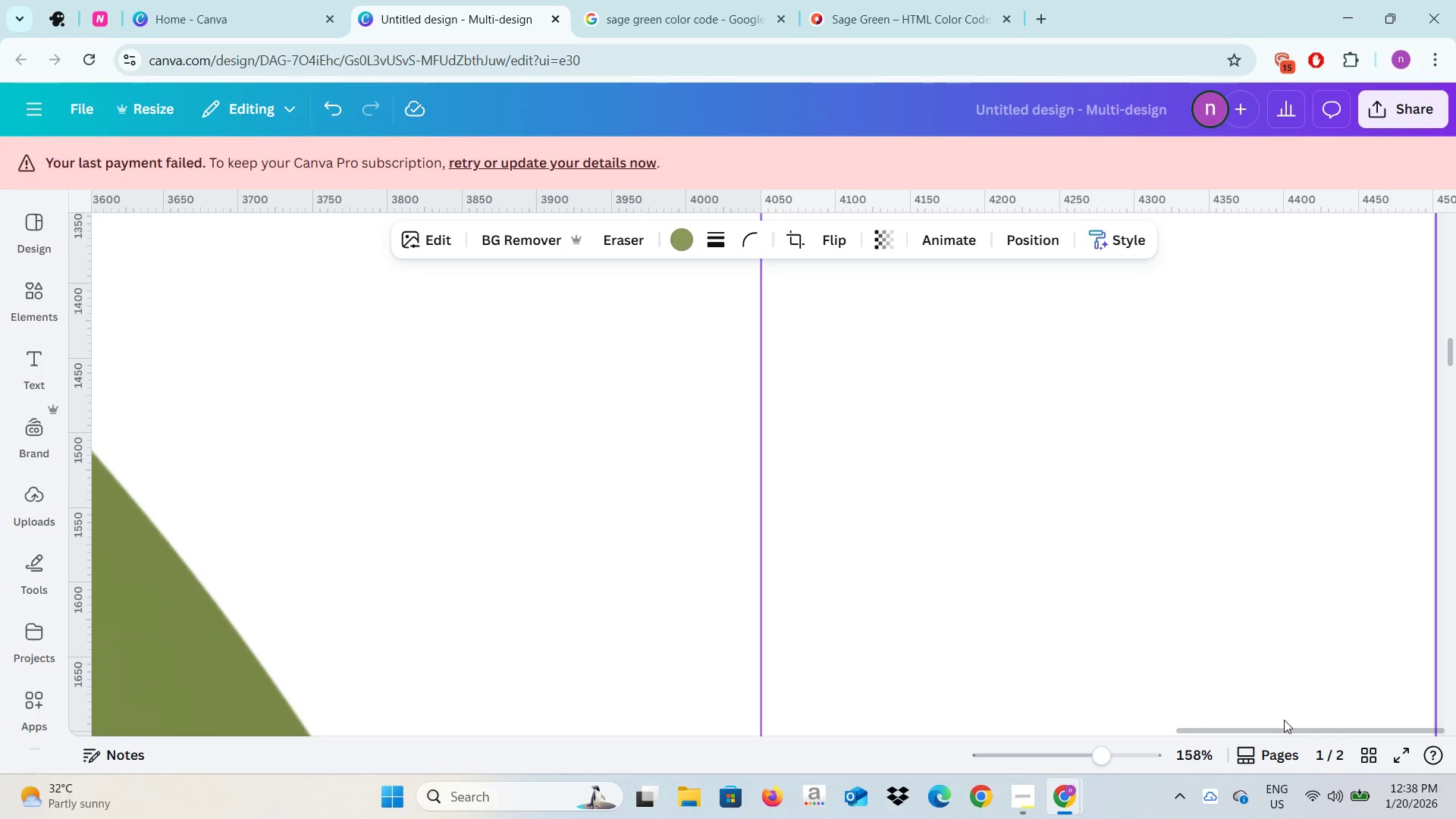 
left_click_drag(start_coordinate=[1282, 727], to_coordinate=[933, 756])
 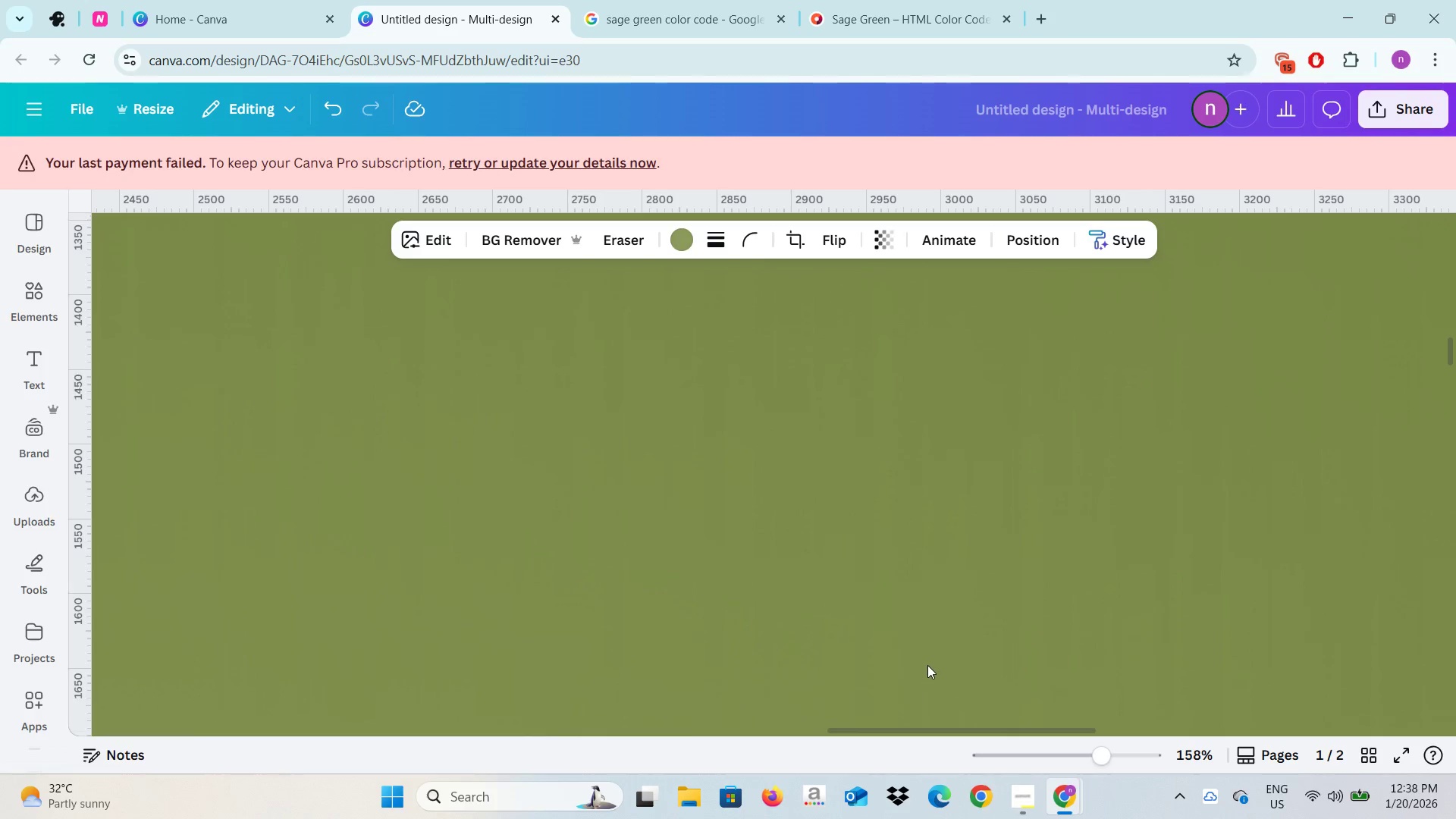 
scroll: coordinate [928, 660], scroll_direction: up, amount: 12.0
 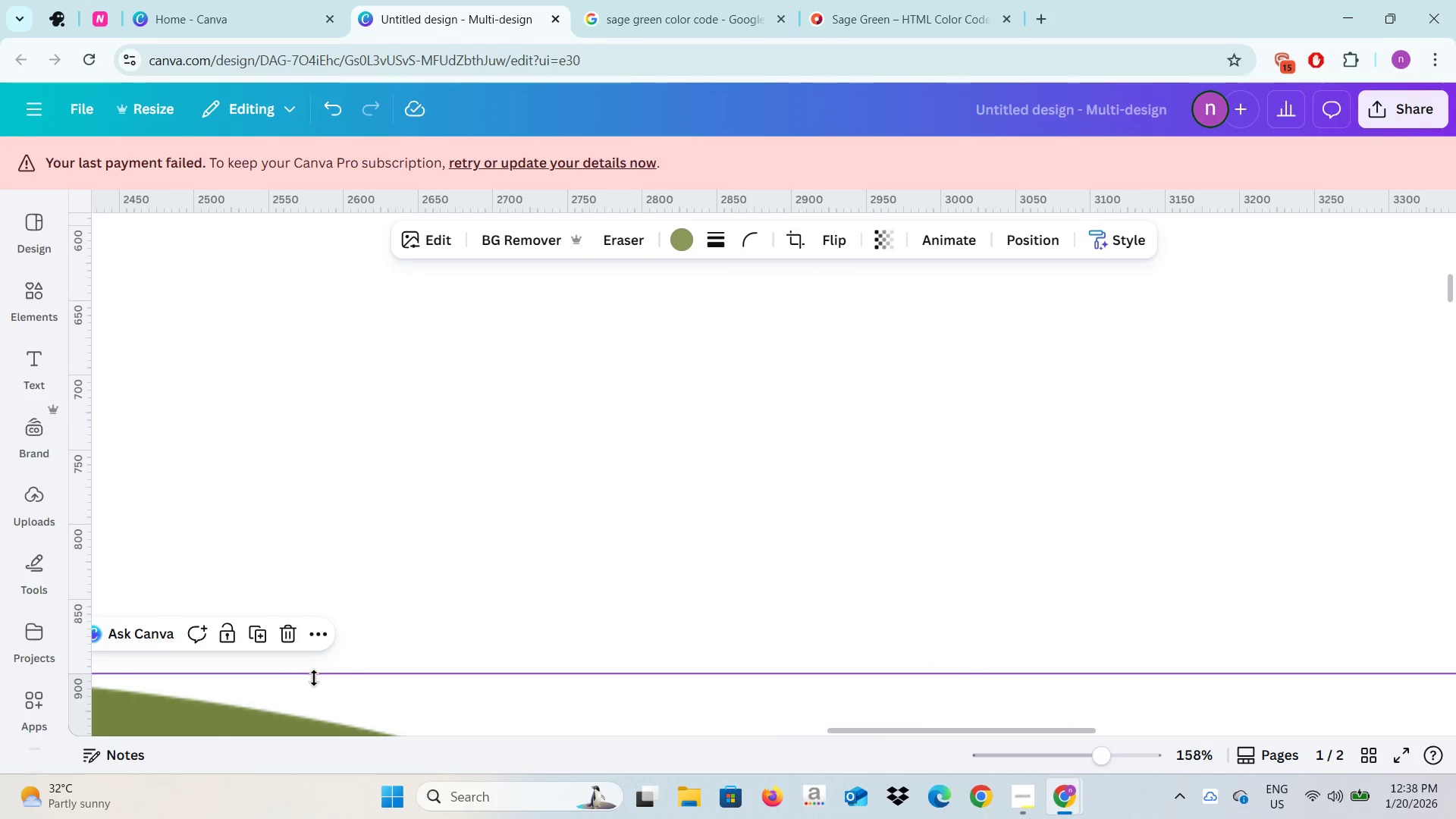 
key(Control+C)
 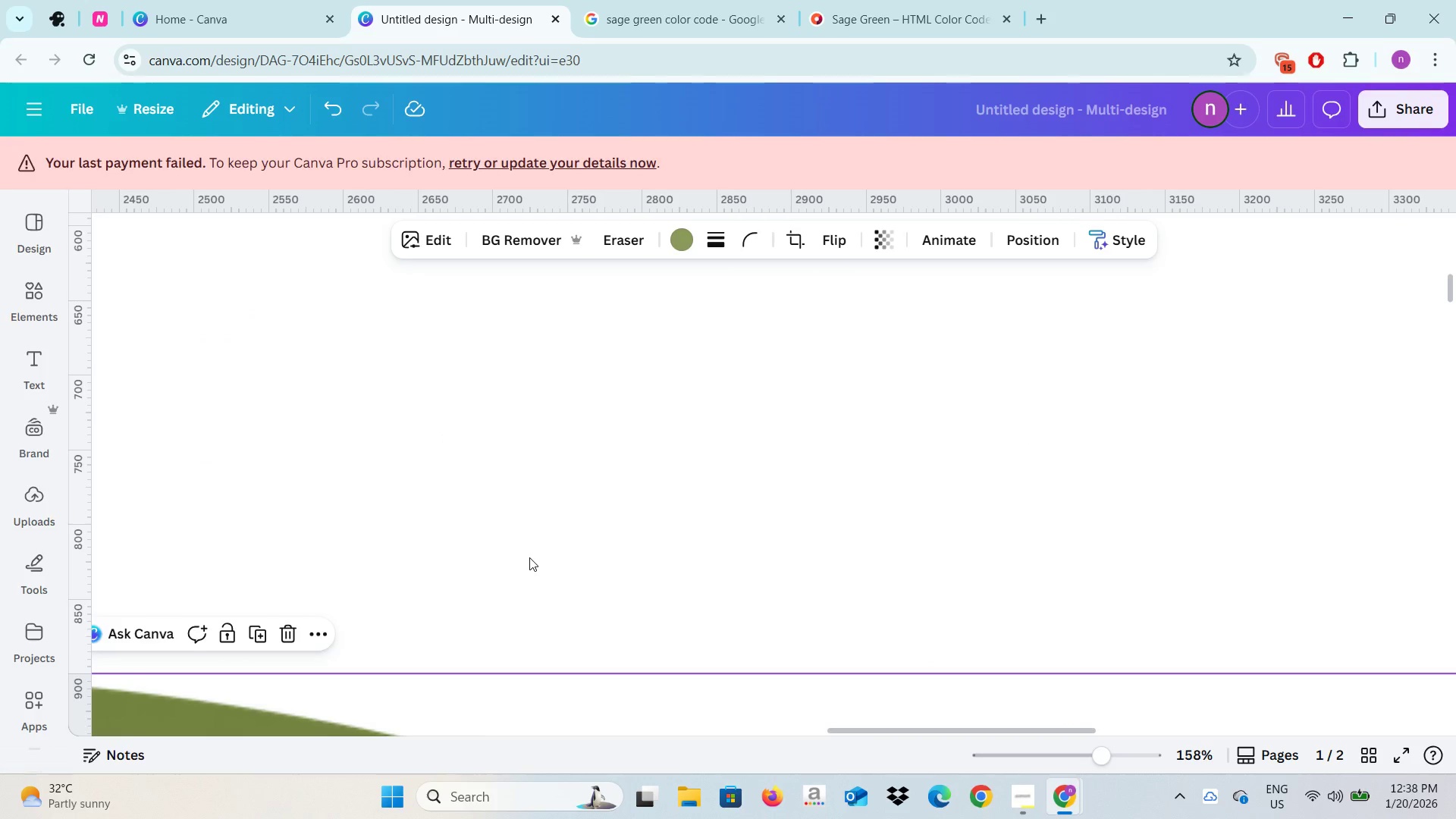 
scroll: coordinate [532, 557], scroll_direction: down, amount: 40.0
 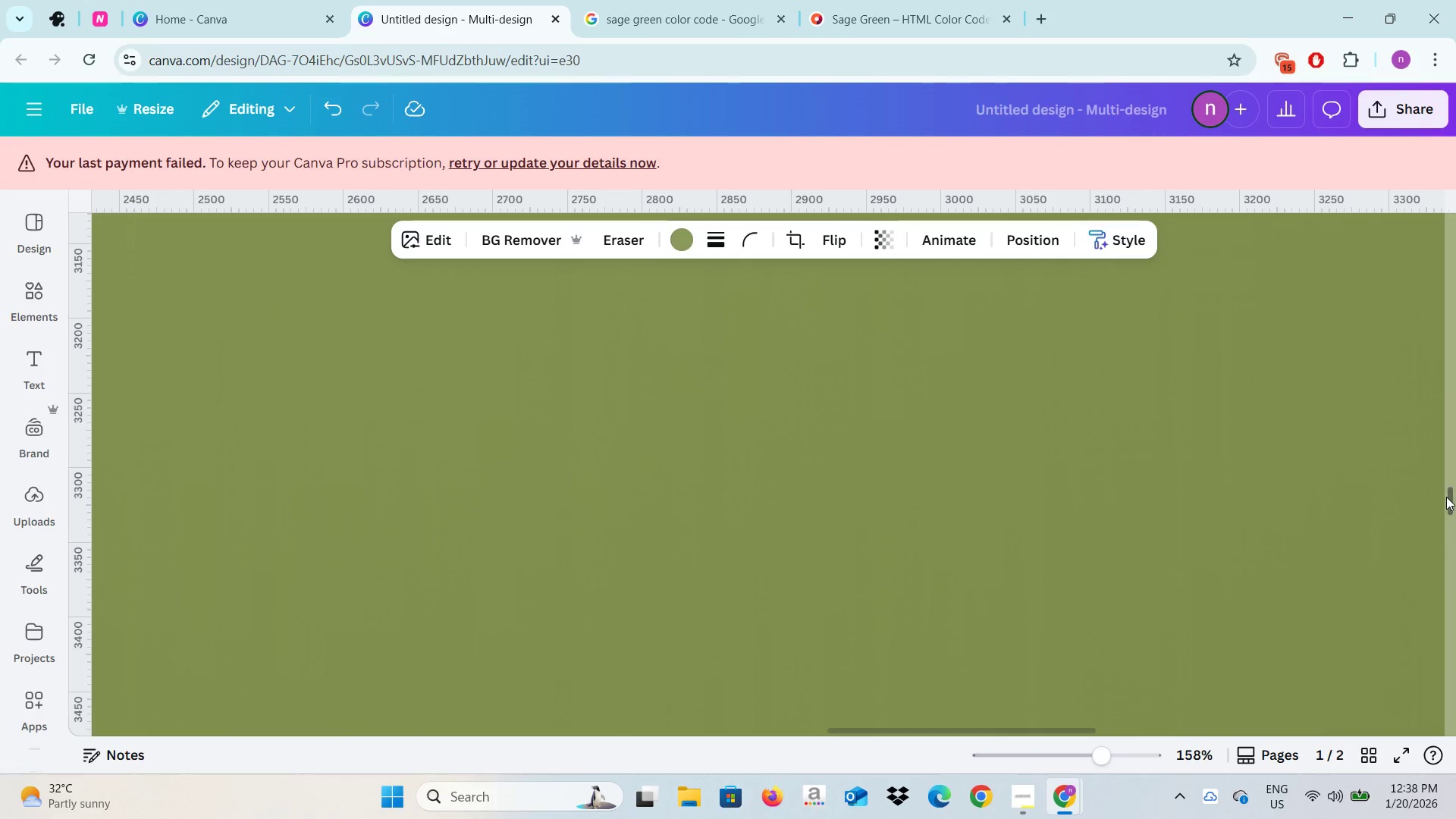 
left_click_drag(start_coordinate=[1447, 497], to_coordinate=[1454, 684])
 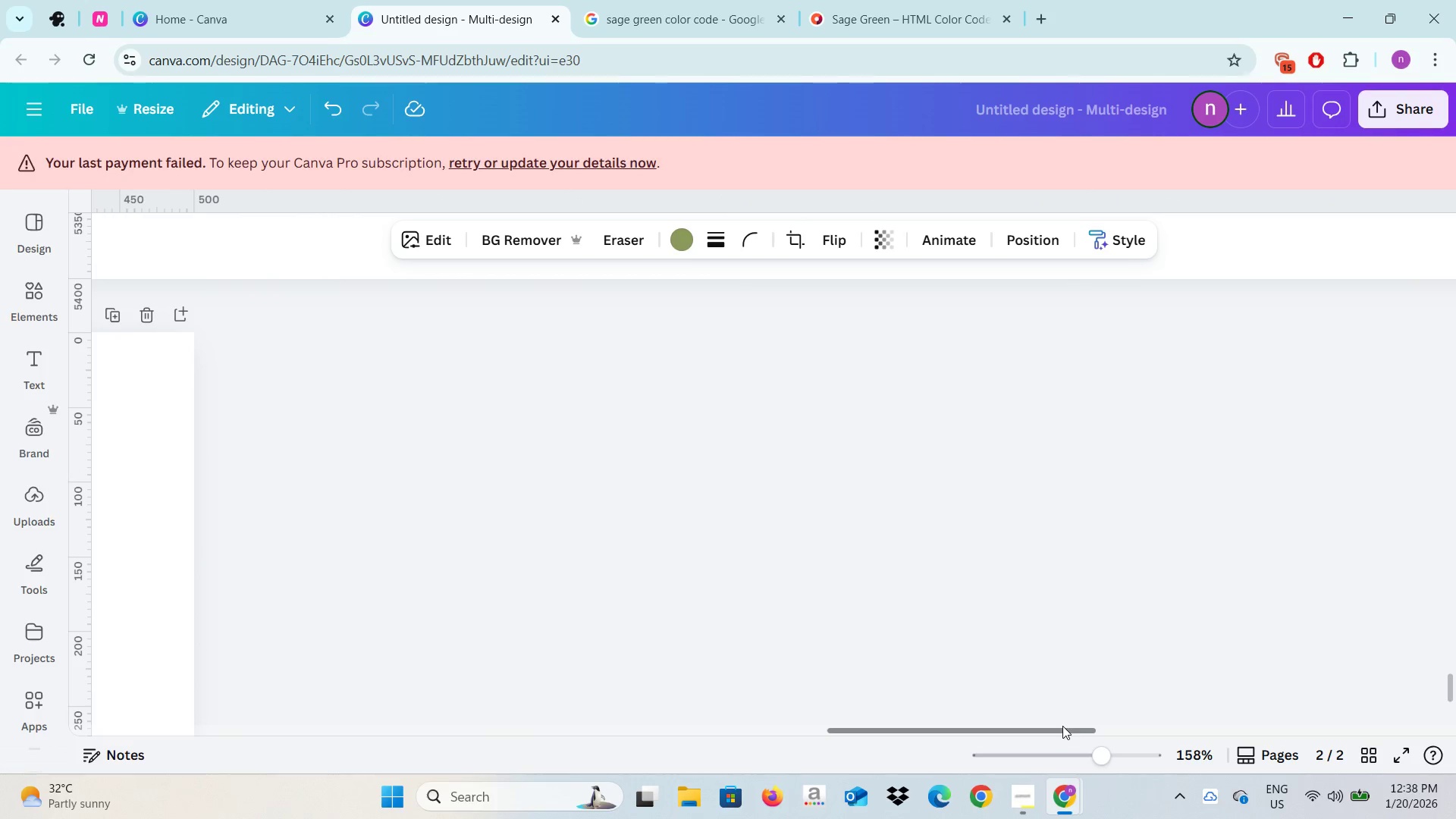 
left_click_drag(start_coordinate=[1062, 726], to_coordinate=[866, 720])
 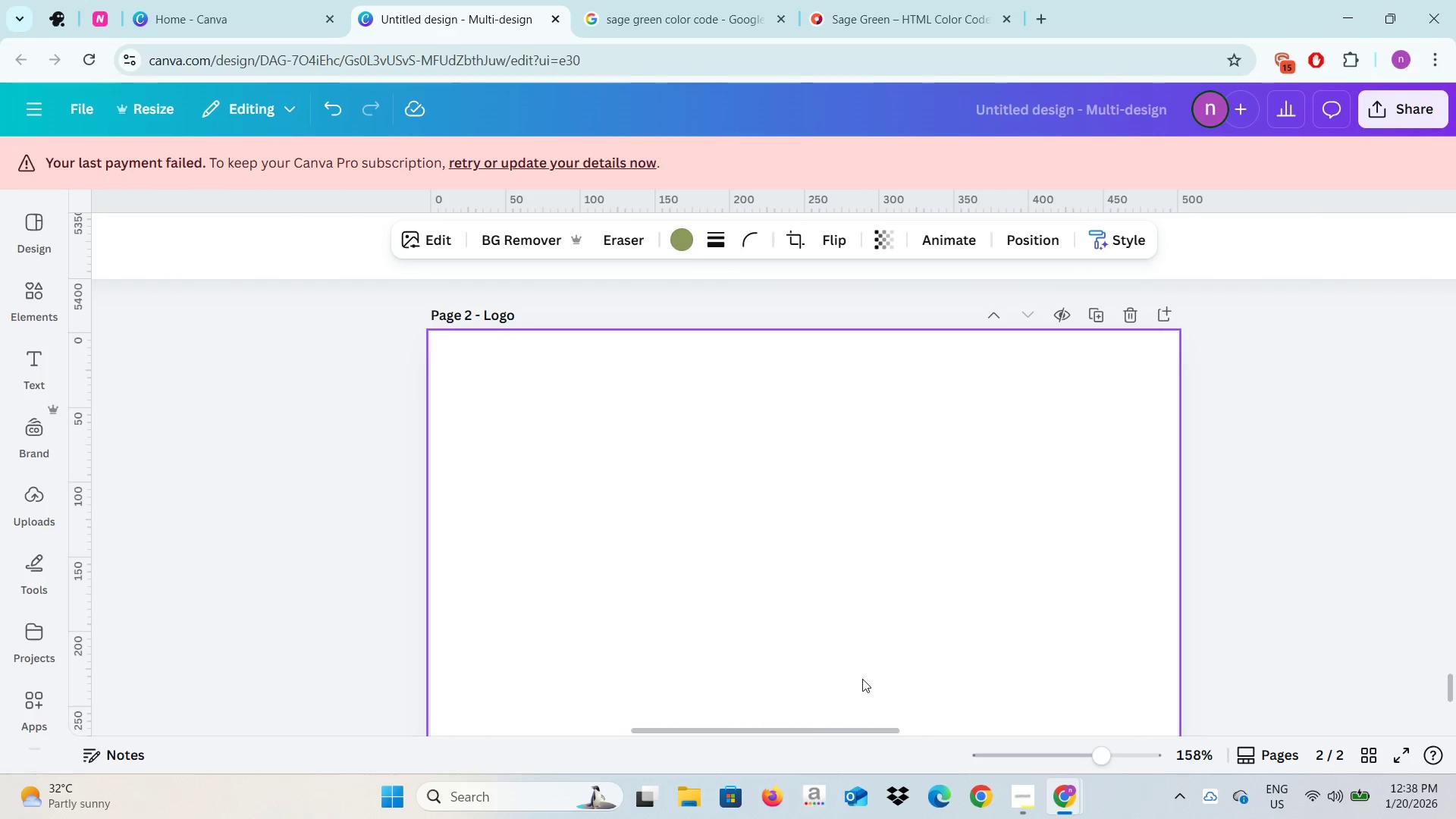 
scroll: coordinate [861, 677], scroll_direction: down, amount: 2.0
 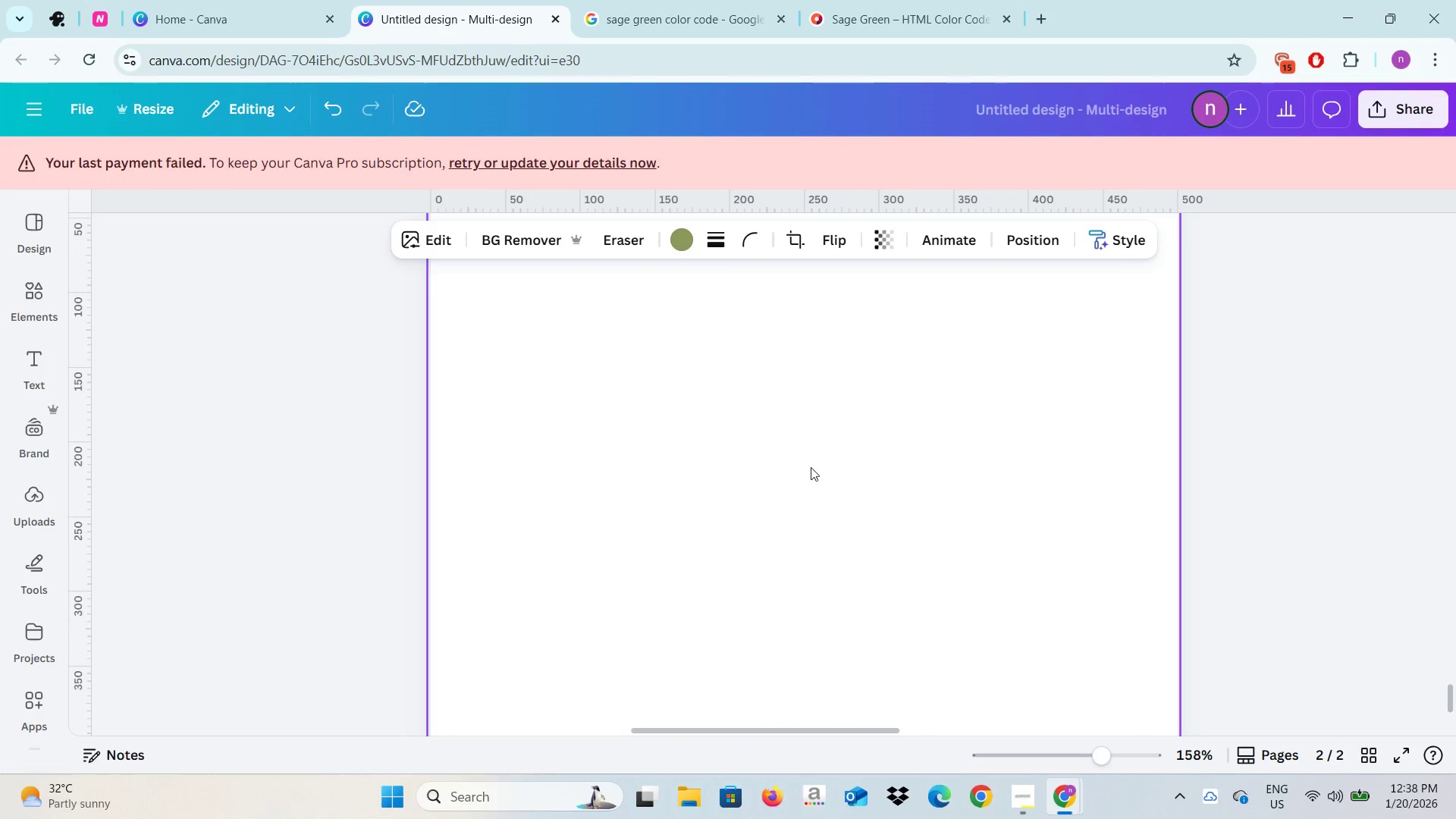 
left_click([811, 466])
 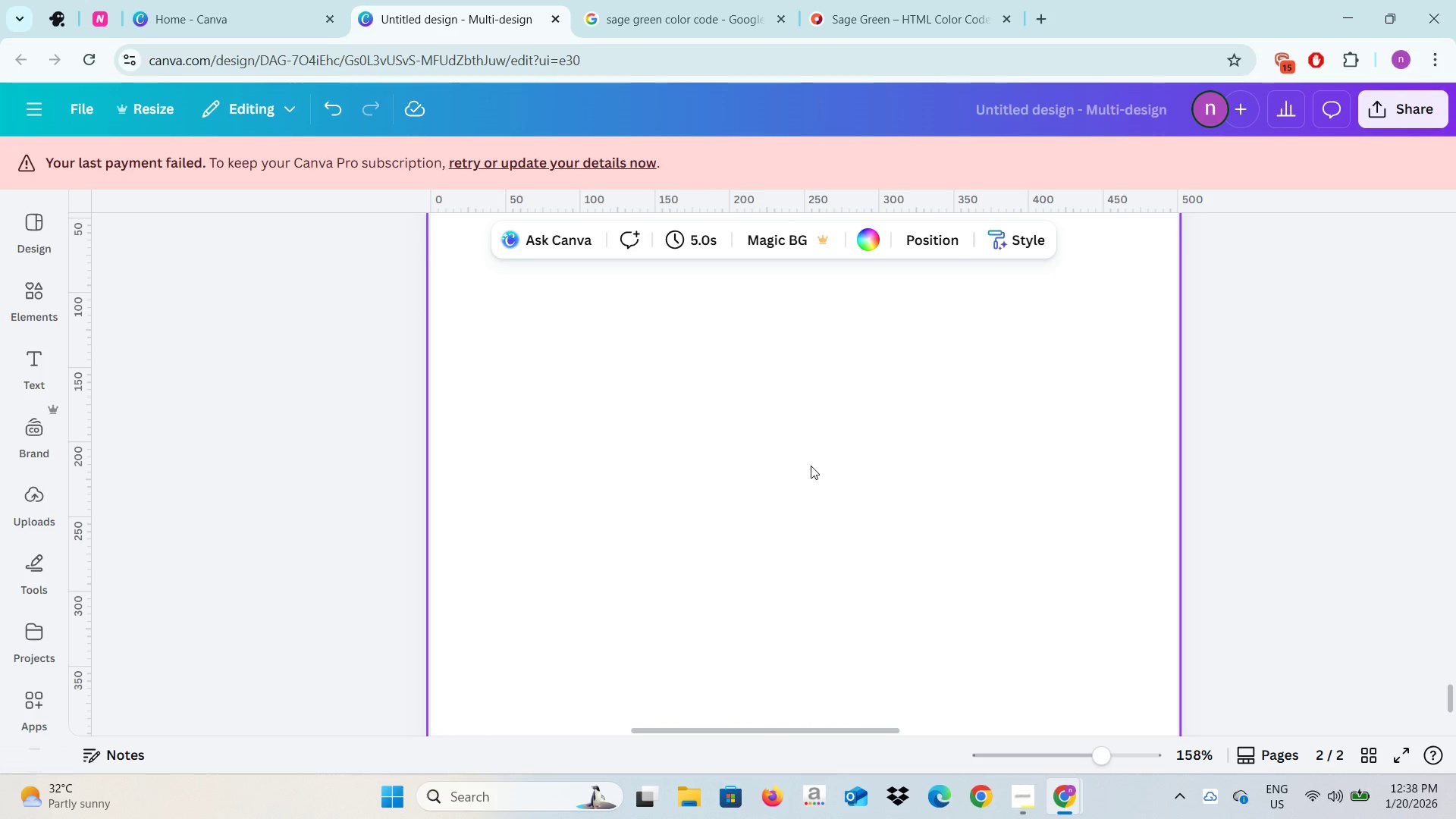 
key(Control+V)
 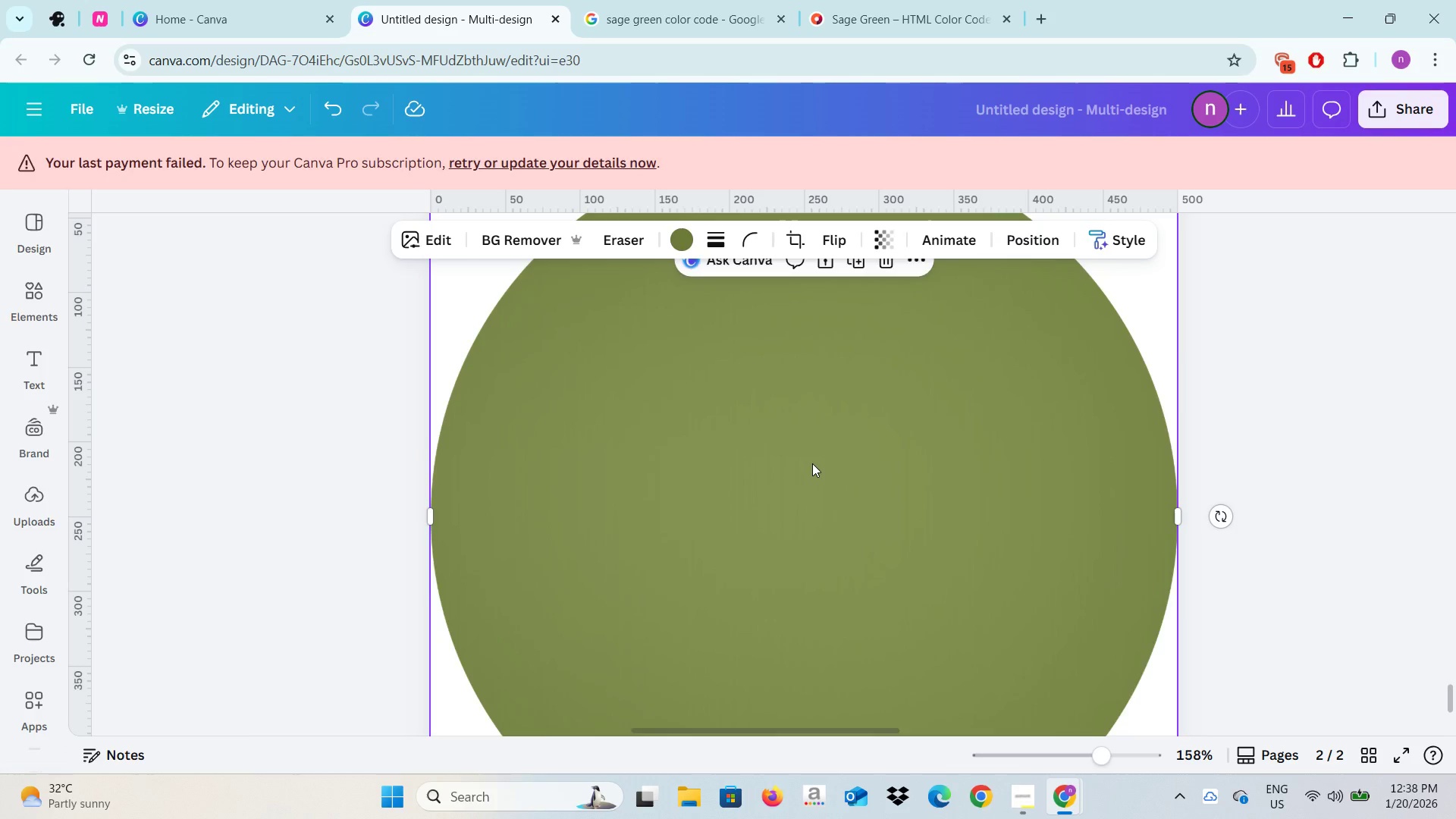 
scroll: coordinate [812, 463], scroll_direction: down, amount: 3.0
 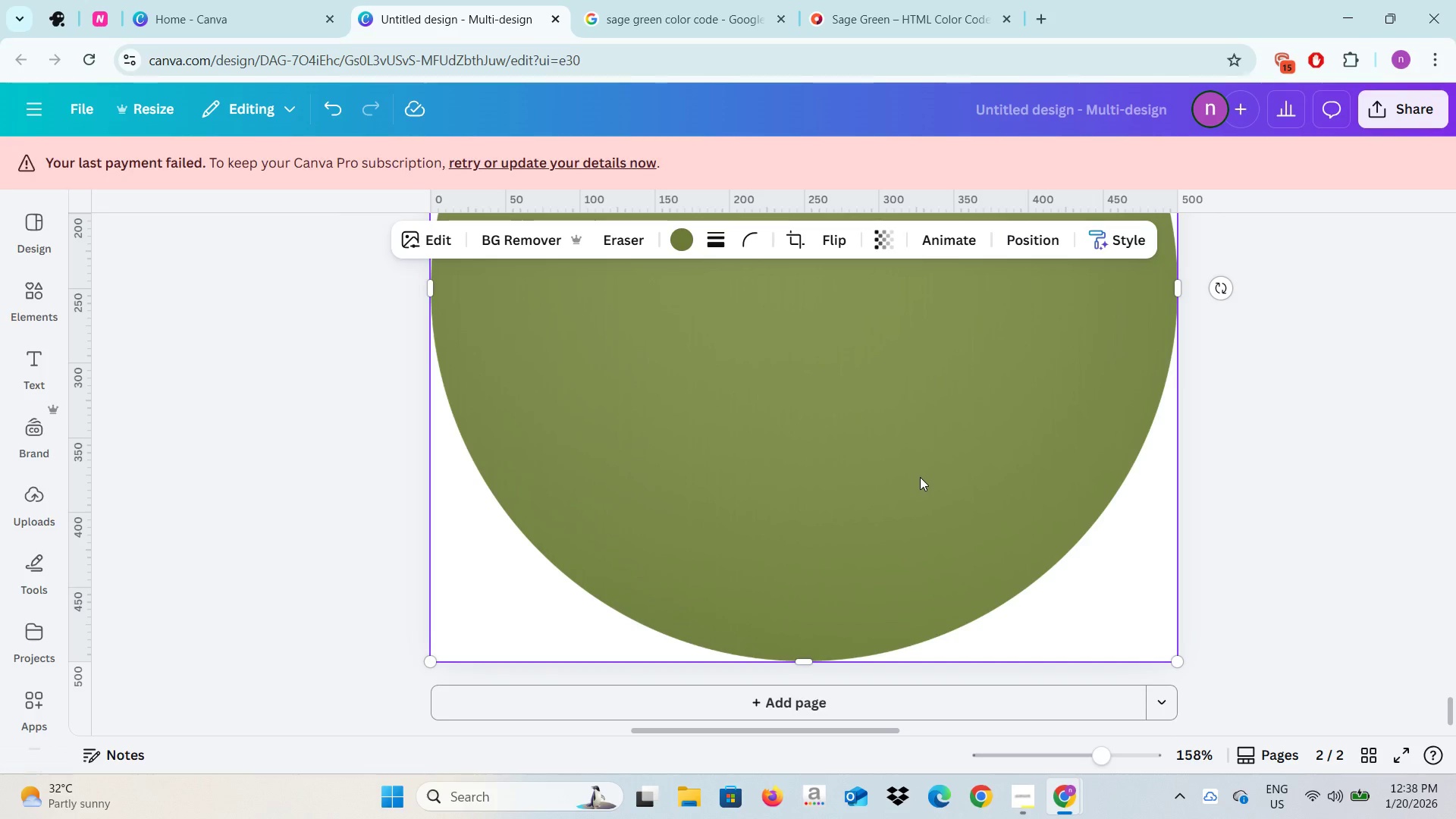 
left_click([920, 479])
 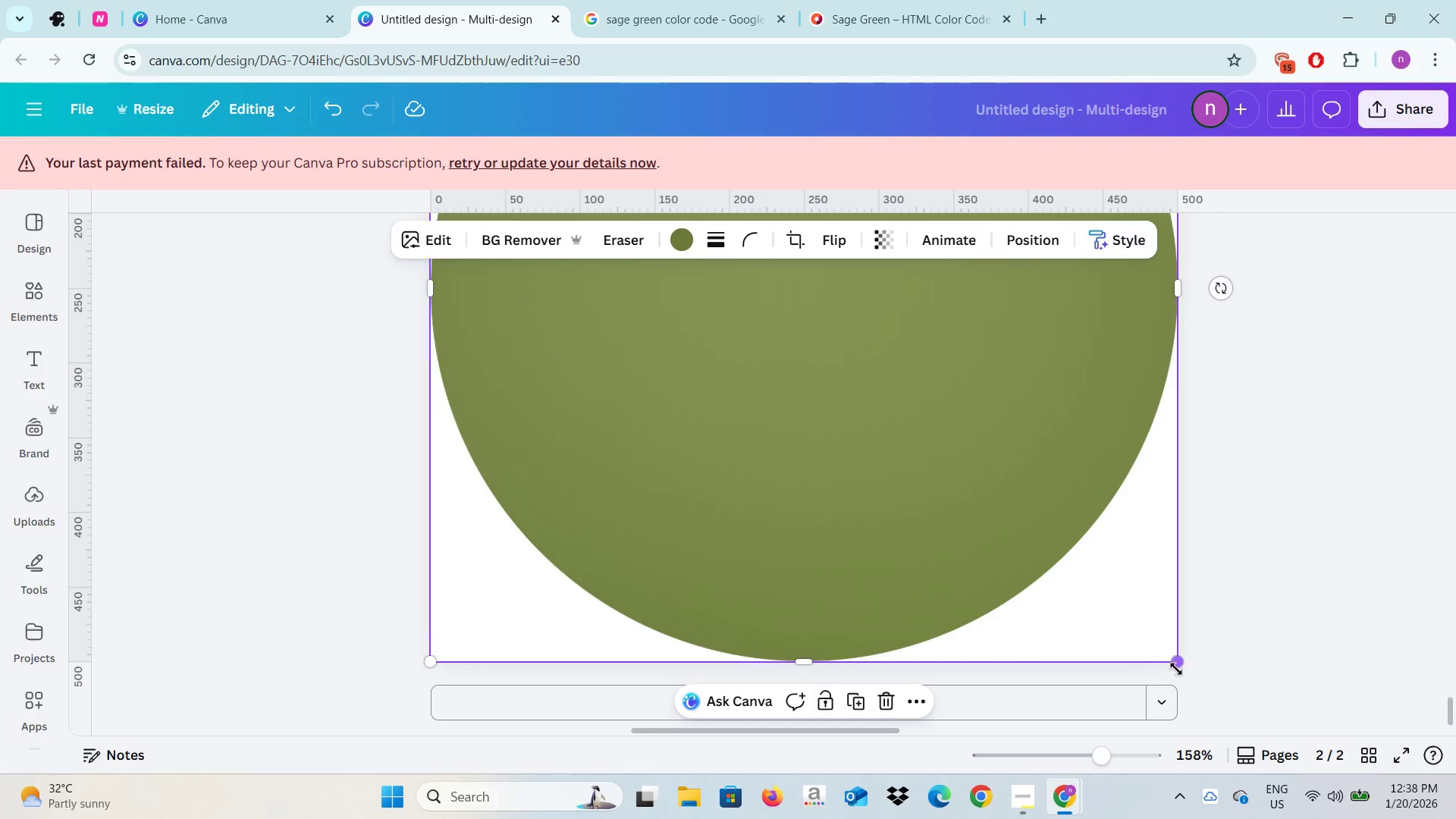 
left_click_drag(start_coordinate=[1176, 662], to_coordinate=[996, 523])
 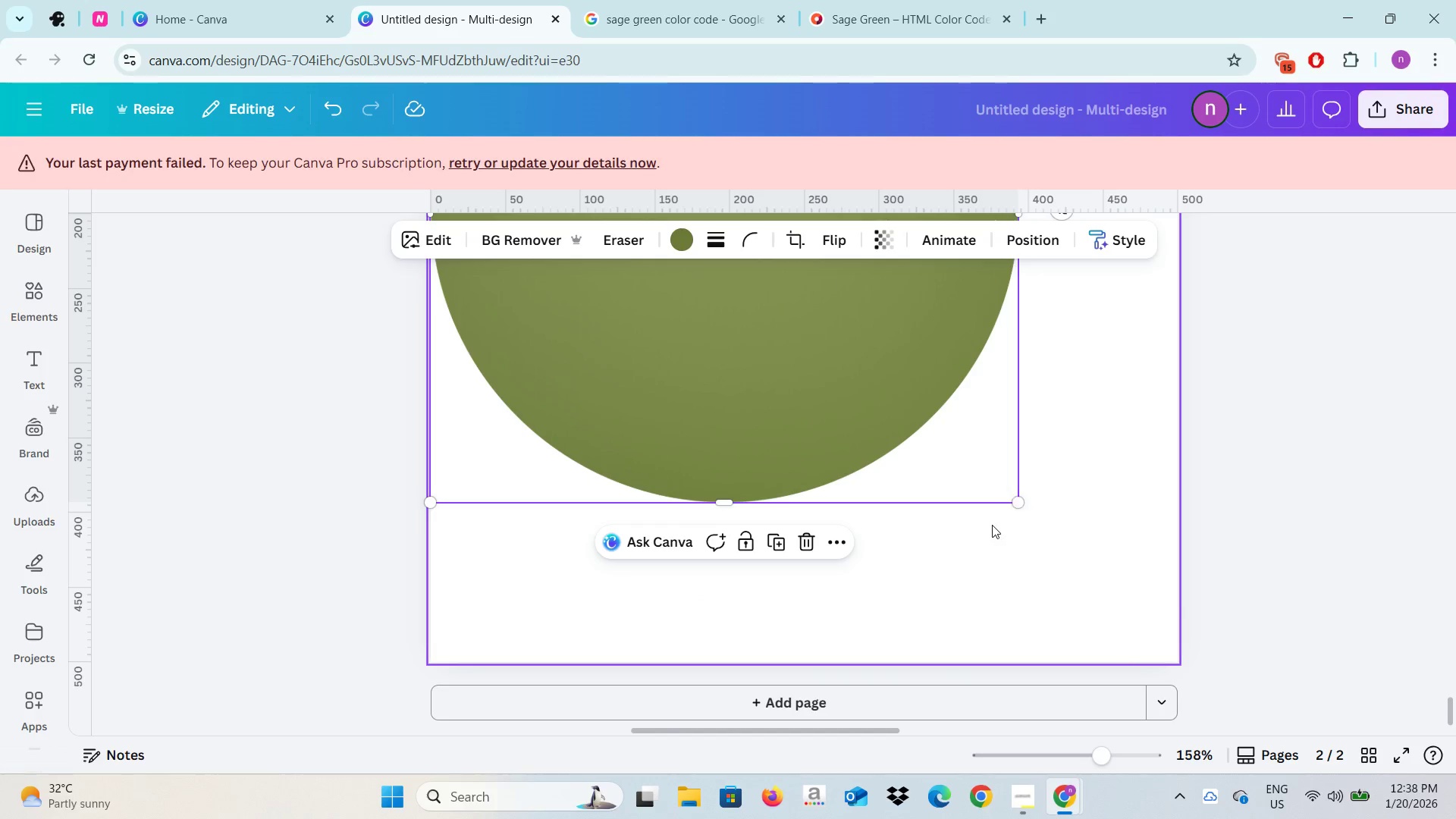 
scroll: coordinate [992, 525], scroll_direction: up, amount: 3.0
 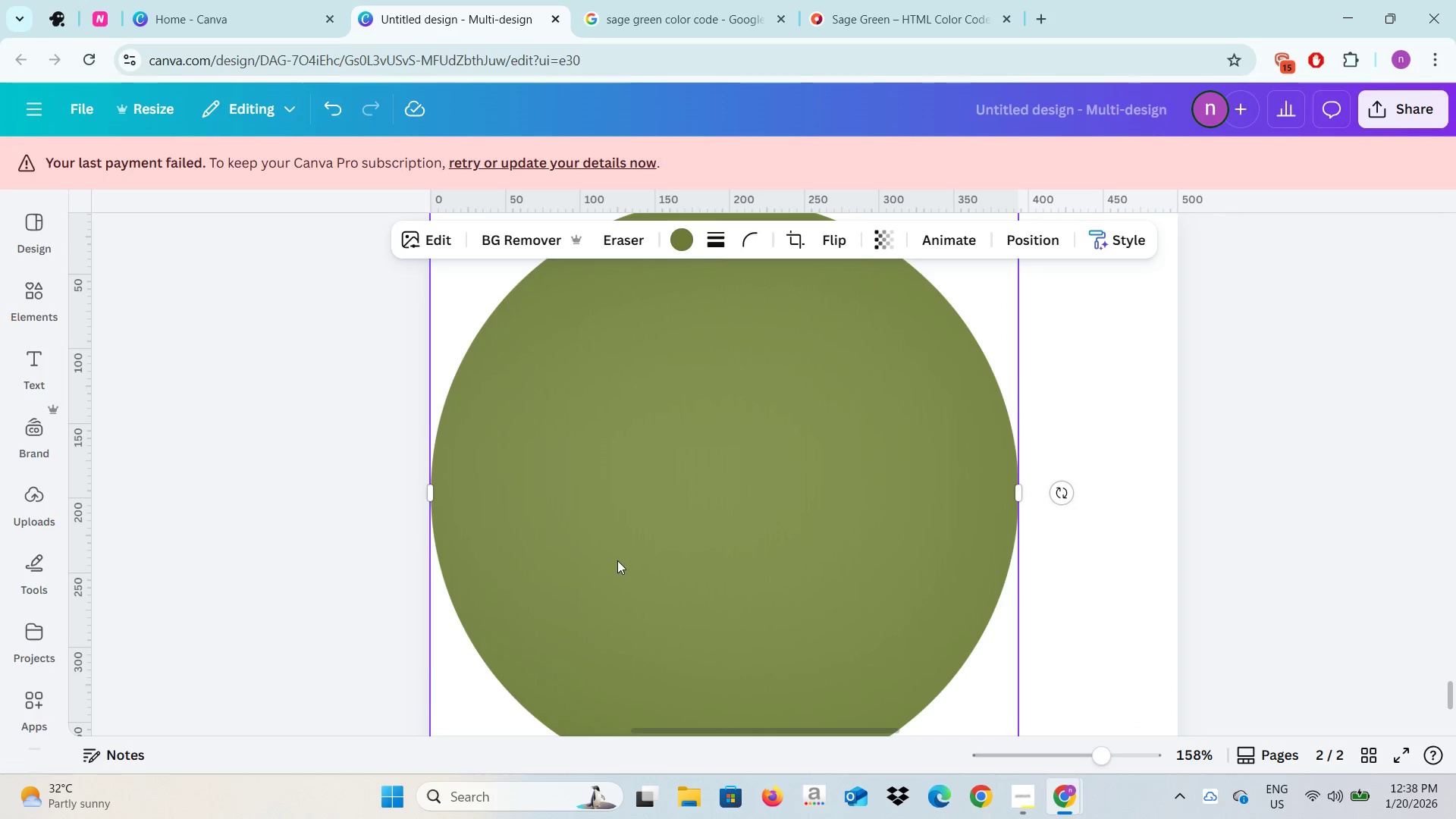 
left_click_drag(start_coordinate=[617, 561], to_coordinate=[723, 601])
 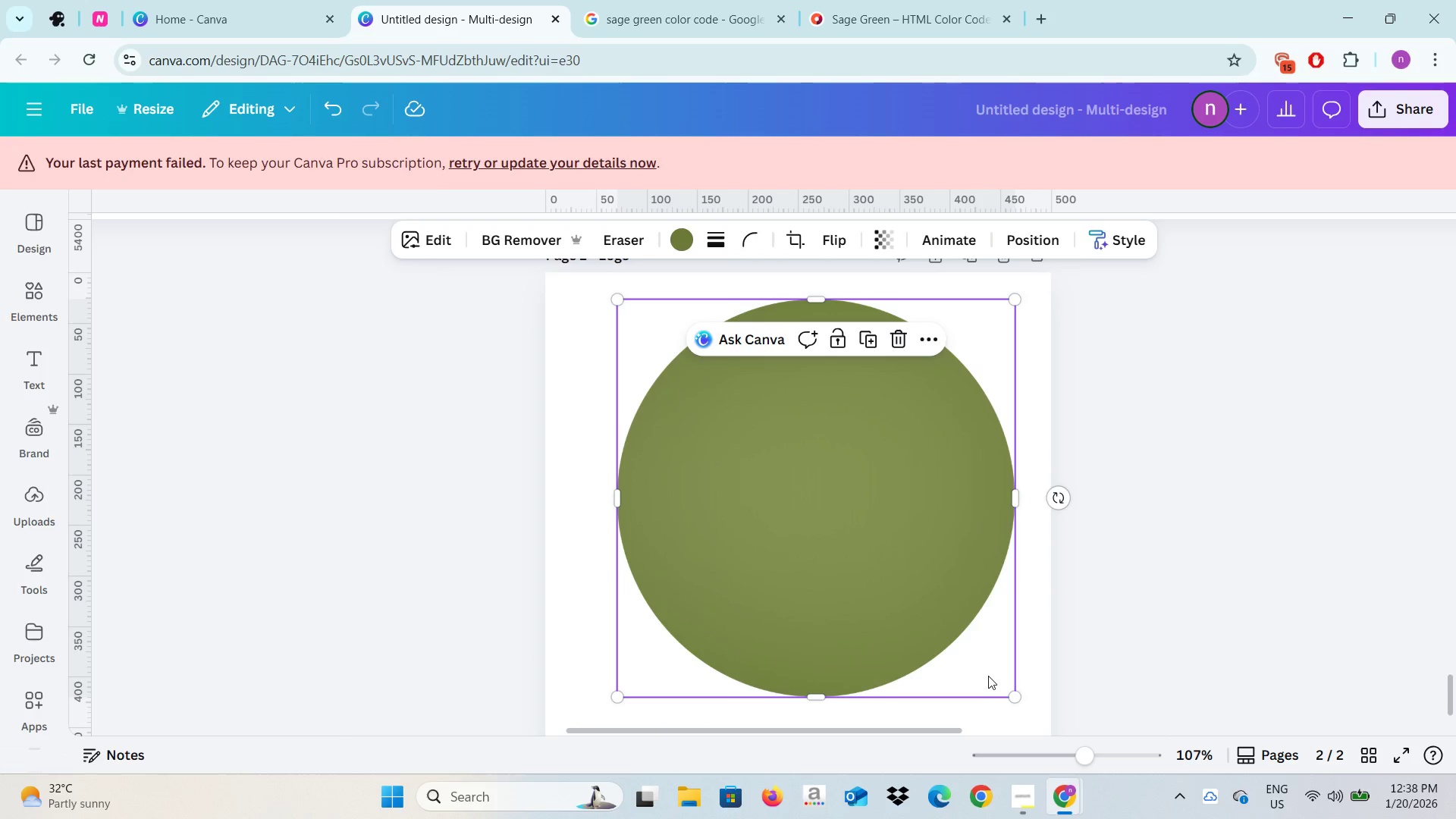 
wait(5.12)
 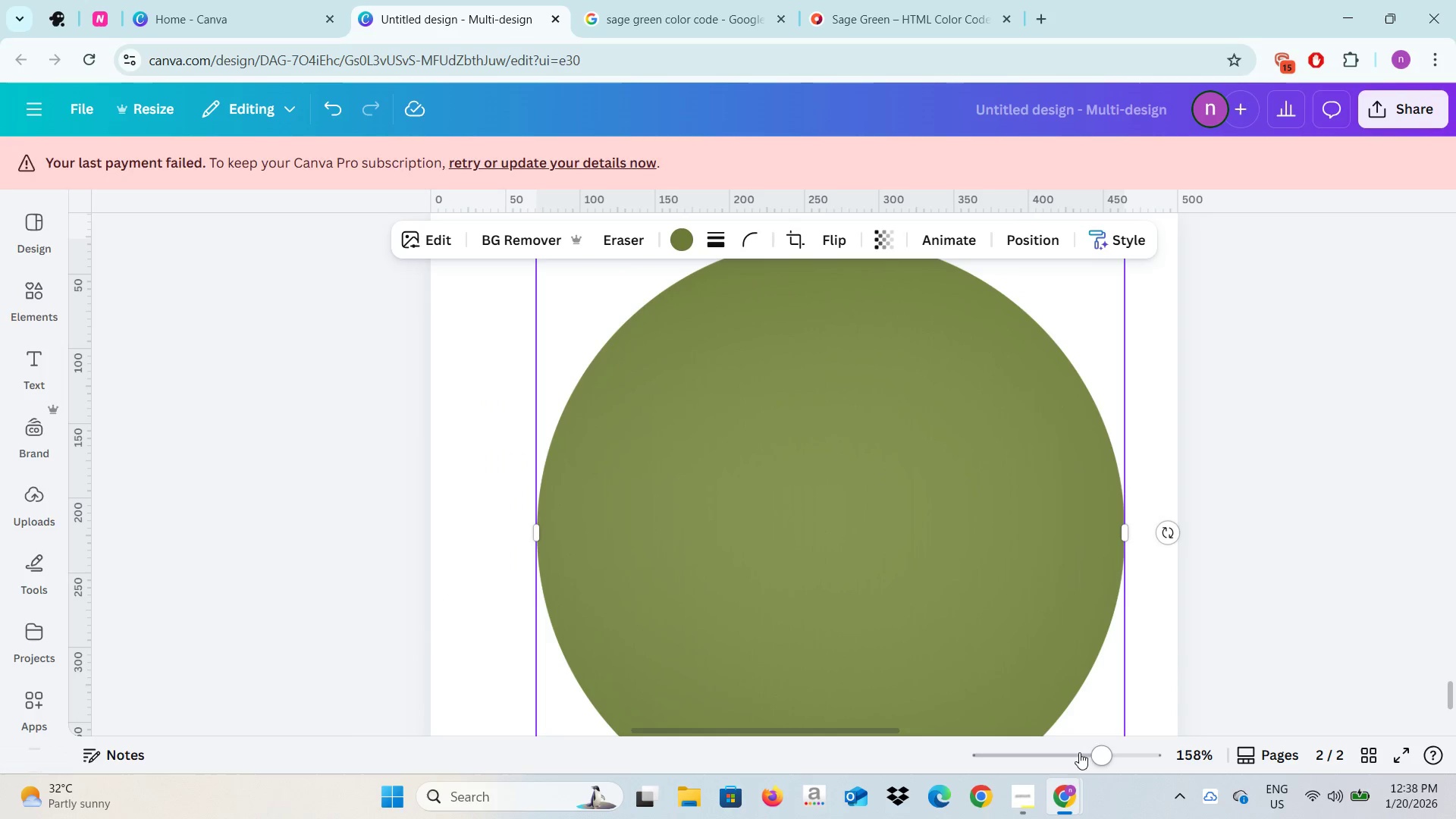 
left_click_drag(start_coordinate=[1015, 693], to_coordinate=[991, 679])
 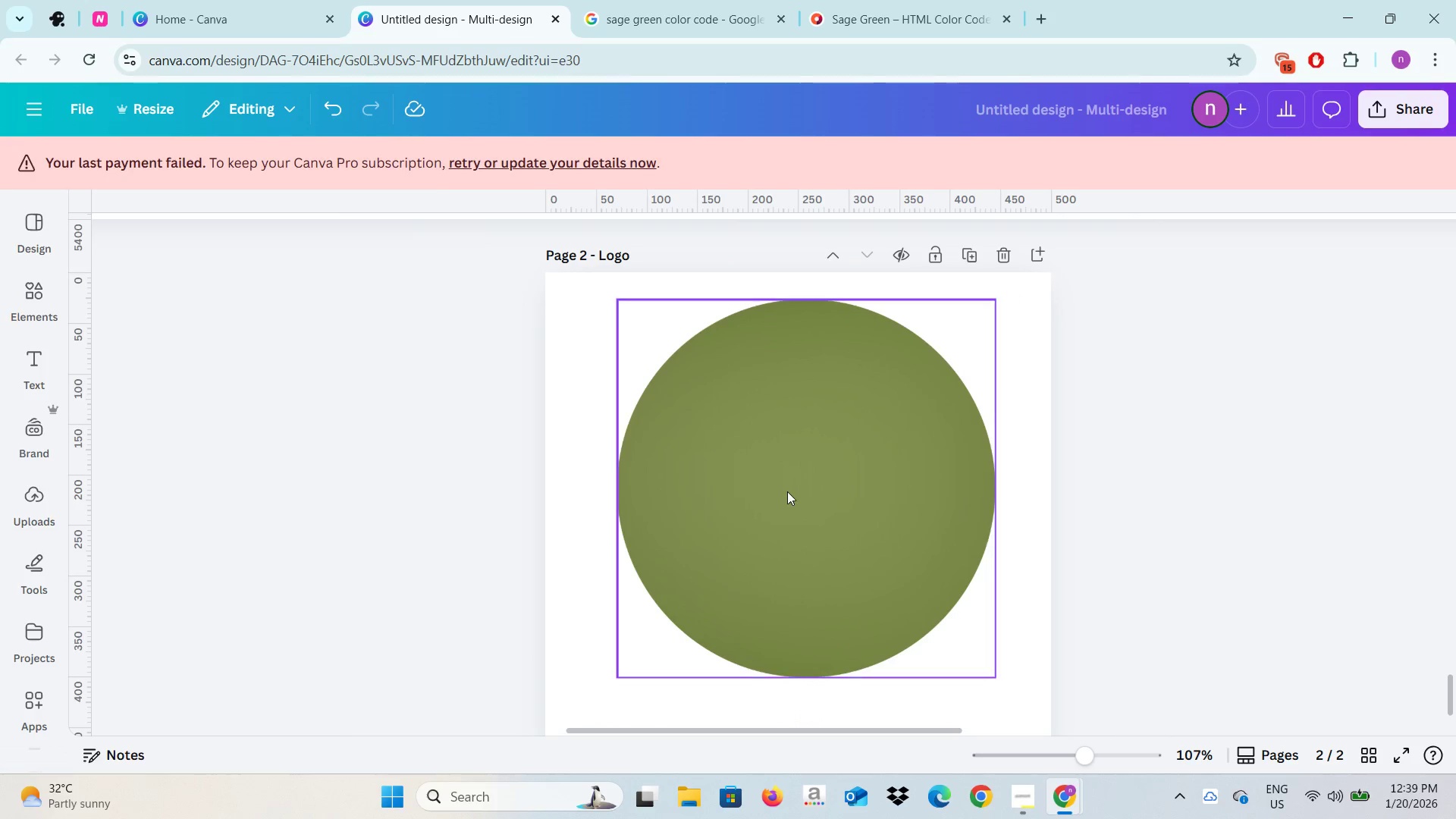 
double_click([787, 491])
 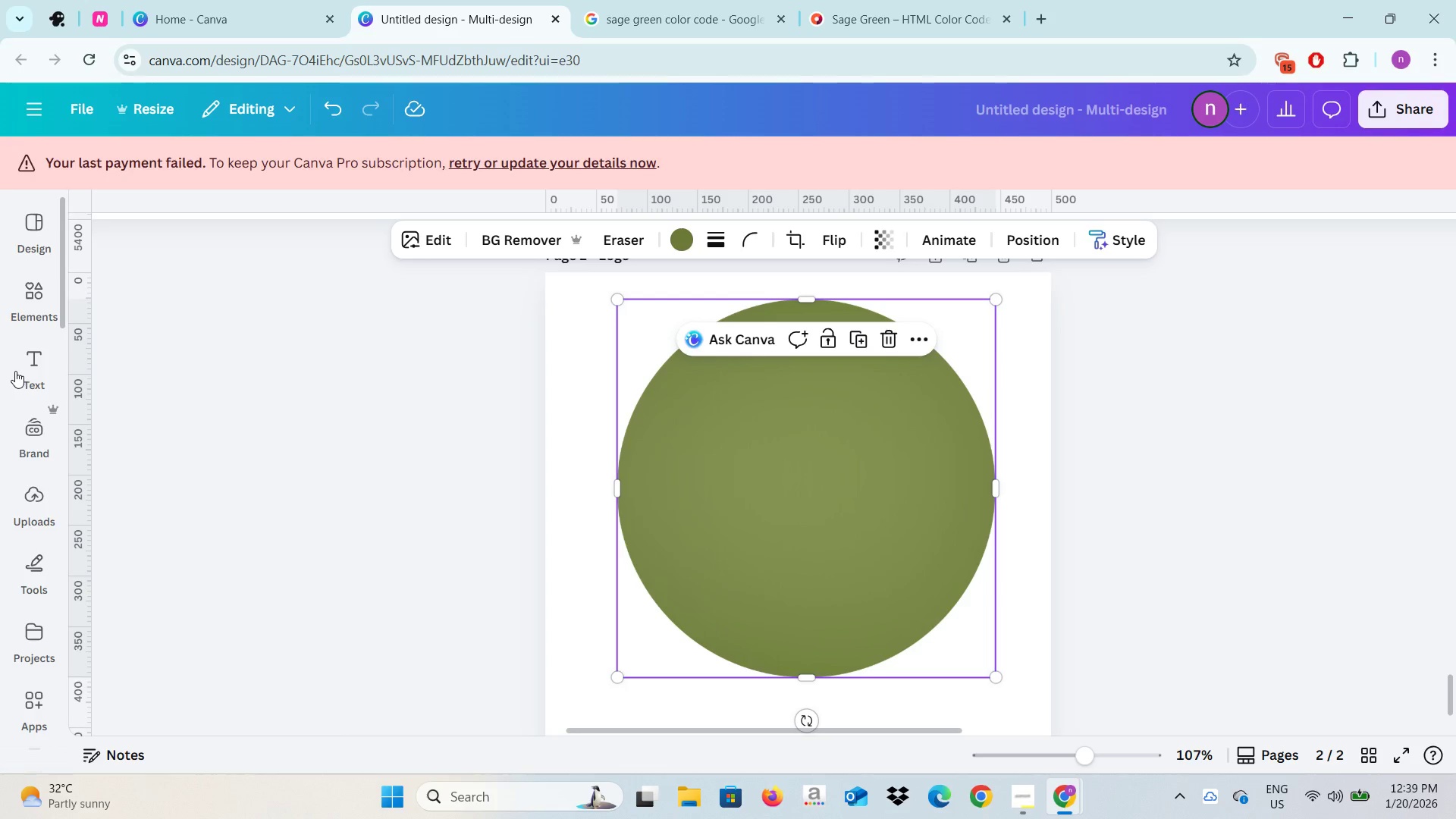 
left_click([24, 362])
 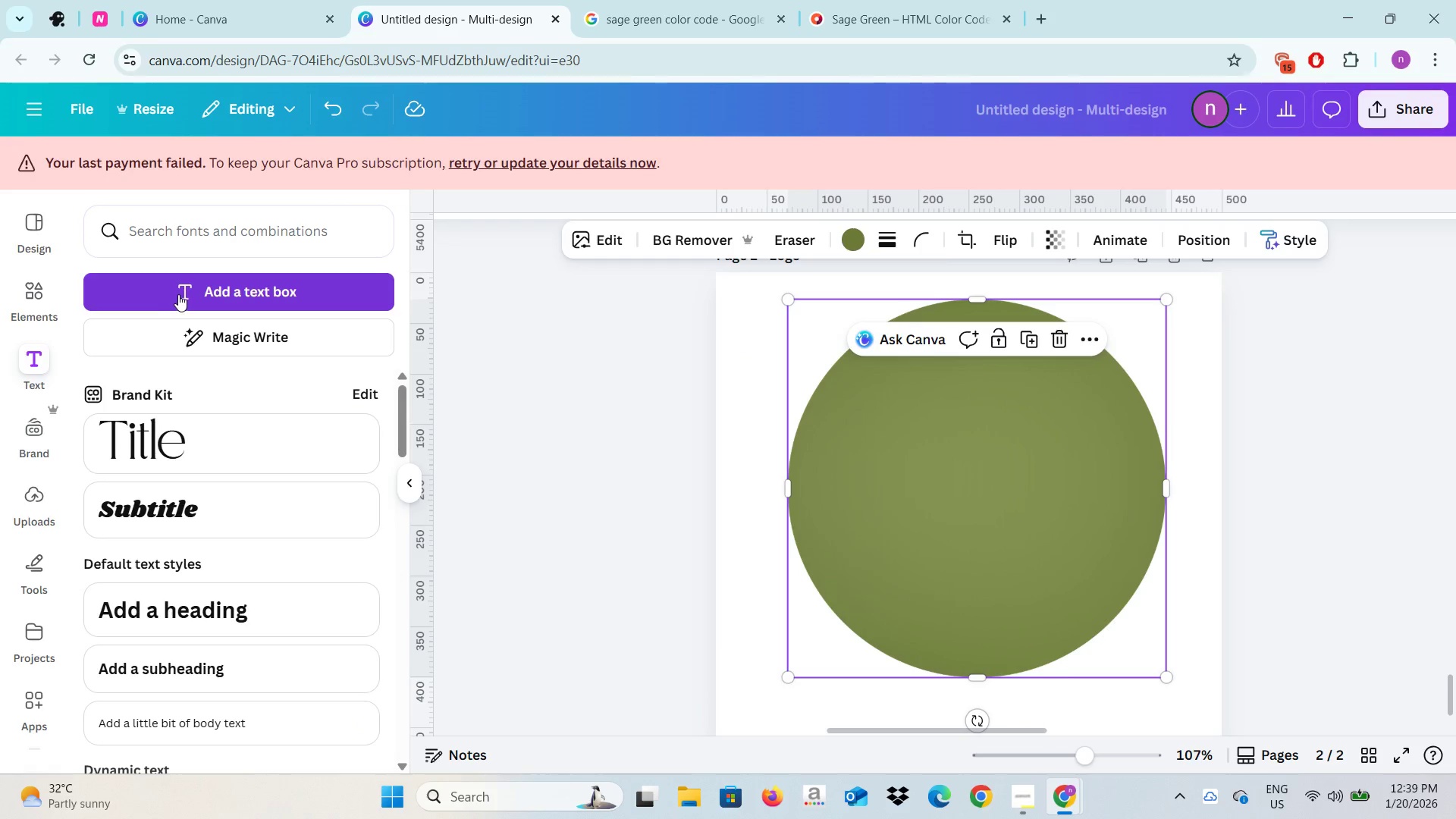 
left_click([178, 294])
 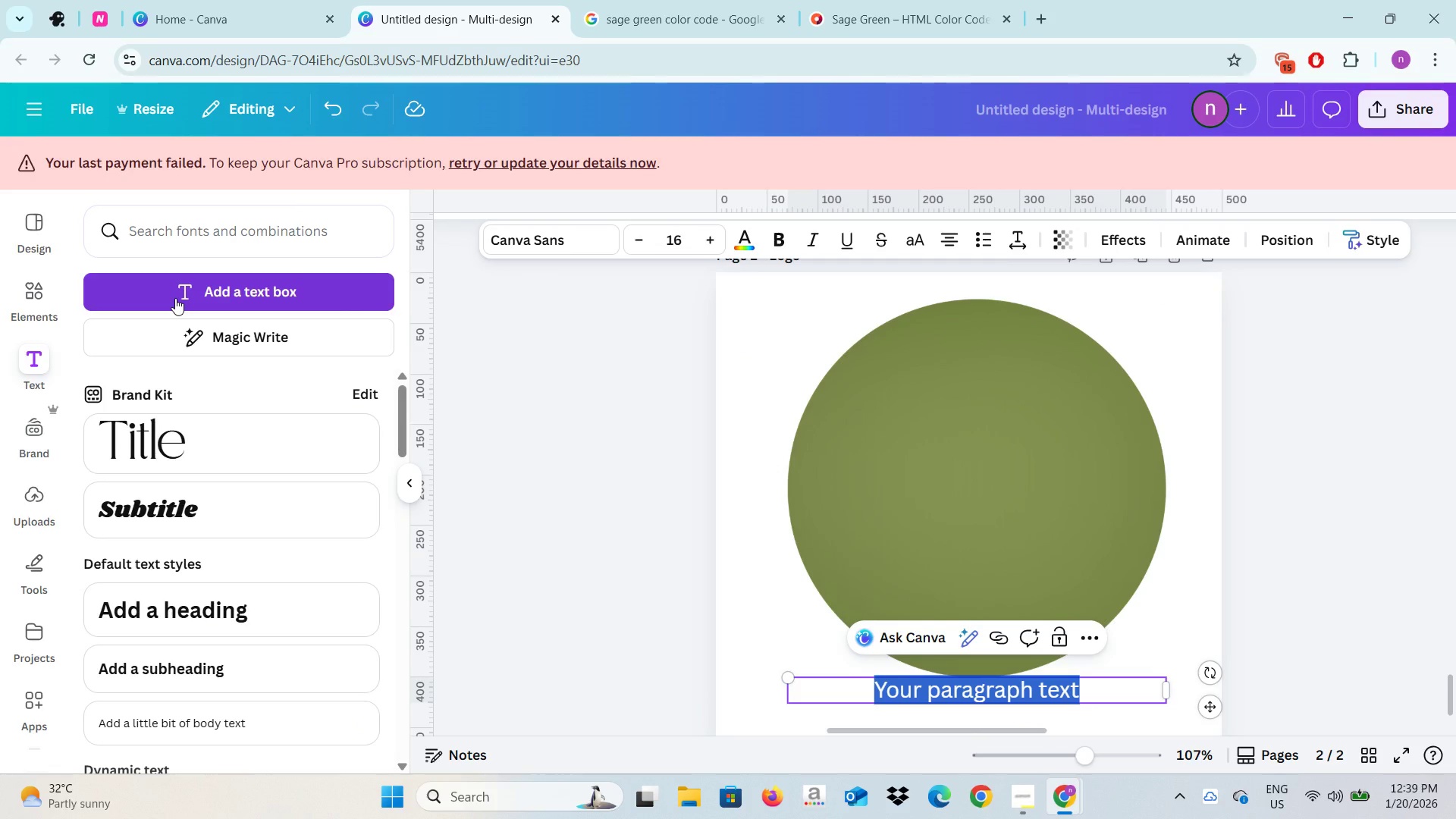 
type(Ver)
 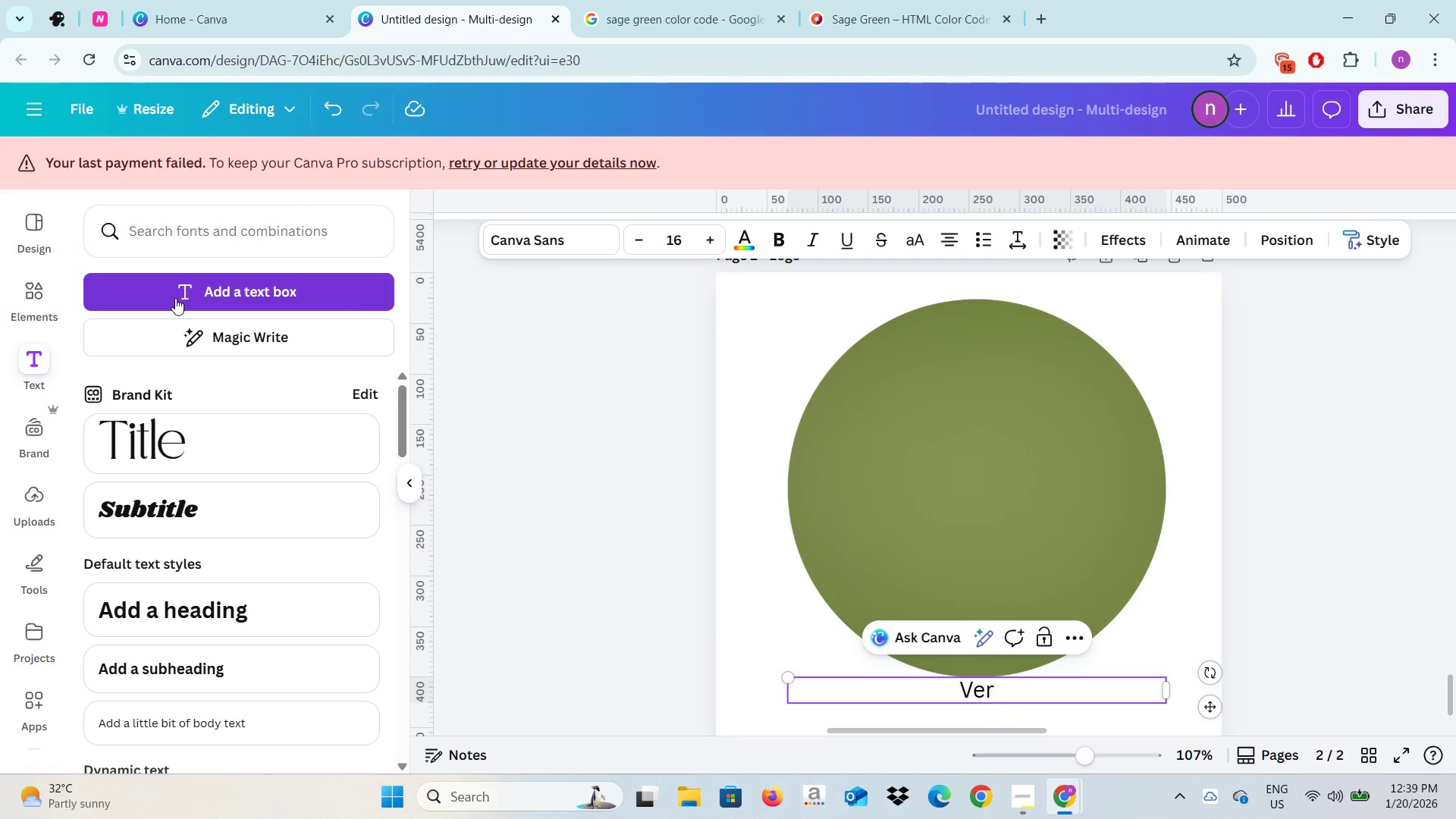 
key(Alt+AltLeft)
 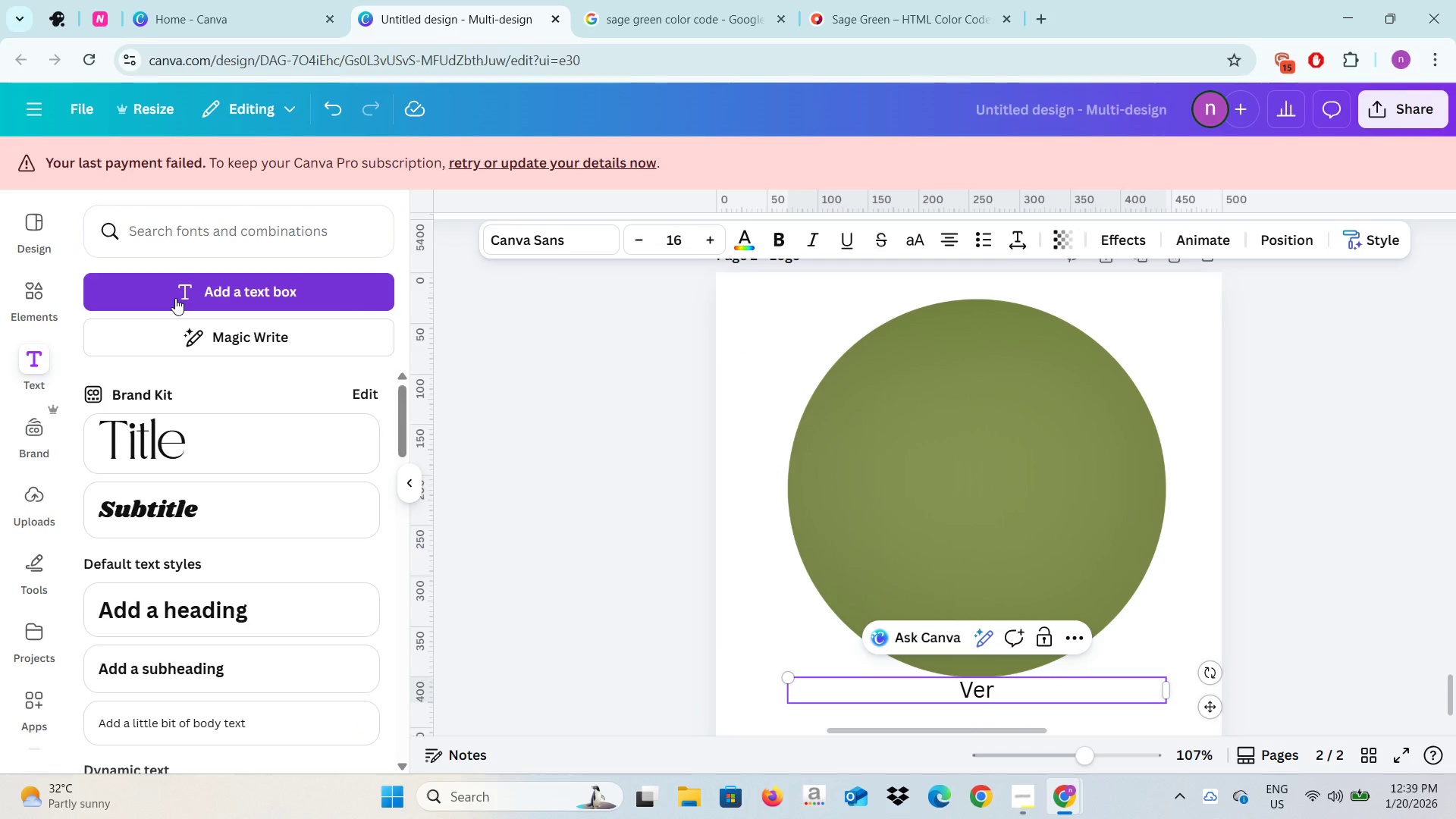 
key(Alt+Tab)